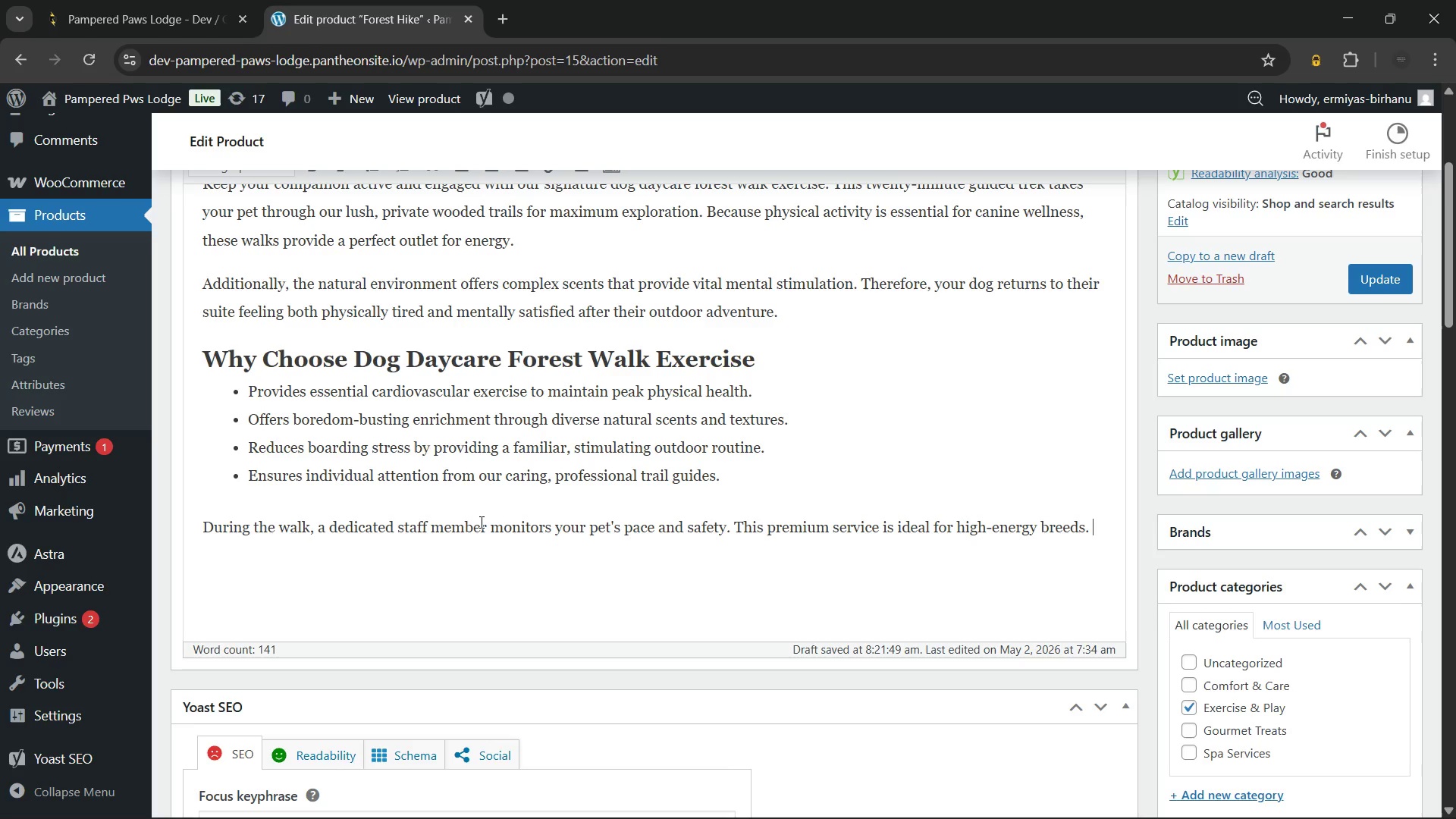 
type(Add this exercise session to your booking today.)
 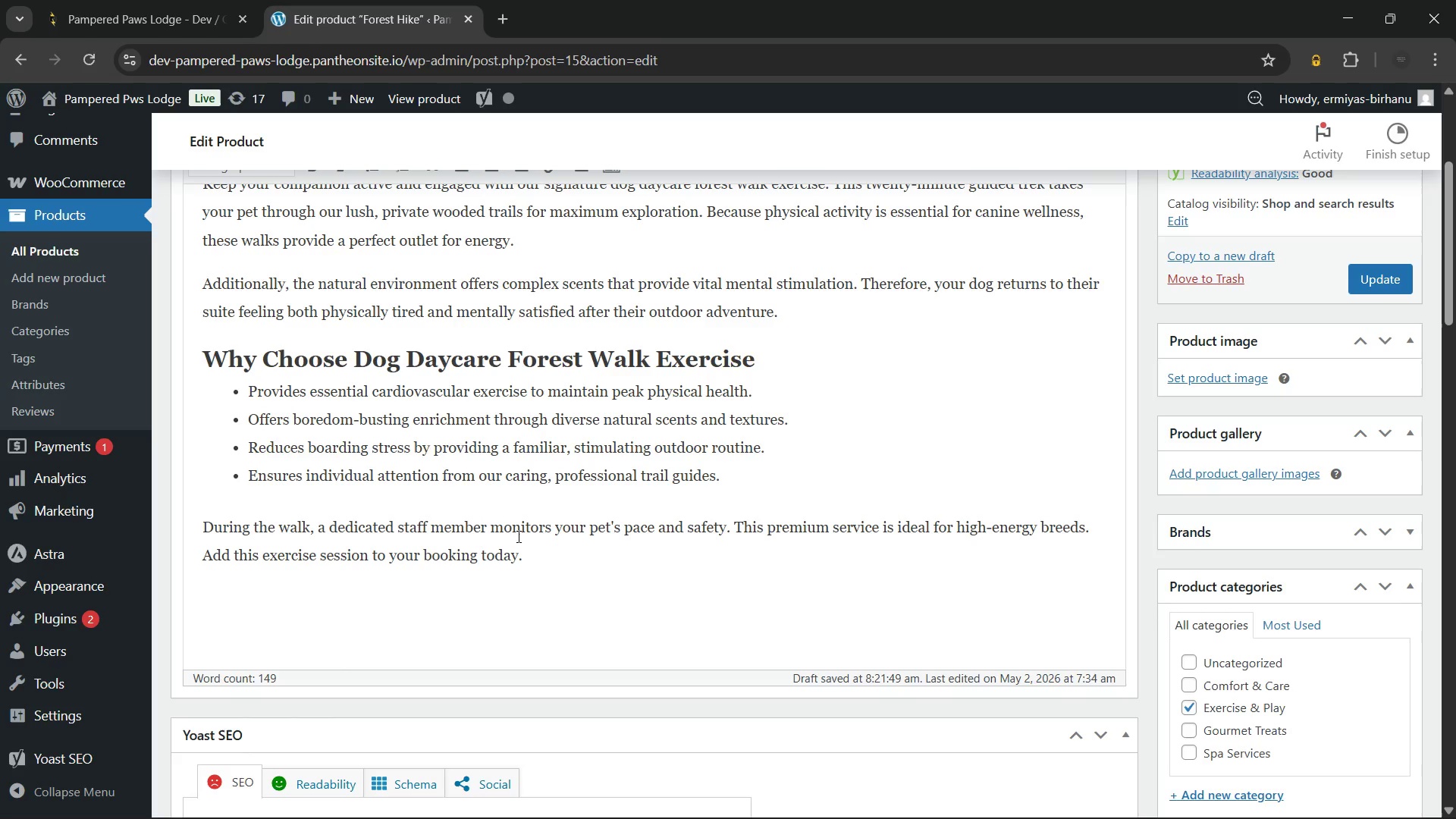 
scroll: coordinate [525, 542], scroll_direction: up, amount: 1.0
 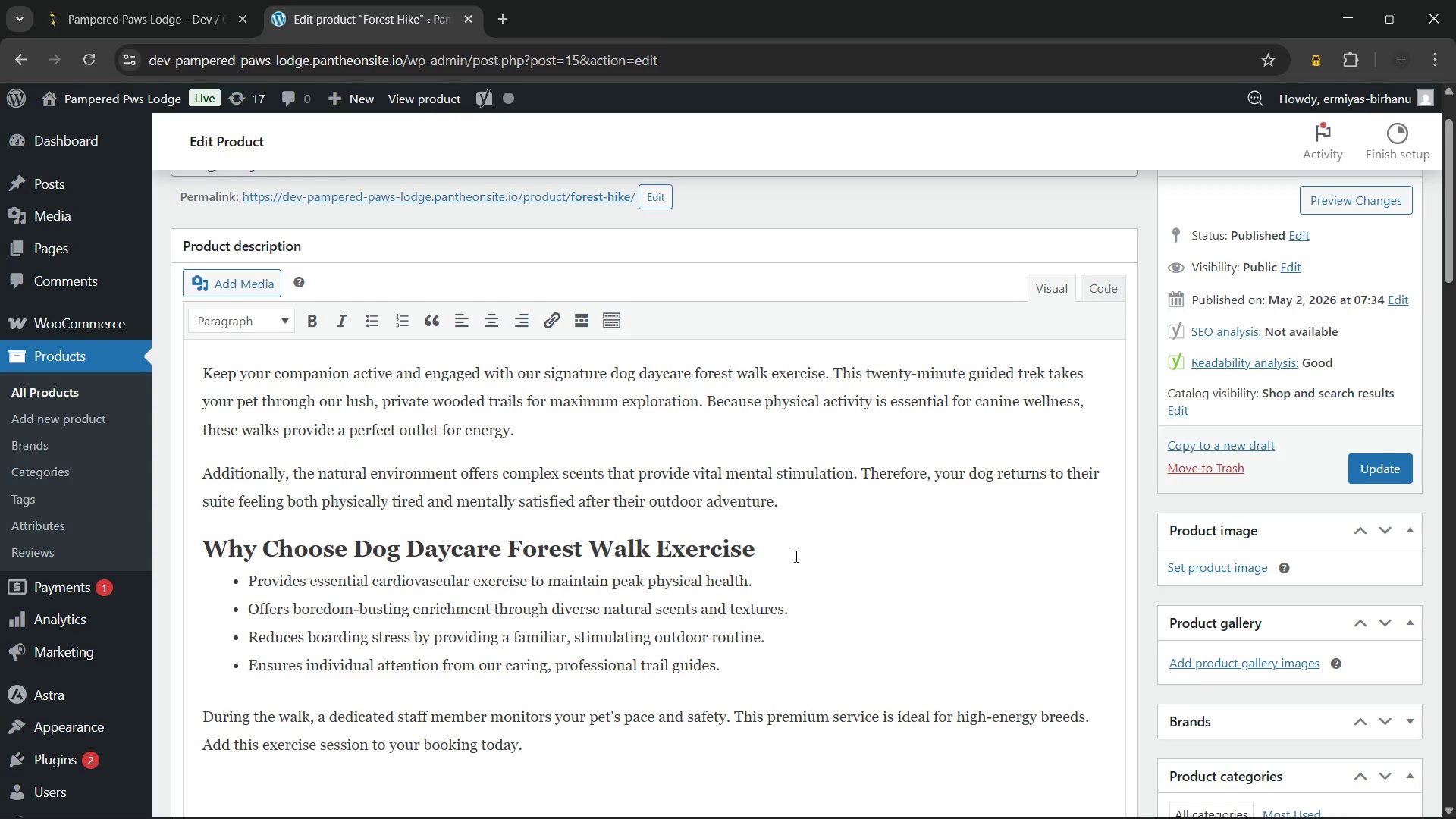 
left_click([795, 556])
 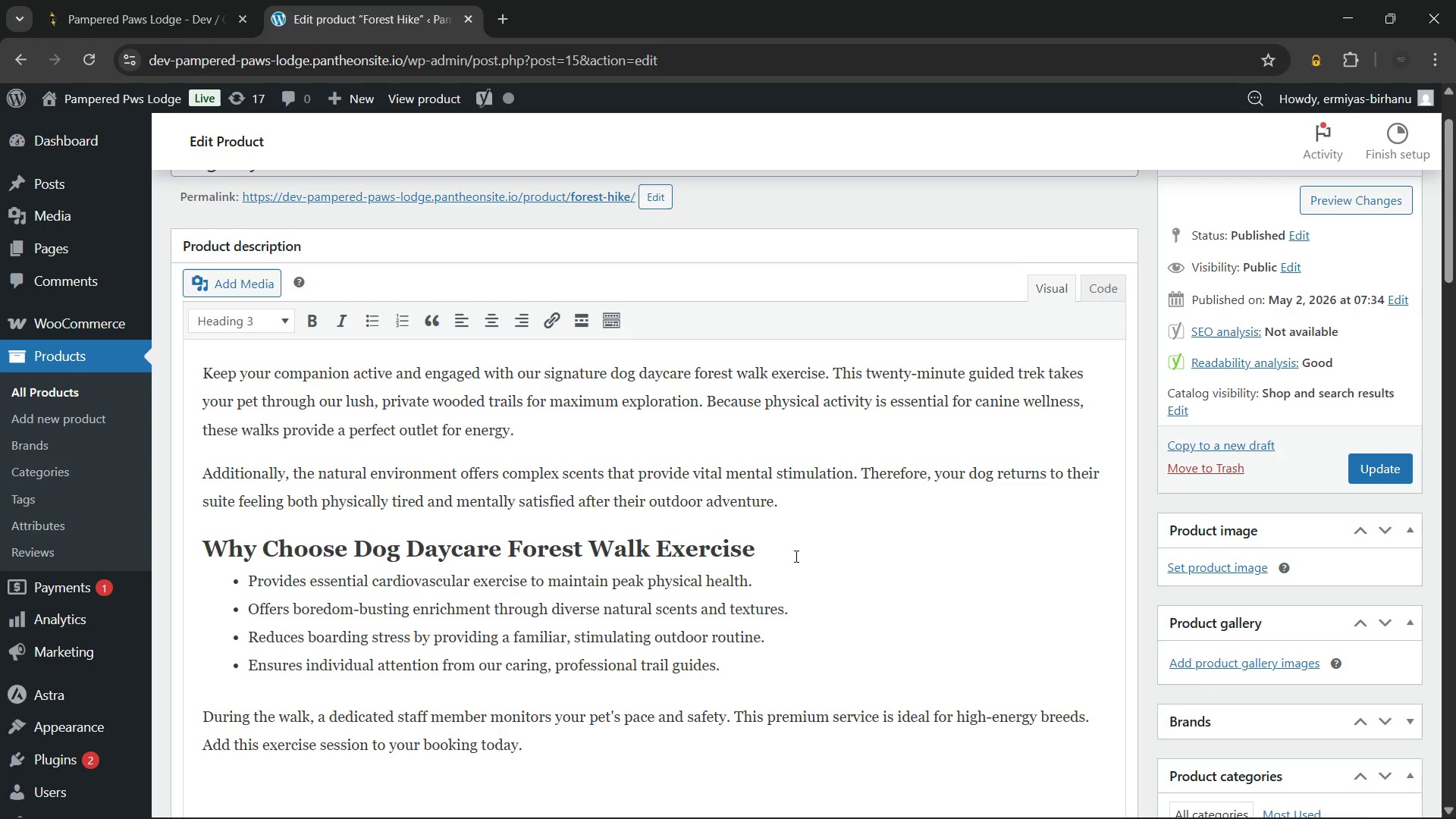 
type( For)
key(Backspace)
key(Backspace)
key(Backspace)
type(for Your Dog)
 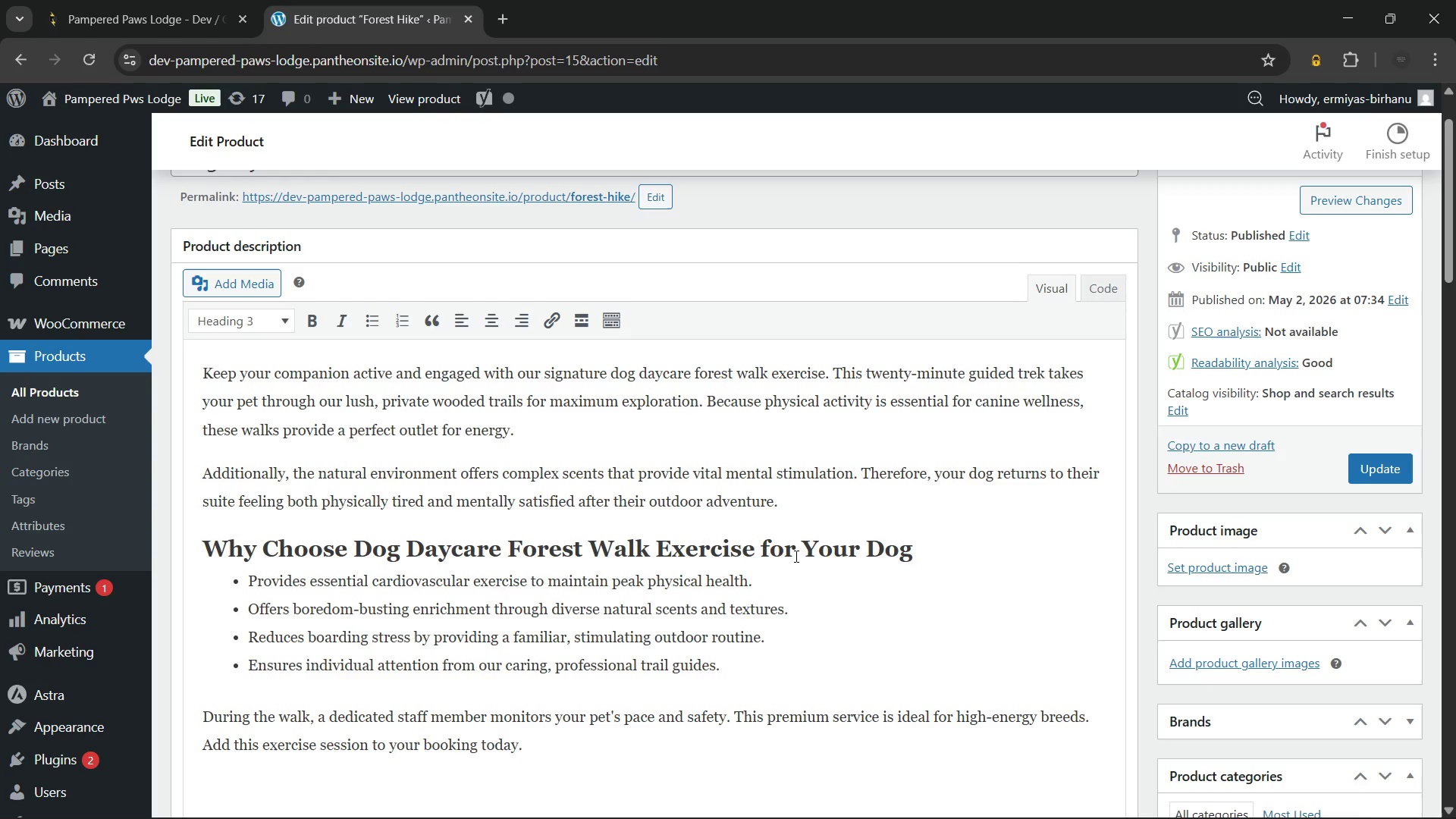 
scroll: coordinate [787, 555], scroll_direction: none, amount: 0.0
 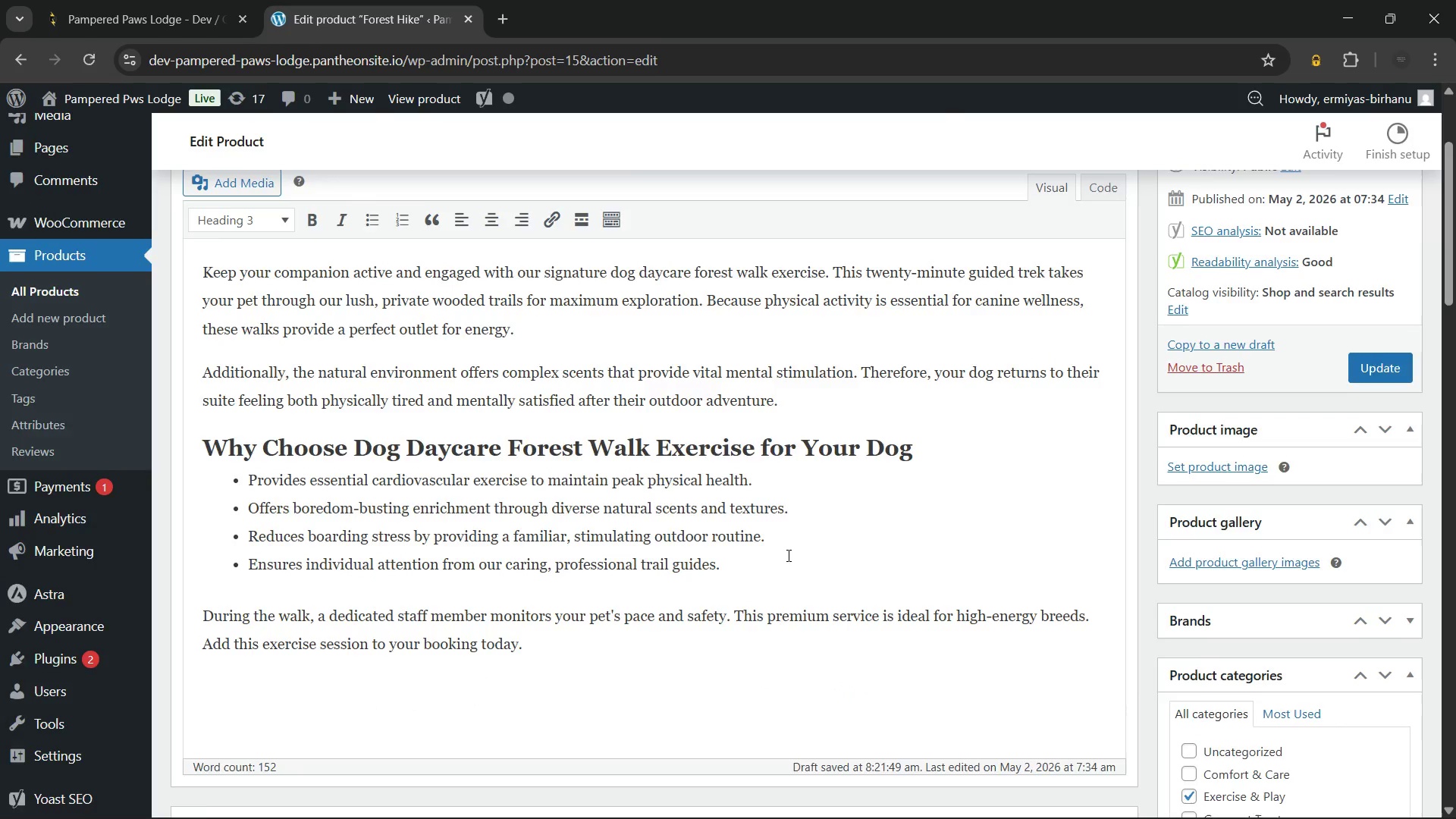 
scroll: coordinate [787, 555], scroll_direction: down, amount: 2.0
 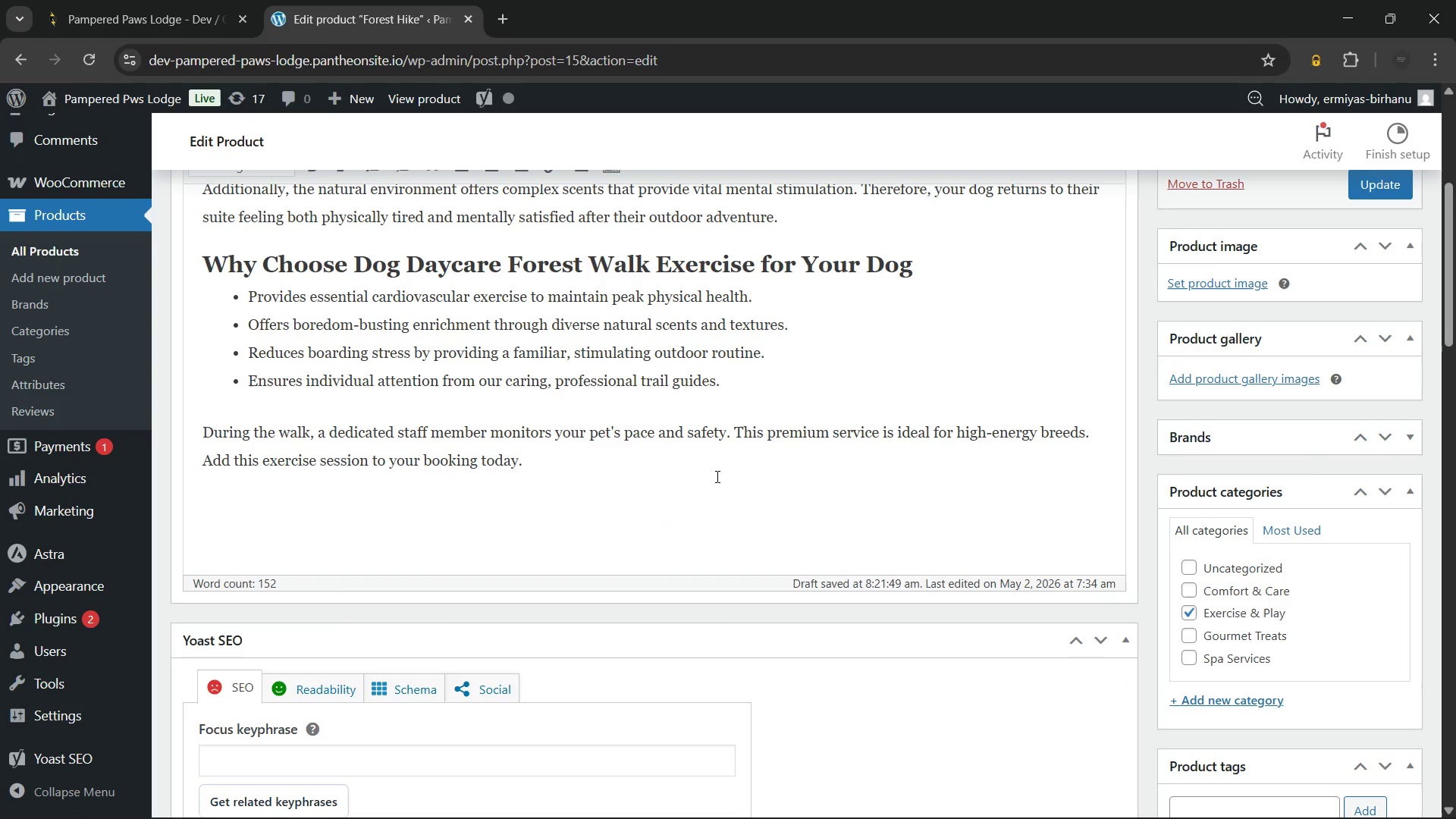 
scroll: coordinate [865, 466], scroll_direction: up, amount: 3.0
 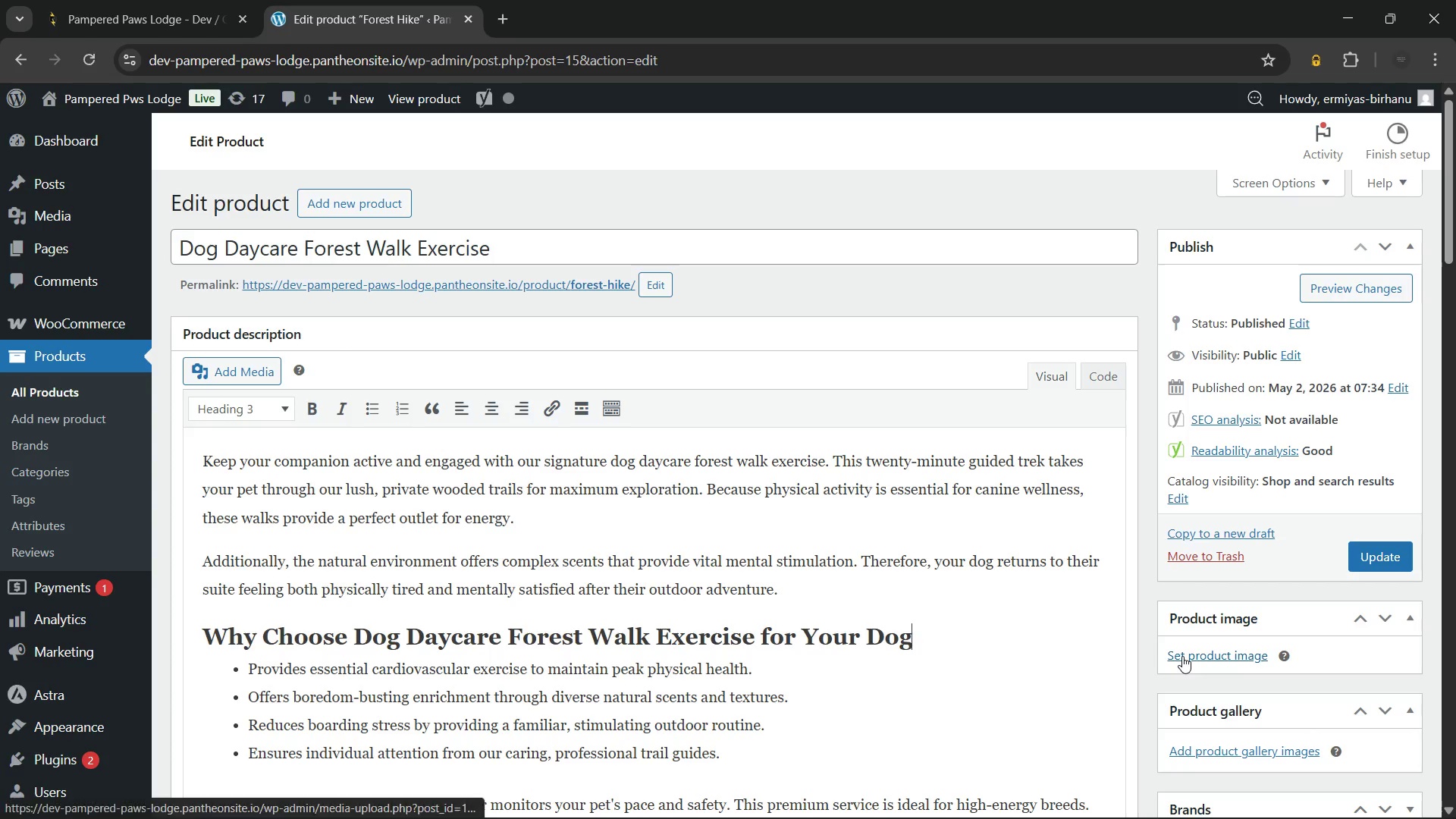 
scroll: coordinate [1155, 617], scroll_direction: down, amount: 3.0
 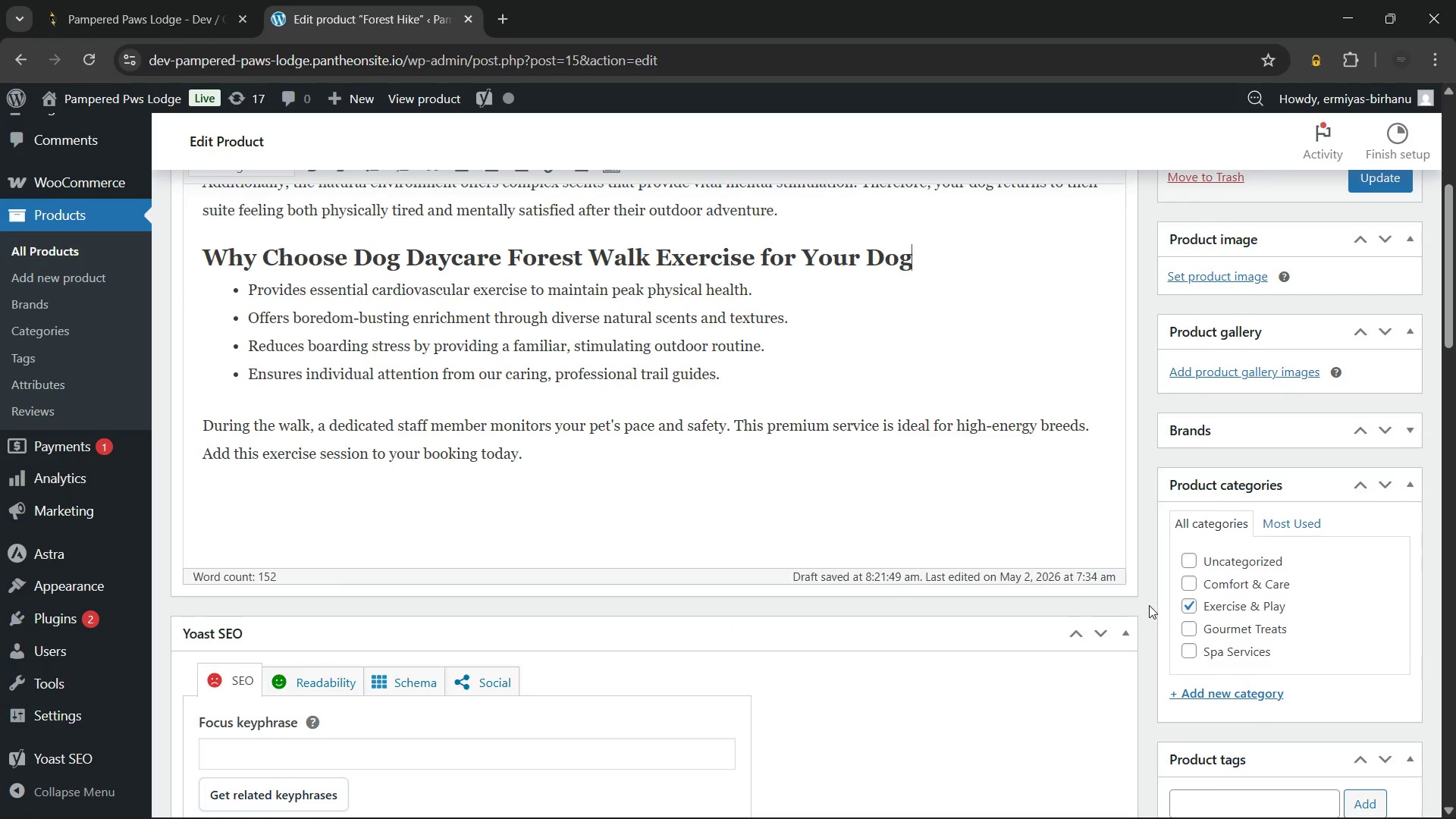 
scroll: coordinate [1149, 605], scroll_direction: up, amount: 3.0
 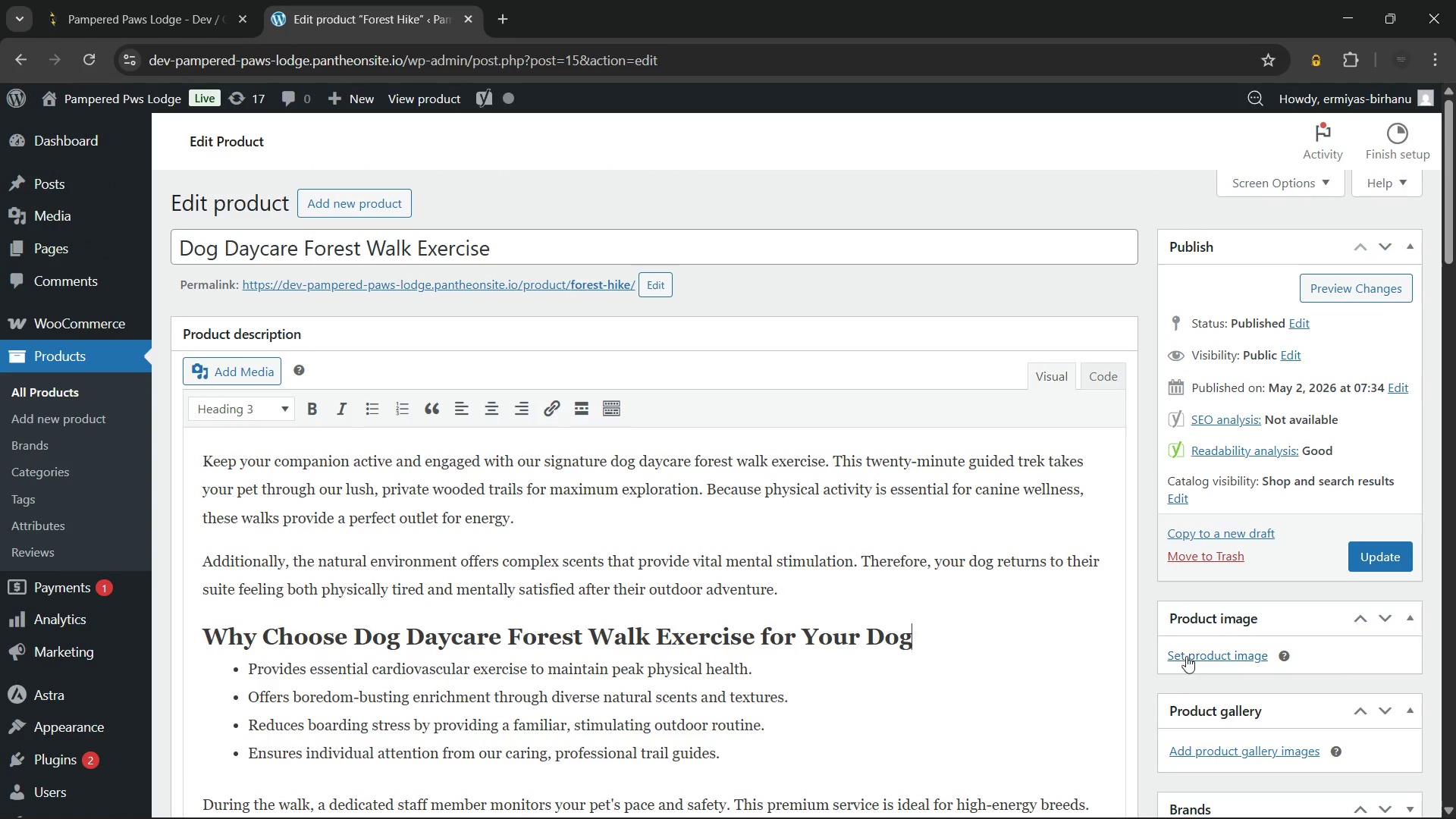 
left_click([1186, 657])
 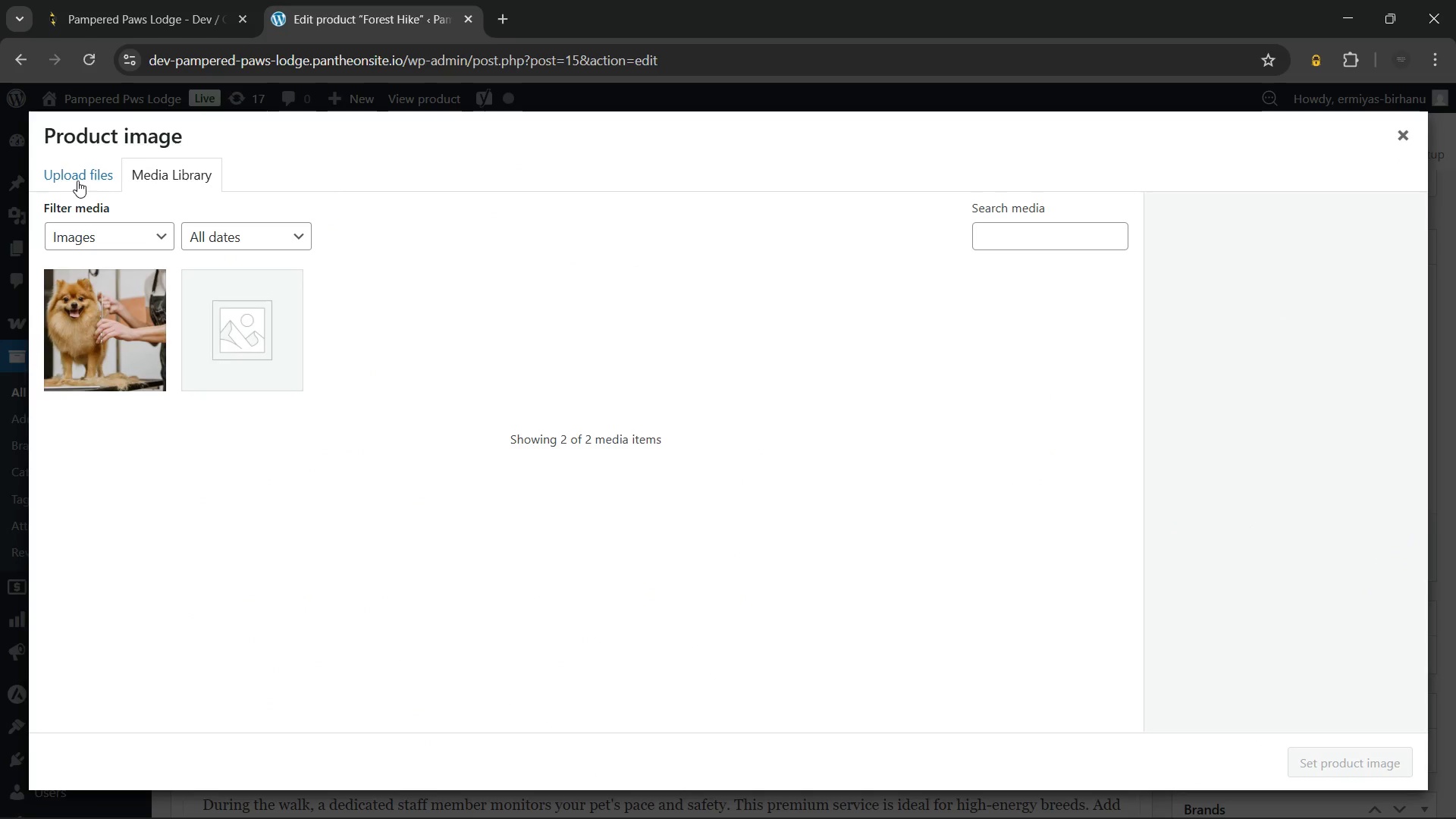 
left_click([78, 177])
 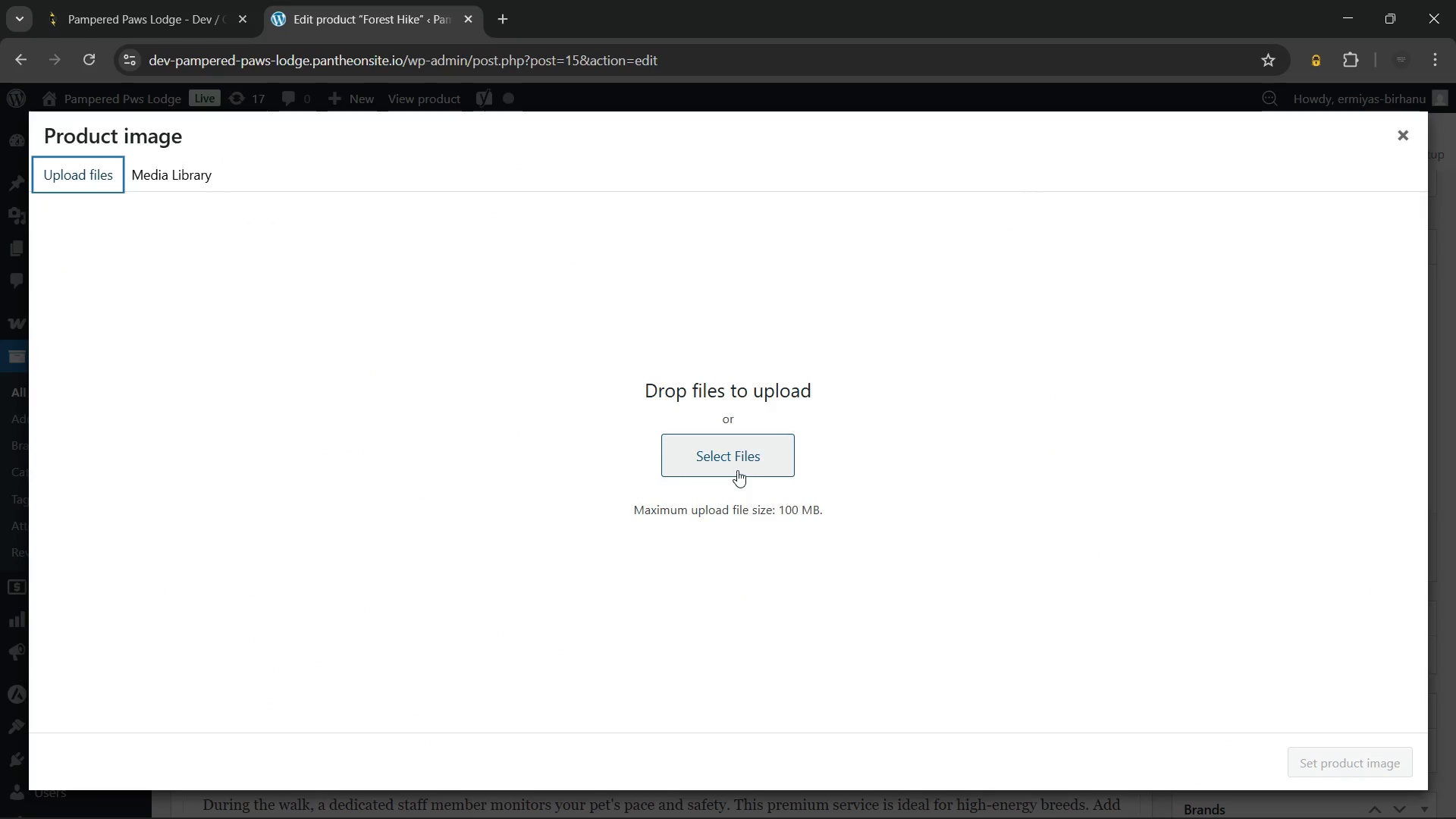 
left_click([732, 454])
 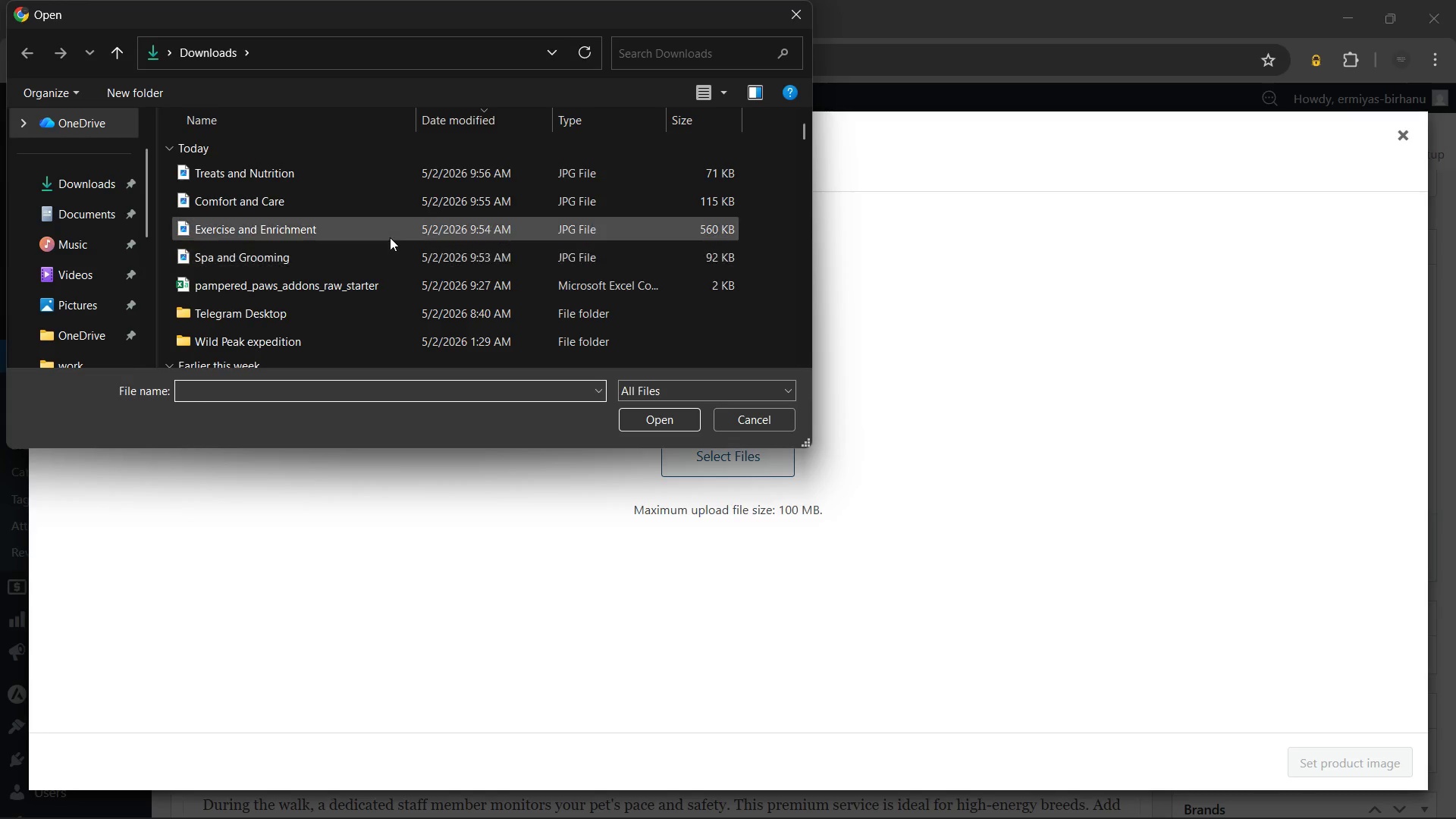 
wait(6.27)
 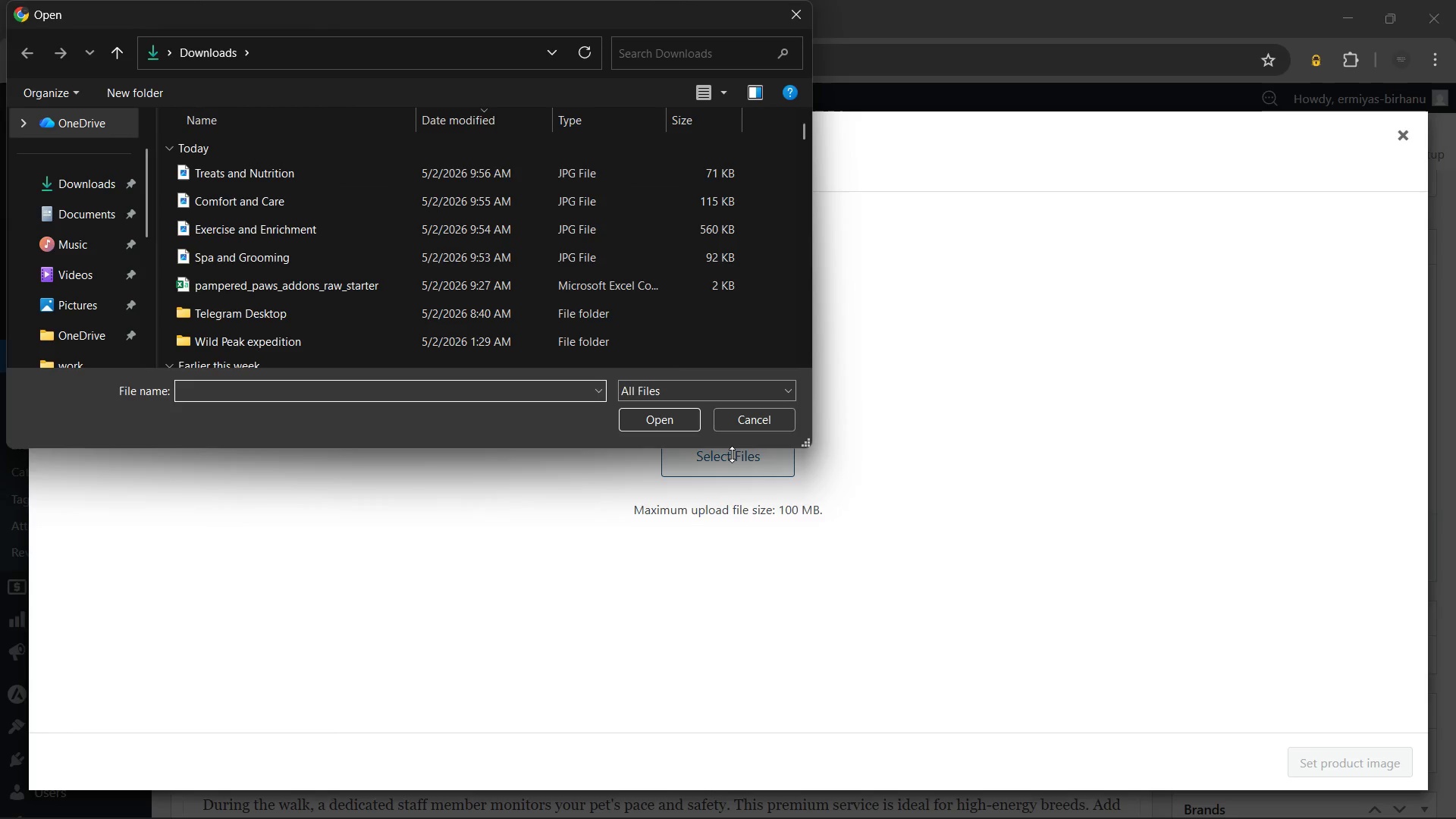 
left_click([630, 422])
 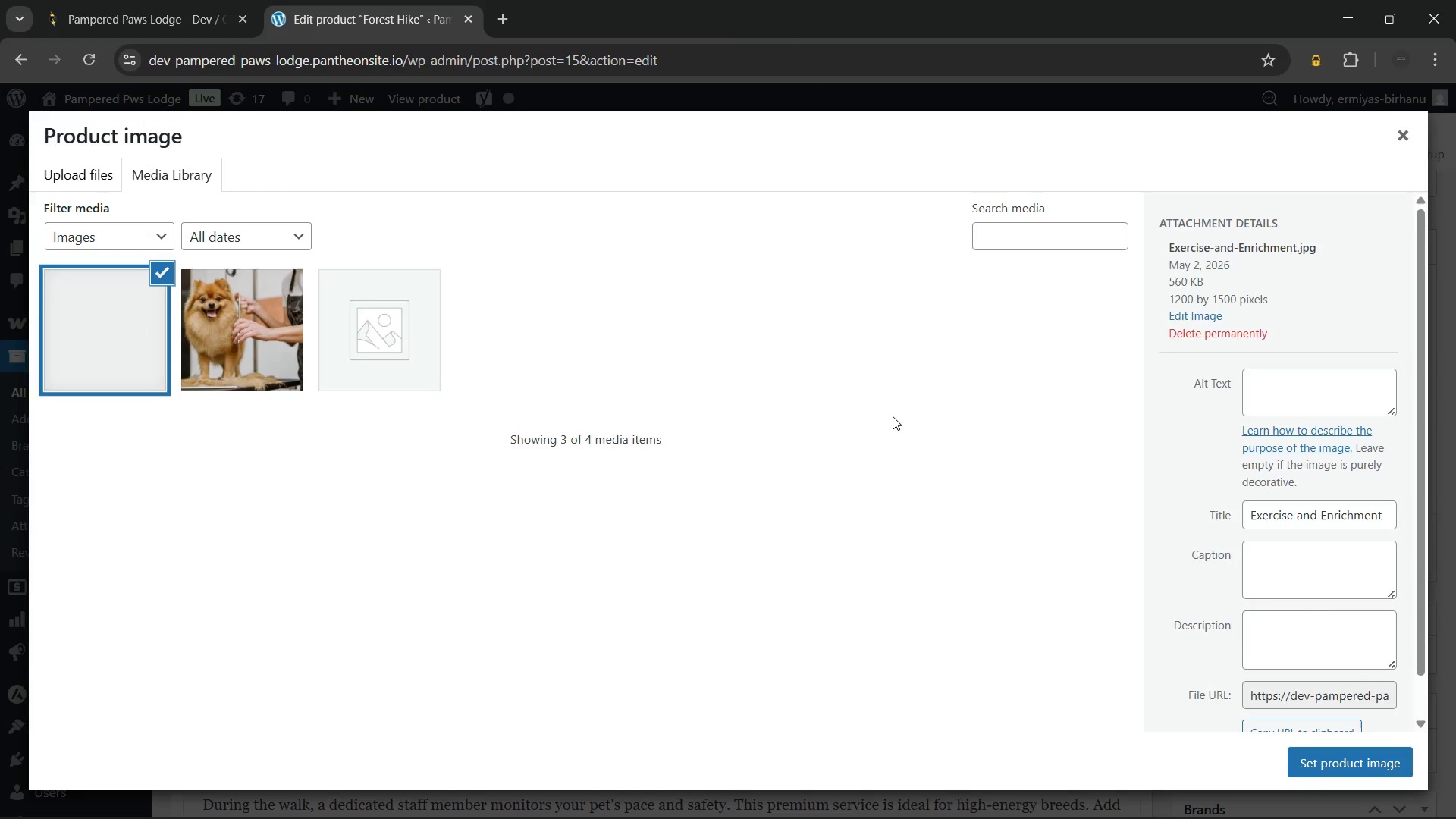 
wait(6.02)
 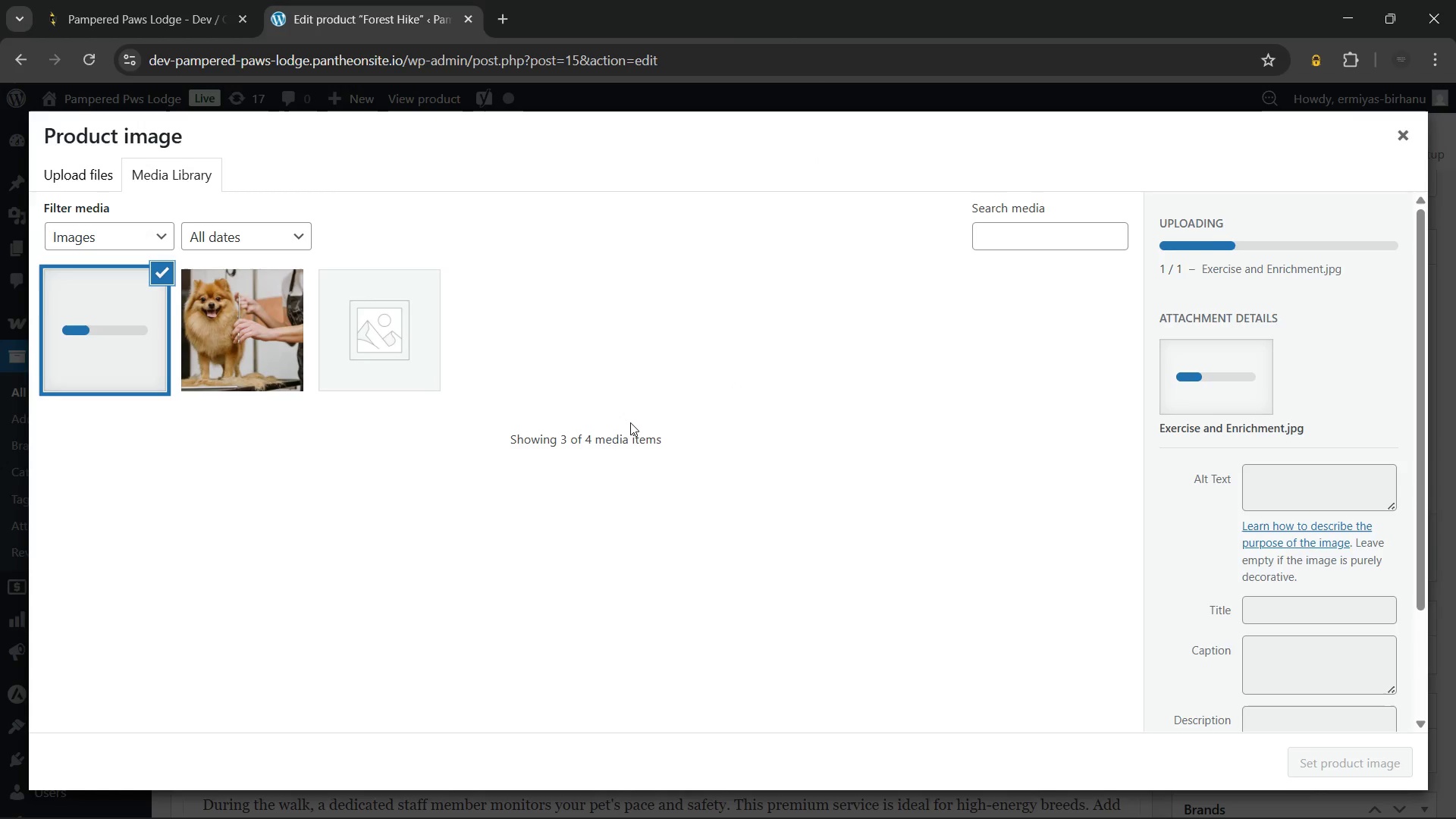 
left_click([1295, 505])
 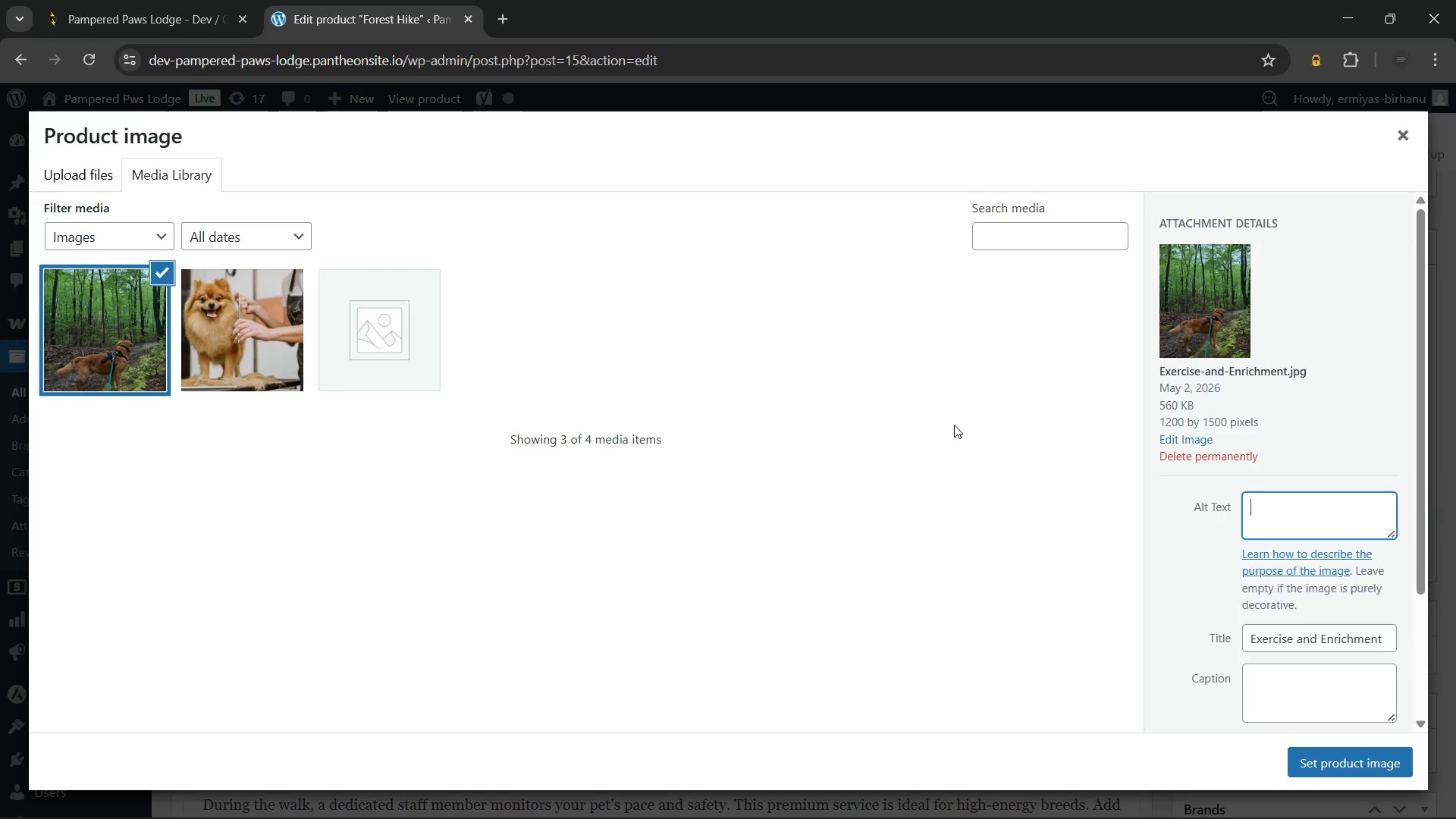 
wait(6.16)
 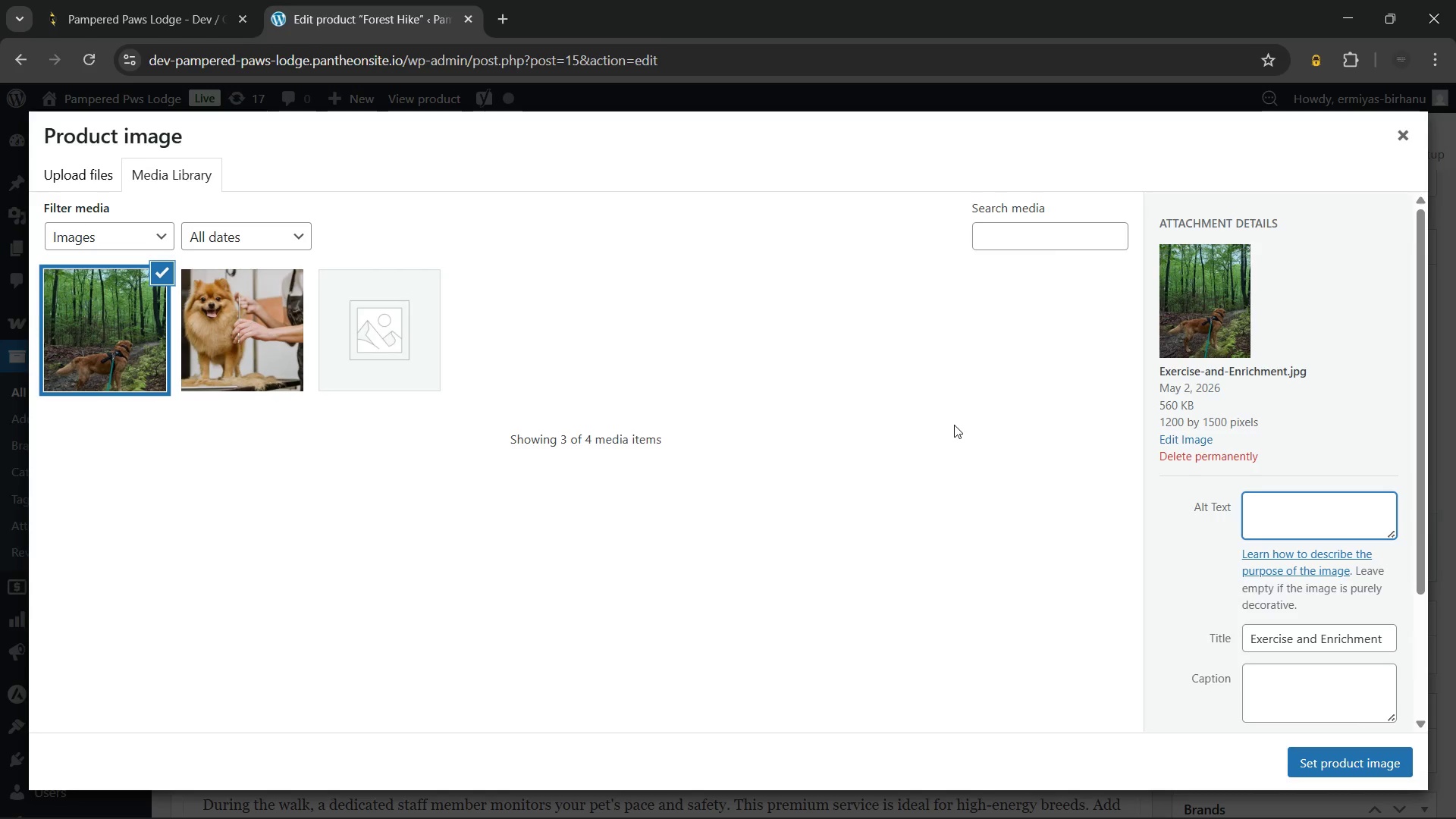 
type(A golden Ret)
key(Backspace)
key(Backspace)
key(Backspace)
type(retriever enjoying a dog daycare forest walk exe)
key(Backspace)
type(xercise throuhg)
key(Backspace)
key(Backspace)
type(gh lush trees)
 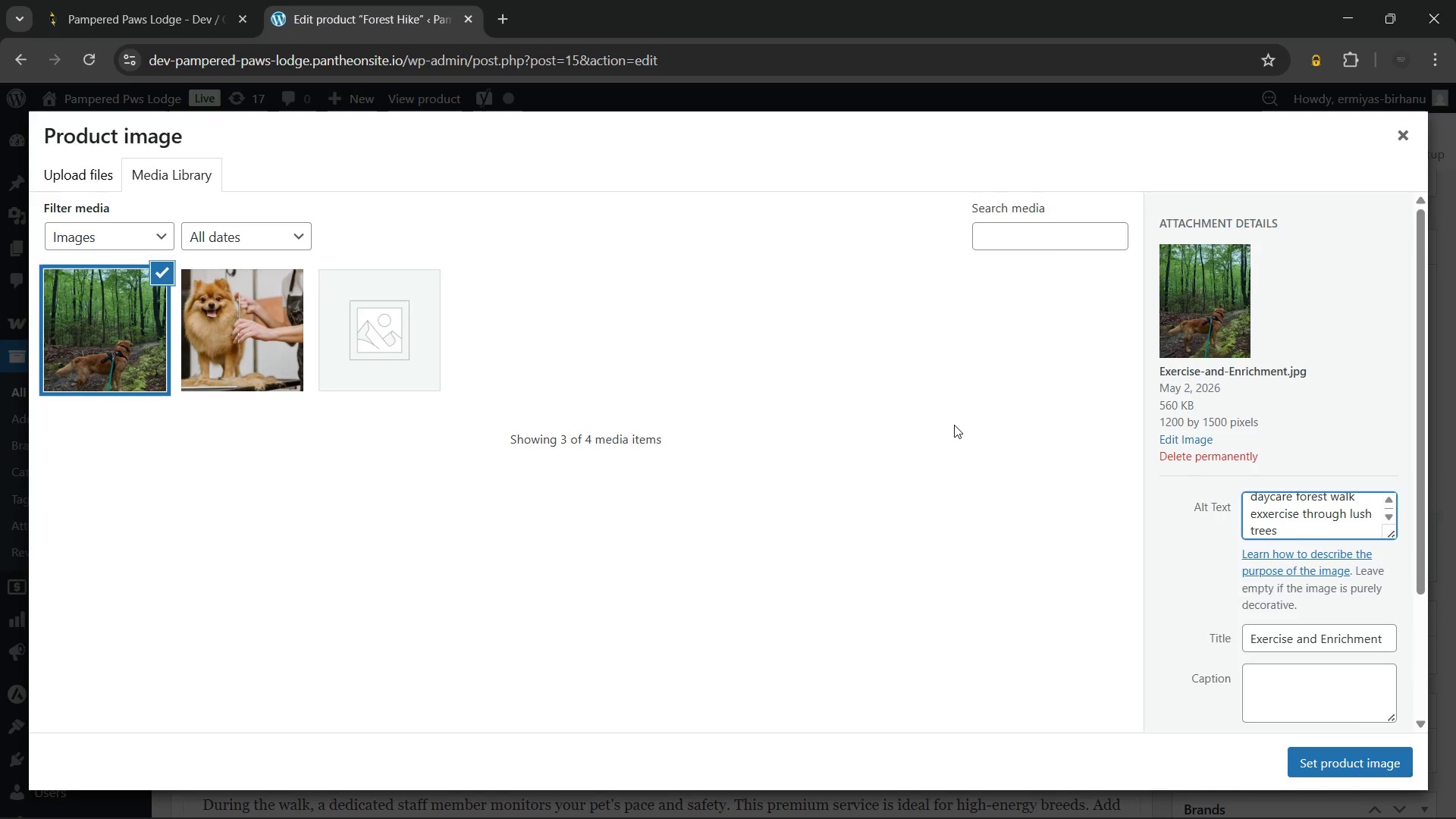 
left_click([1338, 762])
 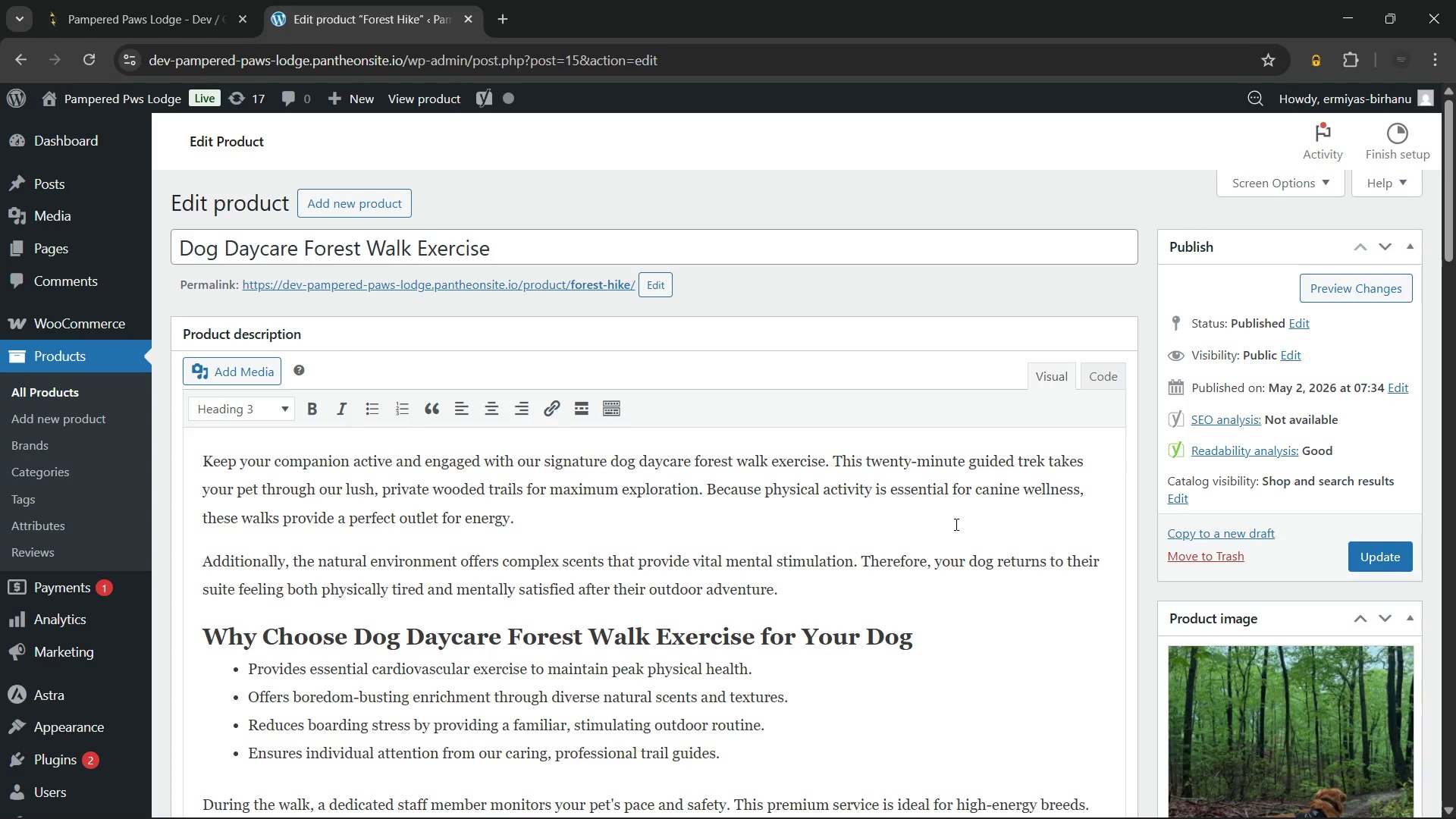 
scroll: coordinate [955, 524], scroll_direction: down, amount: 7.0
 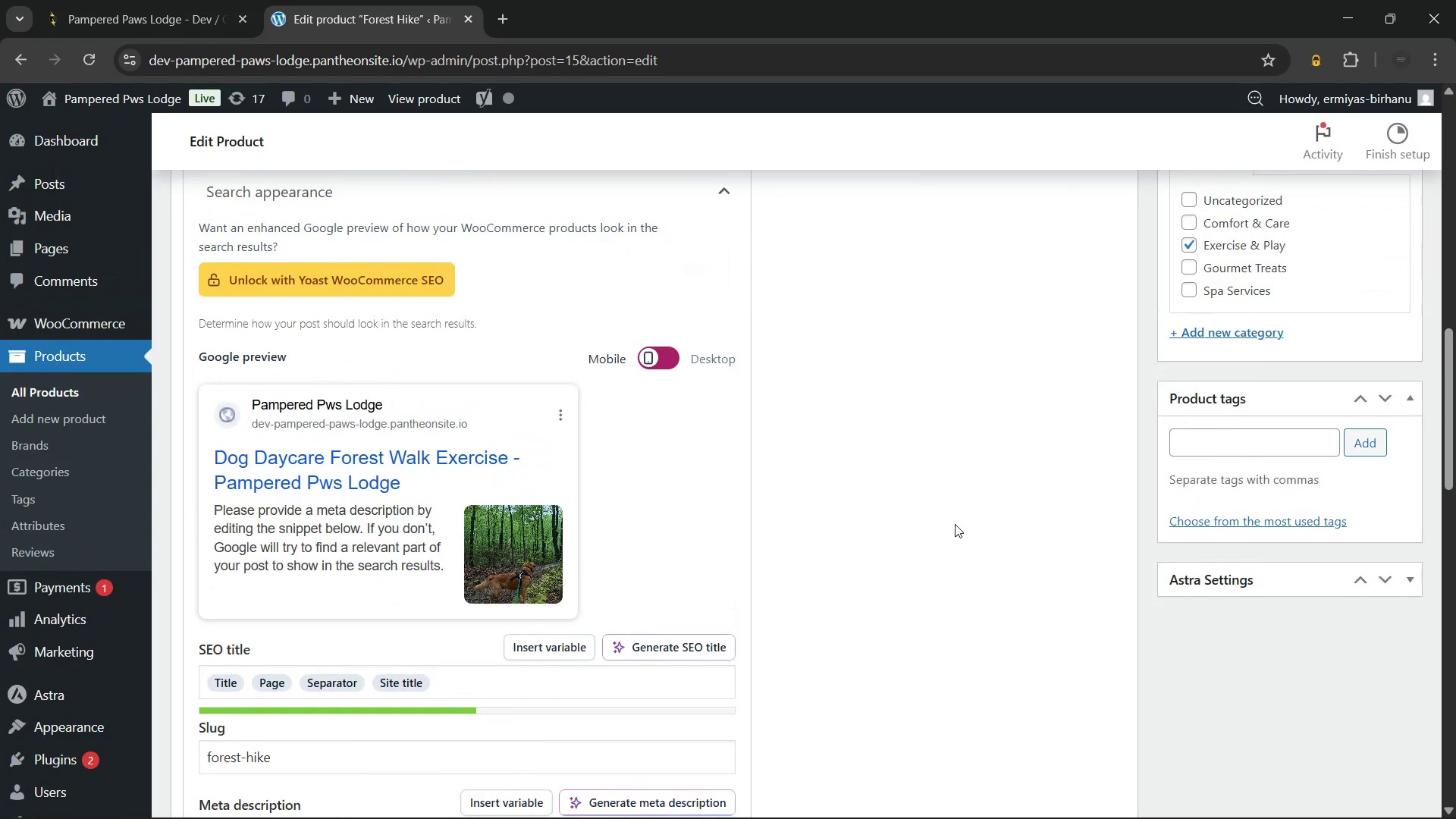 
scroll: coordinate [955, 524], scroll_direction: up, amount: 4.0
 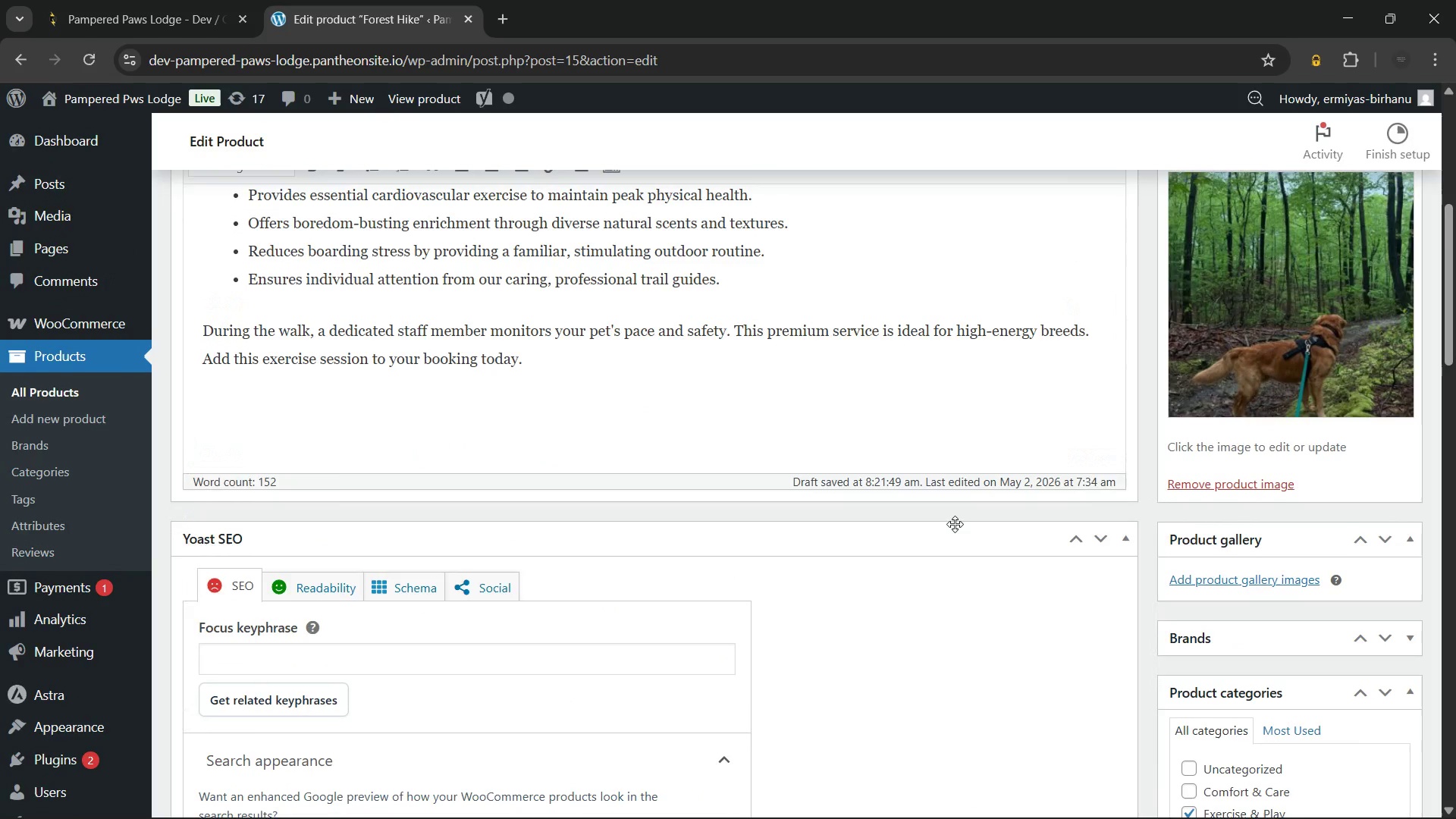 
scroll: coordinate [955, 524], scroll_direction: down, amount: 2.0
 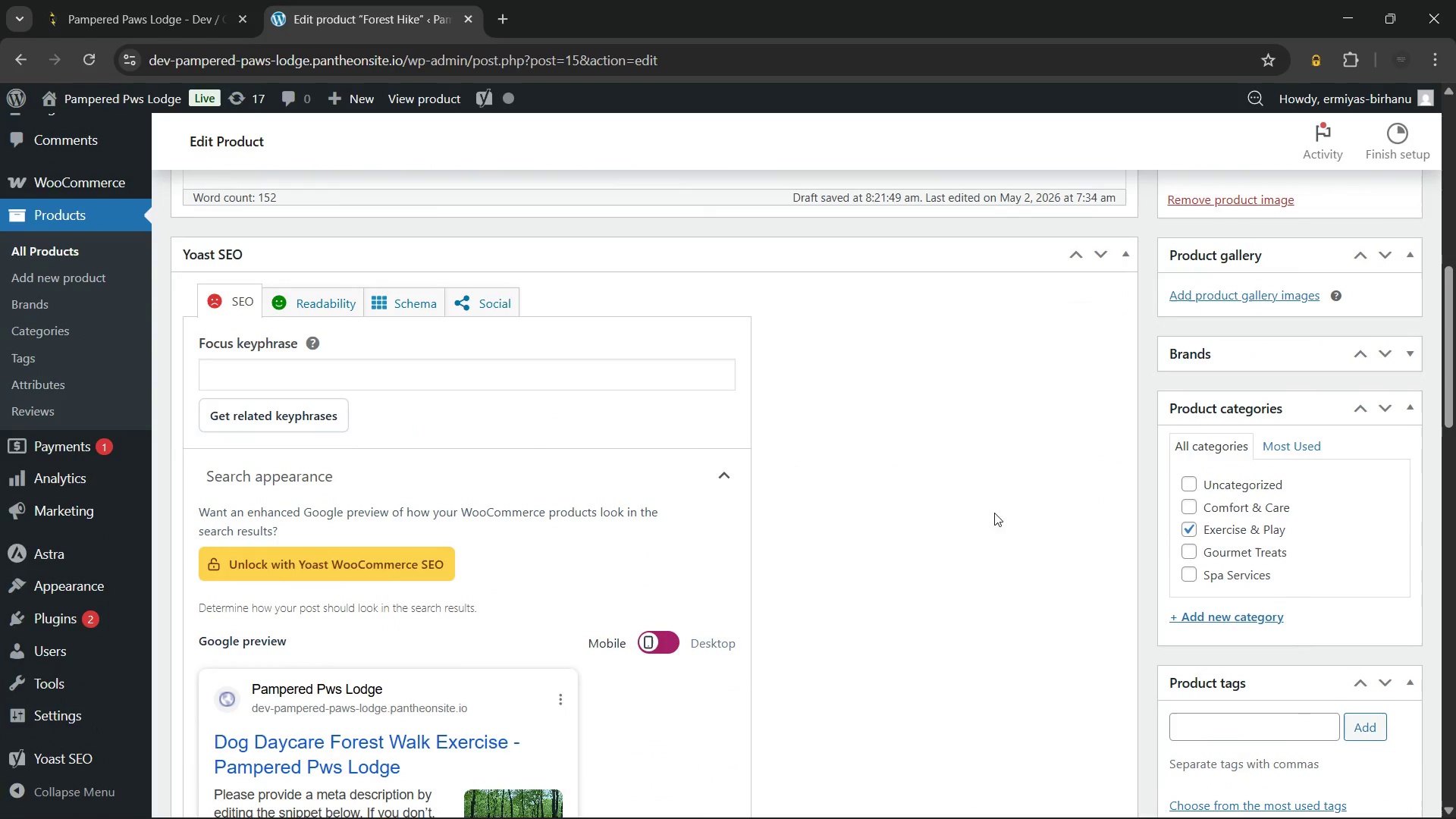 
scroll: coordinate [946, 457], scroll_direction: none, amount: 0.0
 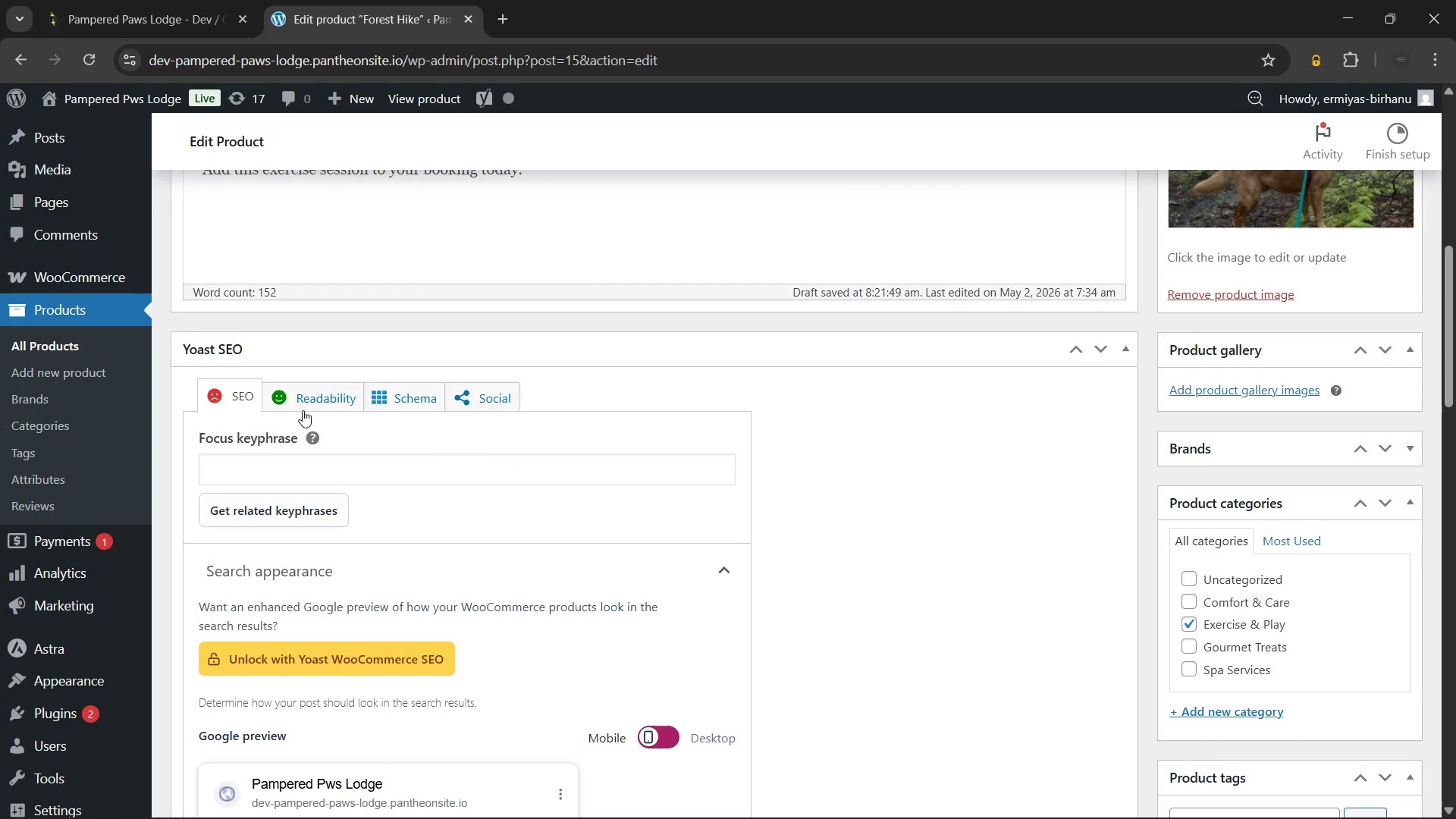 
left_click([310, 391])
 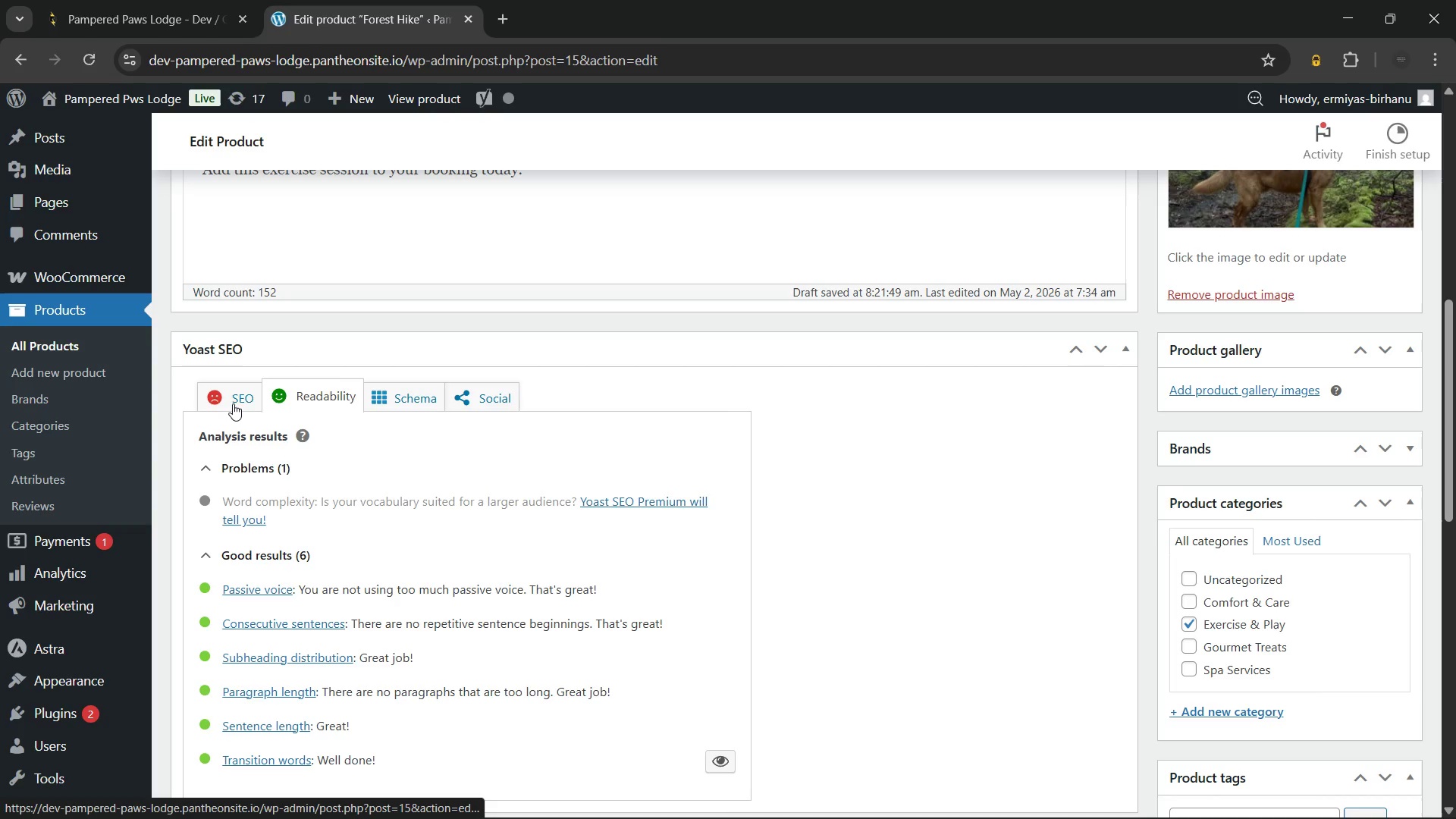 
left_click([238, 391])
 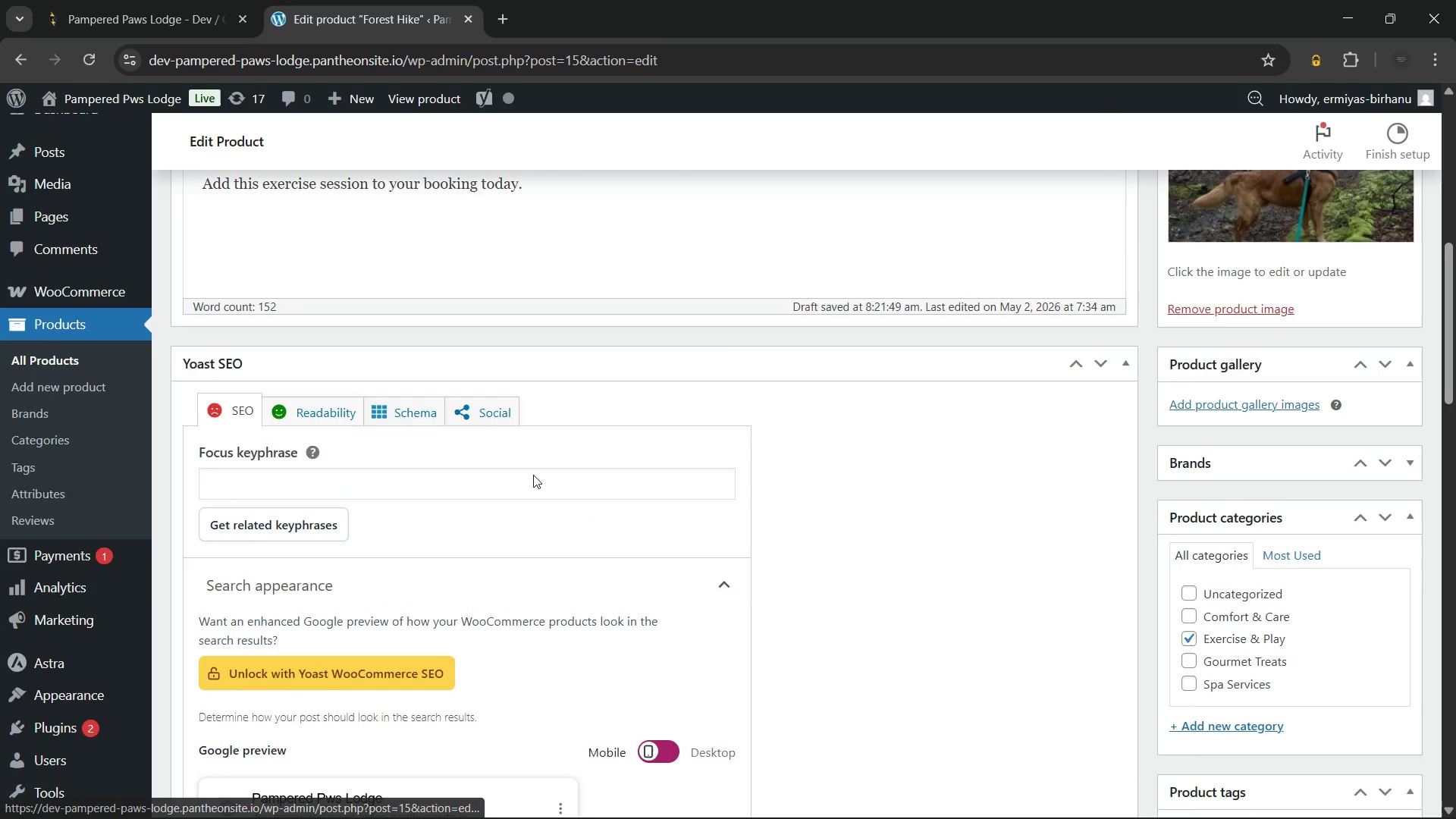 
scroll: coordinate [533, 475], scroll_direction: up, amount: 6.0
 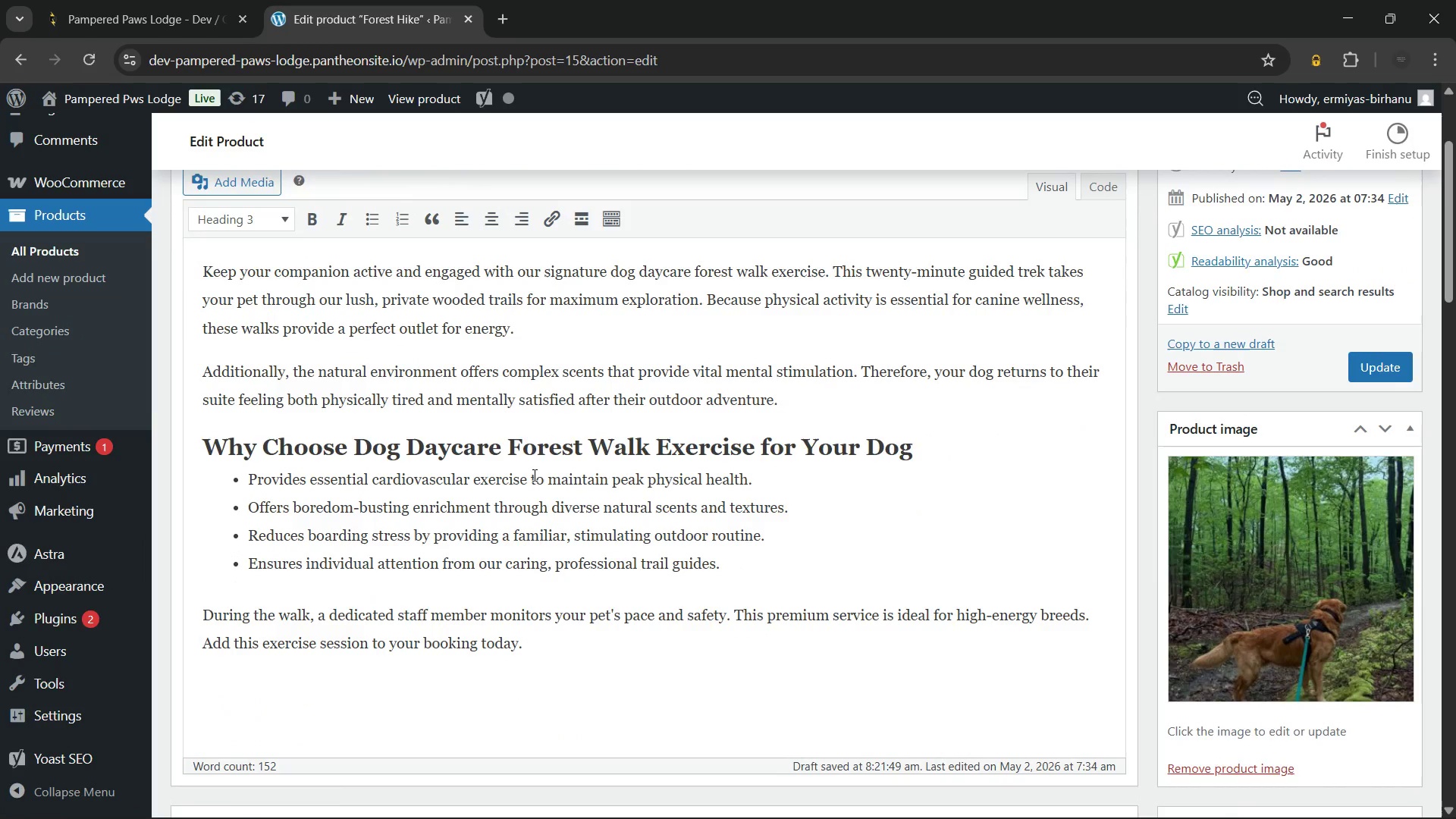 
scroll: coordinate [533, 475], scroll_direction: down, amount: 1.0
 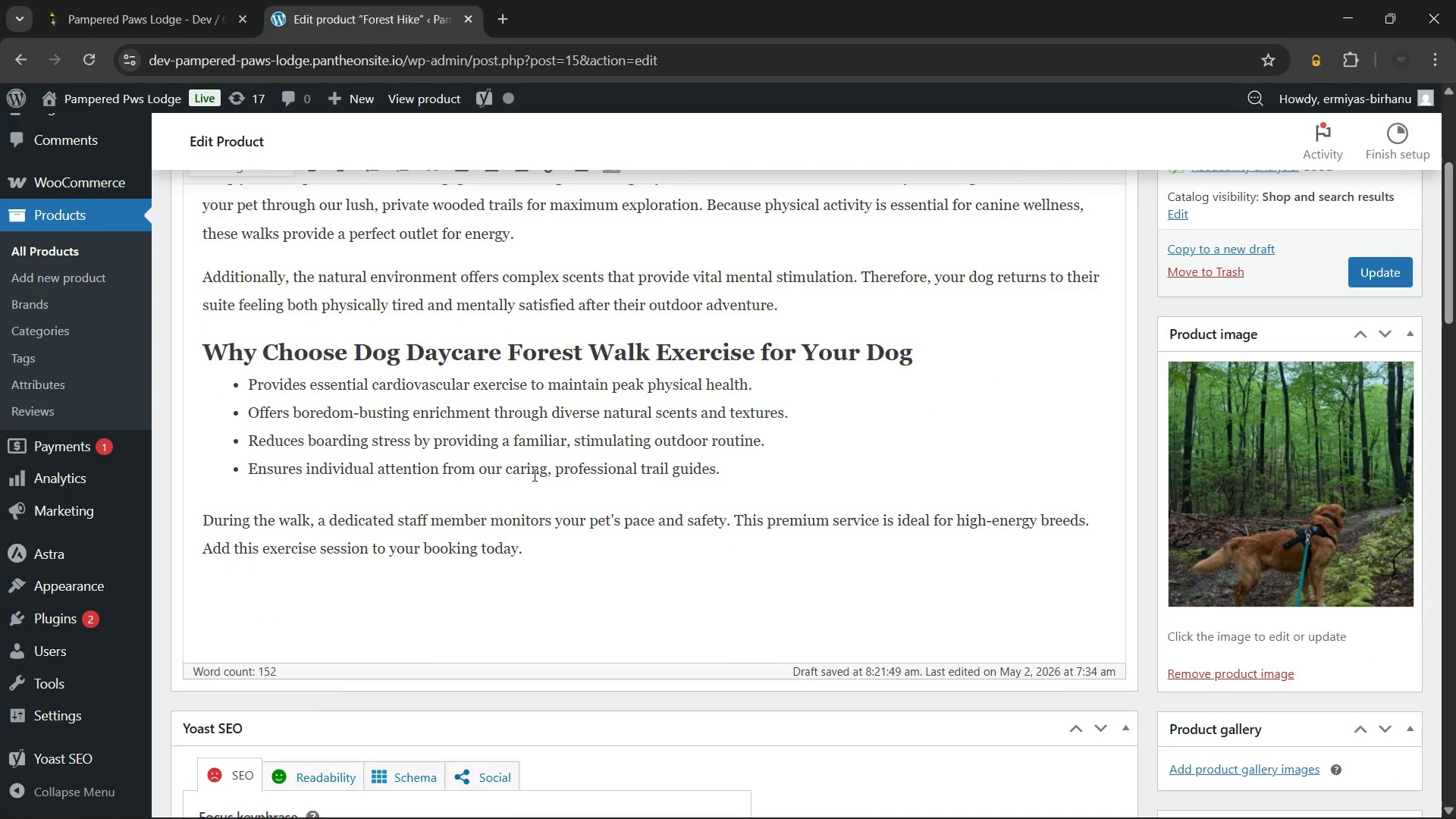 
scroll: coordinate [533, 475], scroll_direction: none, amount: 0.0
 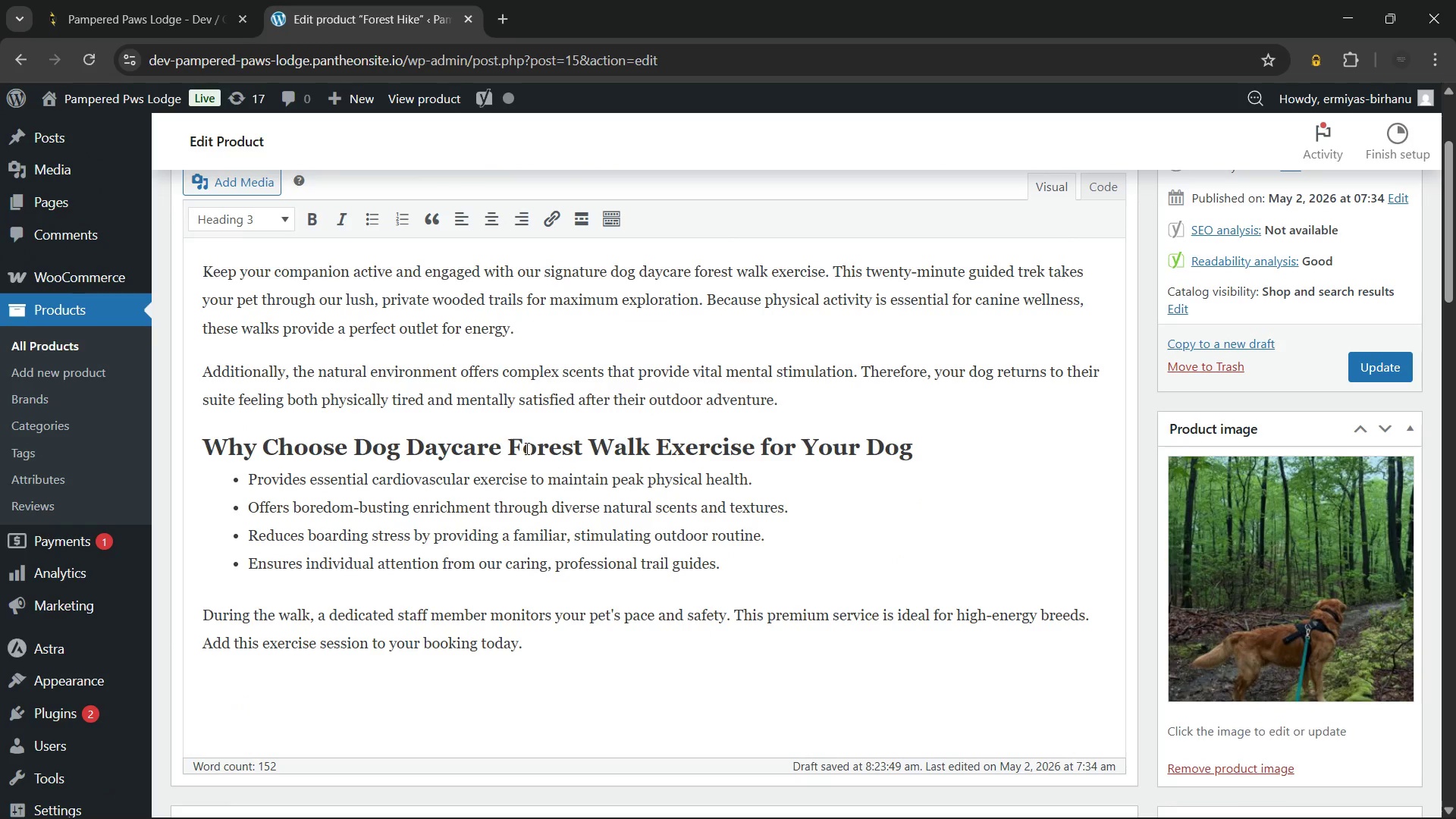 
wait(14.52)
 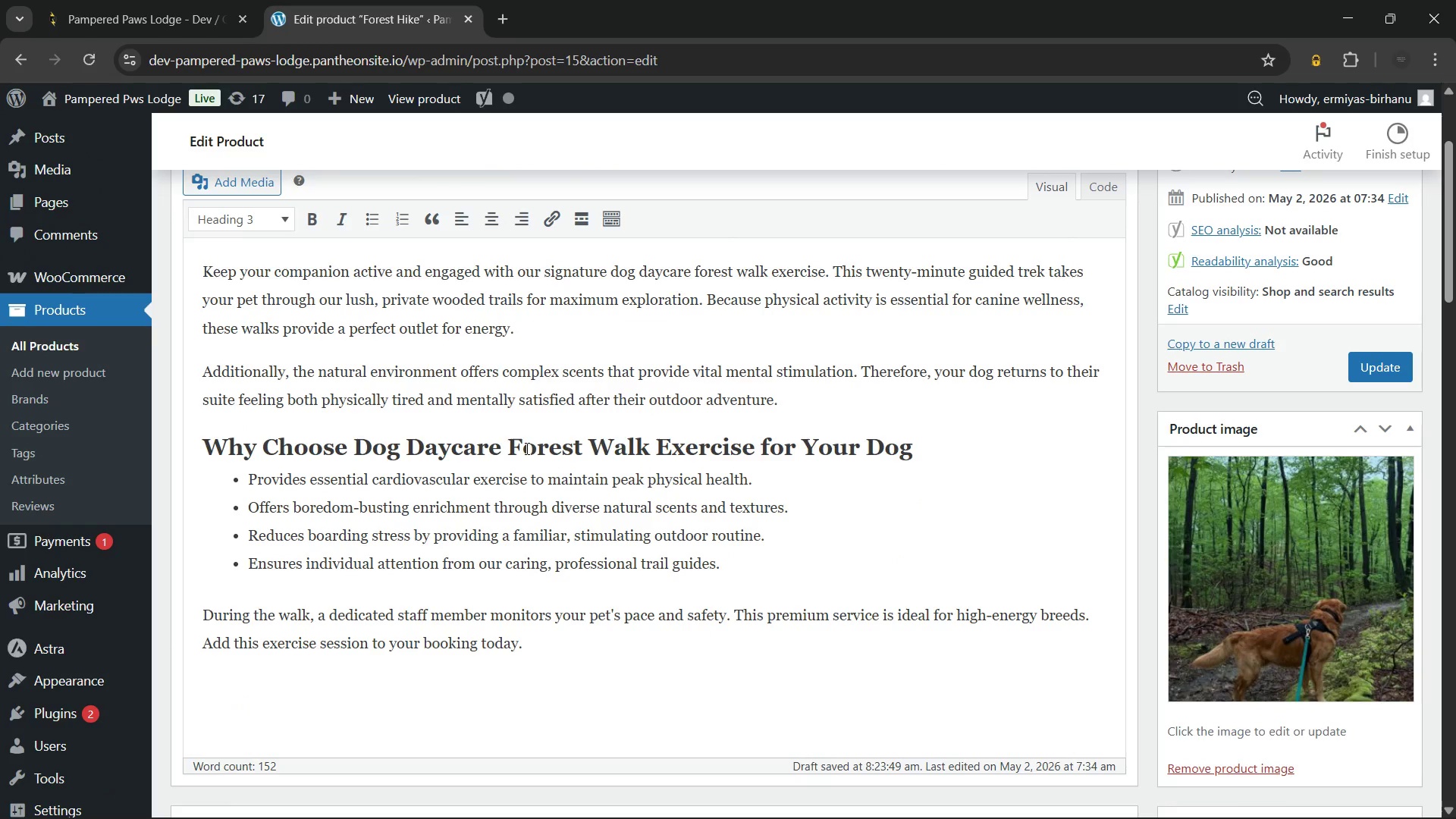 
scroll: coordinate [345, 535], scroll_direction: down, amount: 4.0
 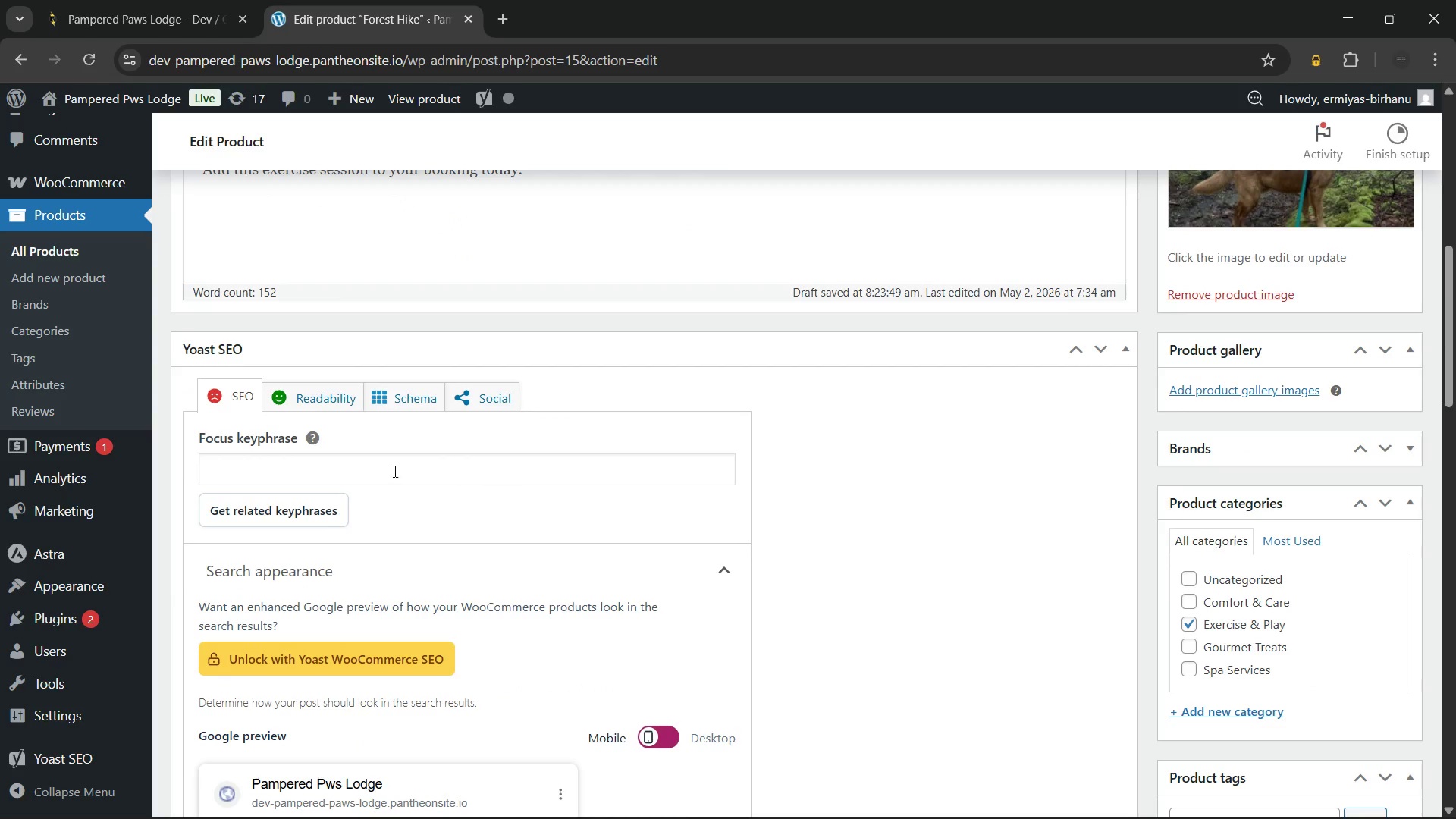 
left_click([394, 471])
 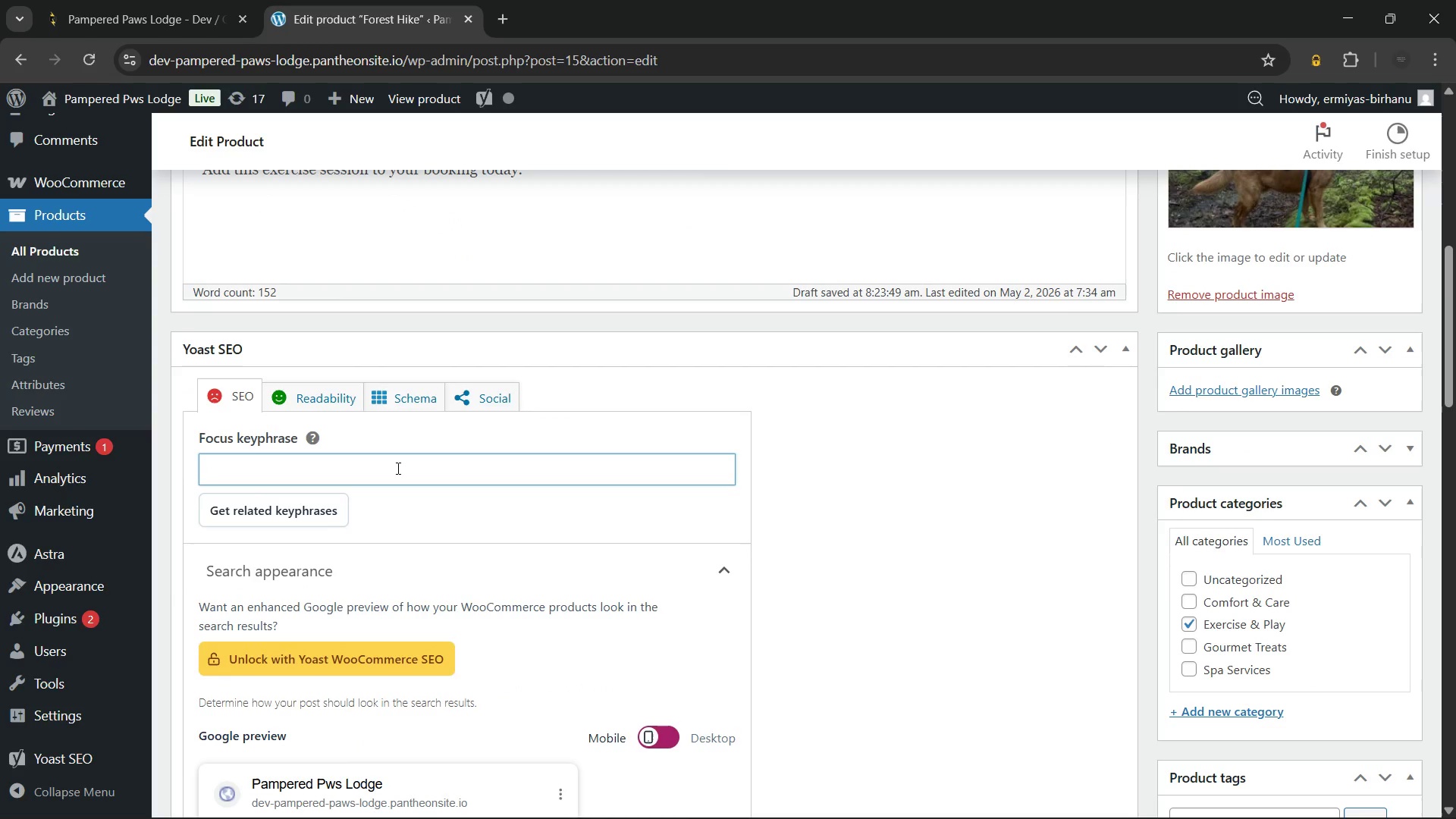 
type(do)
key(Backspace)
key(Backspace)
key(Backspace)
type(Dog daycare forest walk exercise)
 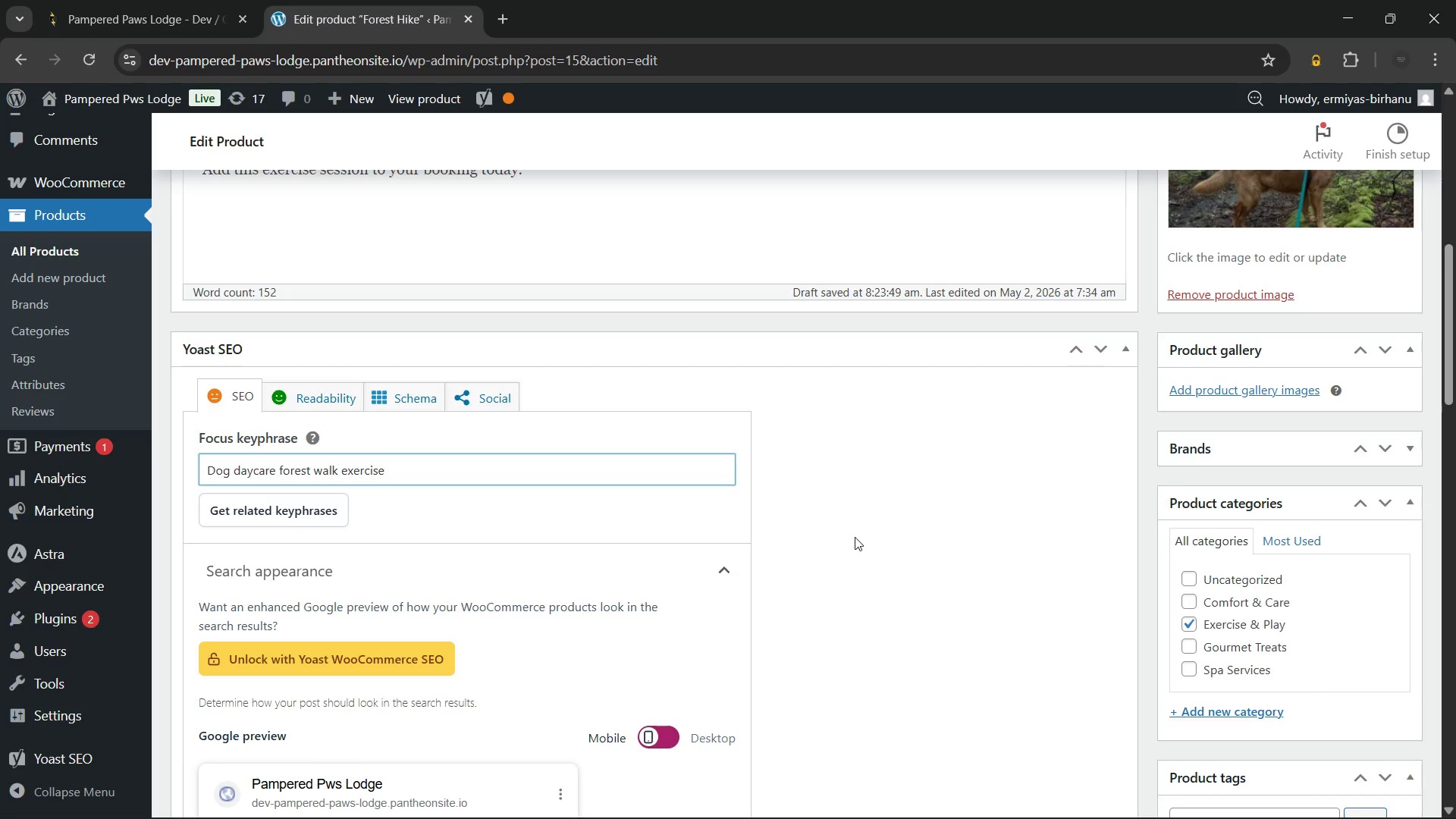 
left_click([855, 537])
 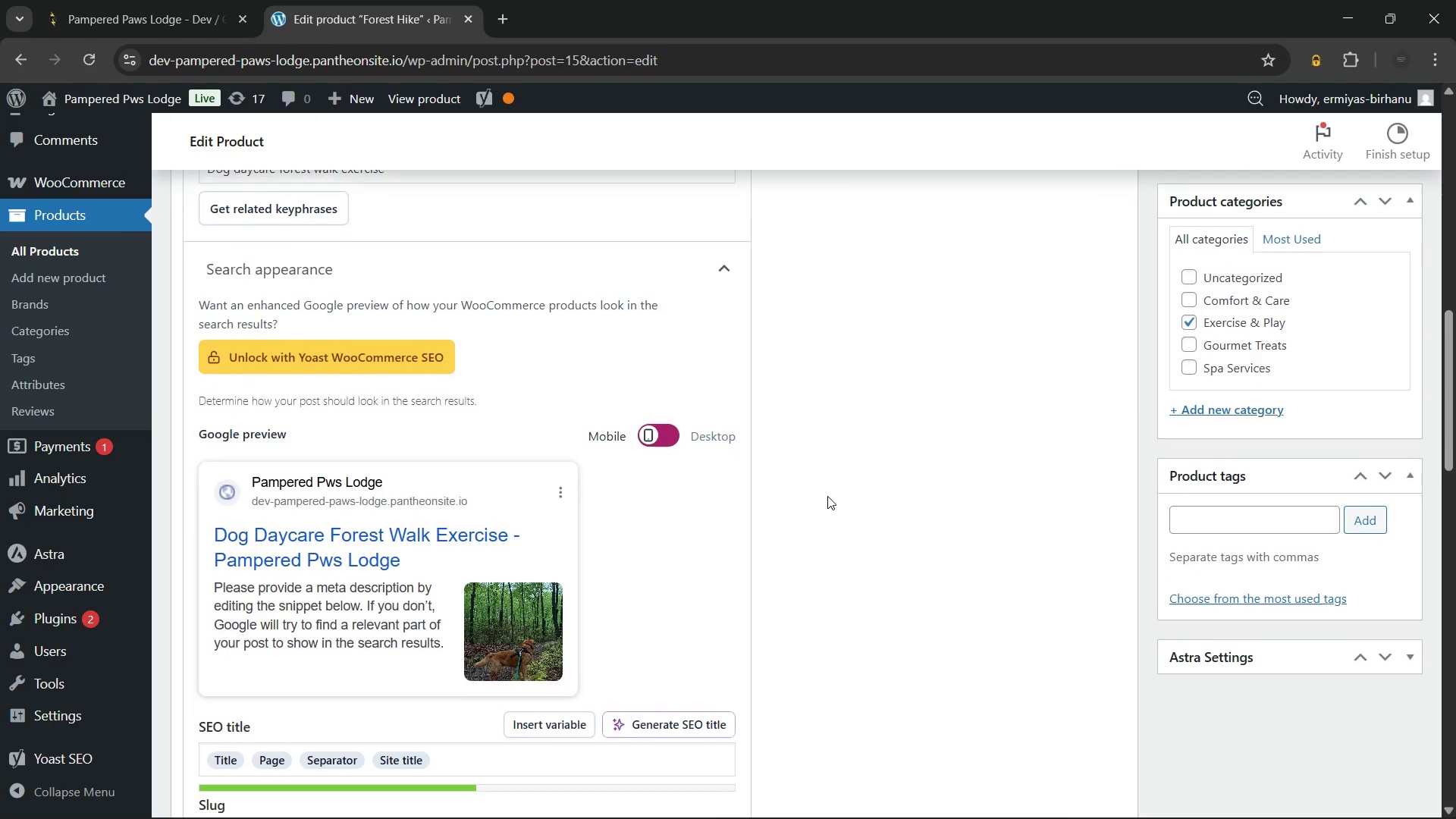 
wait(7.09)
 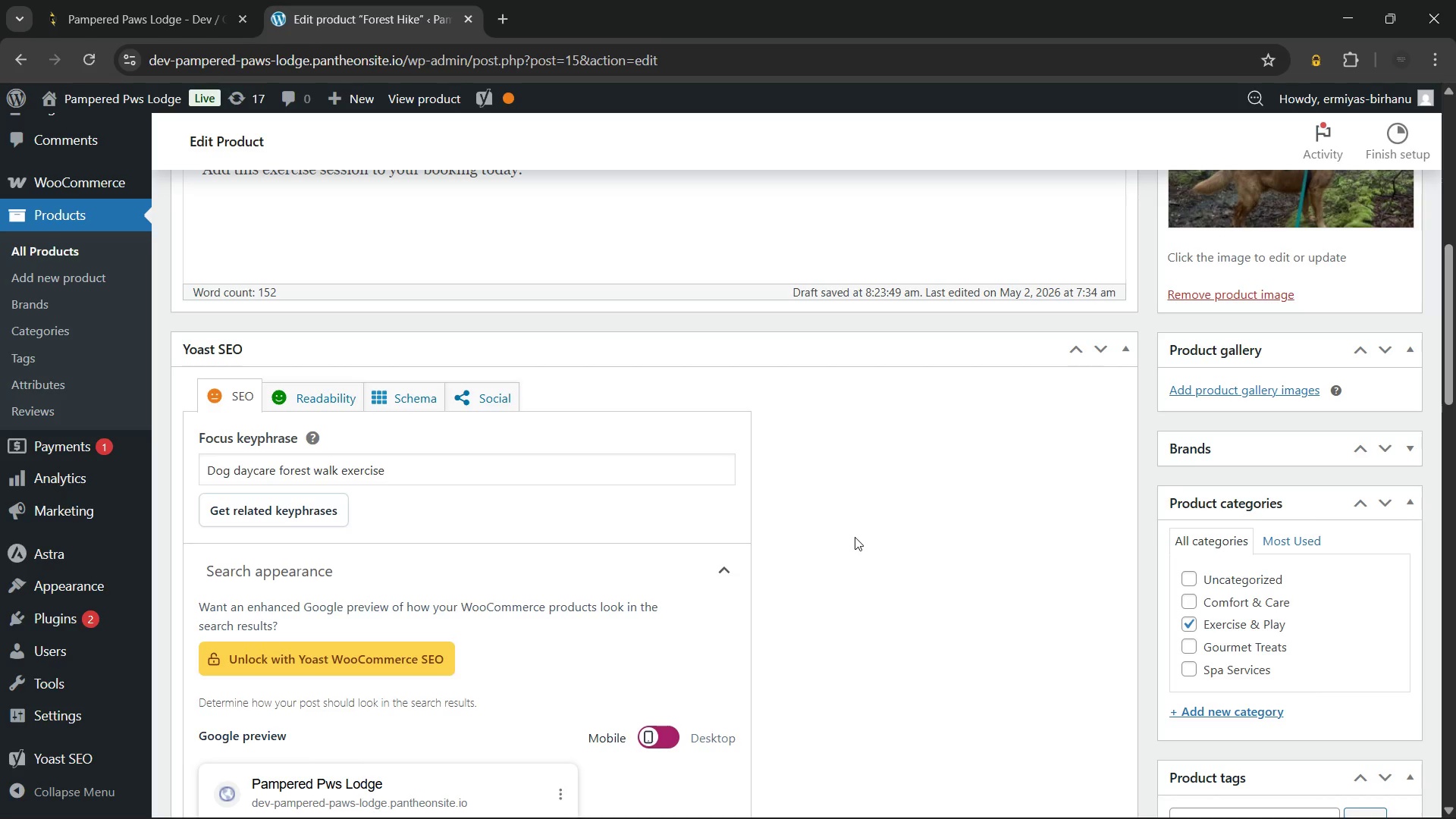 
left_click([519, 587])
 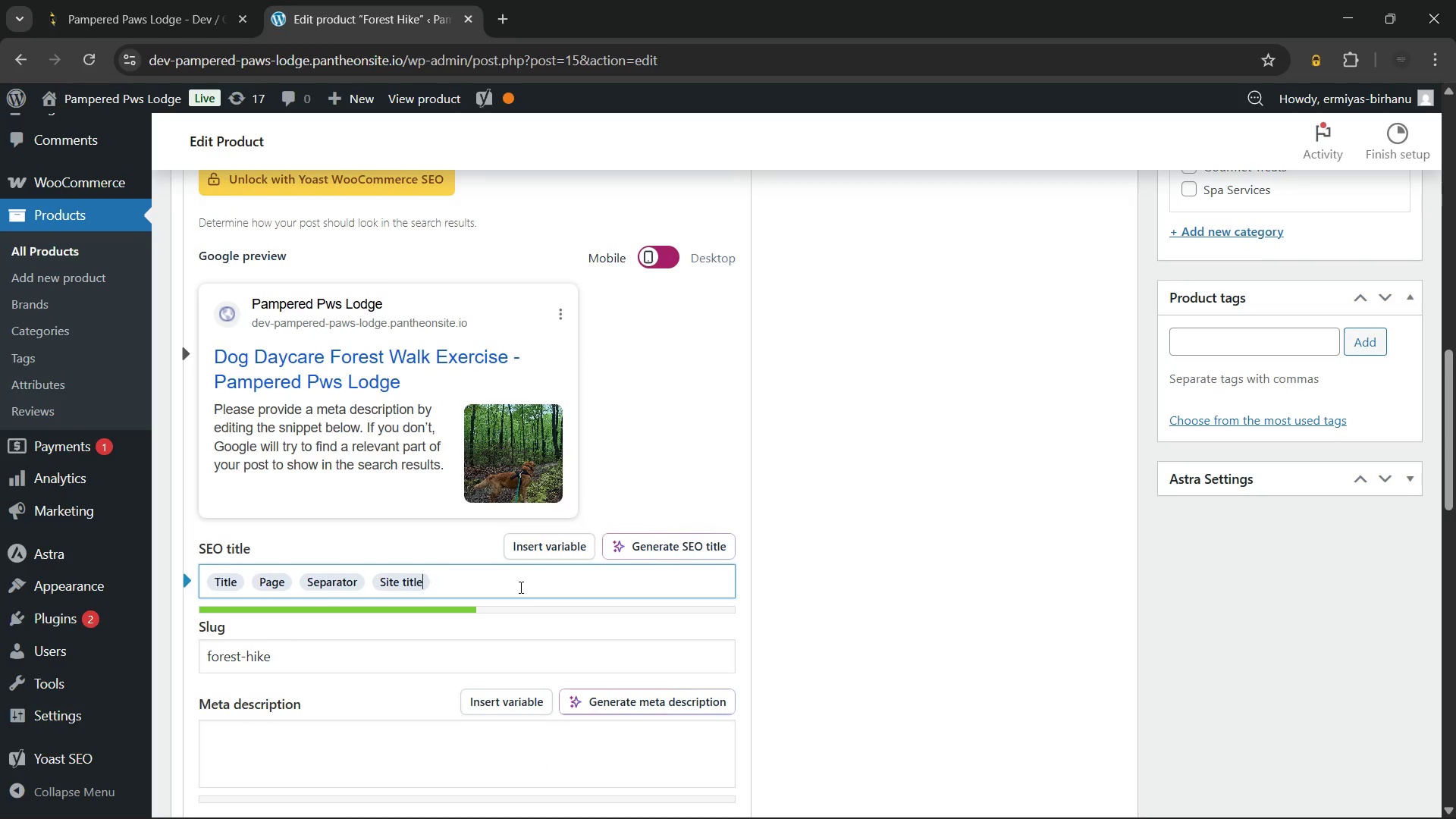 
hold_key(key=Backspace, duration=0.88)
 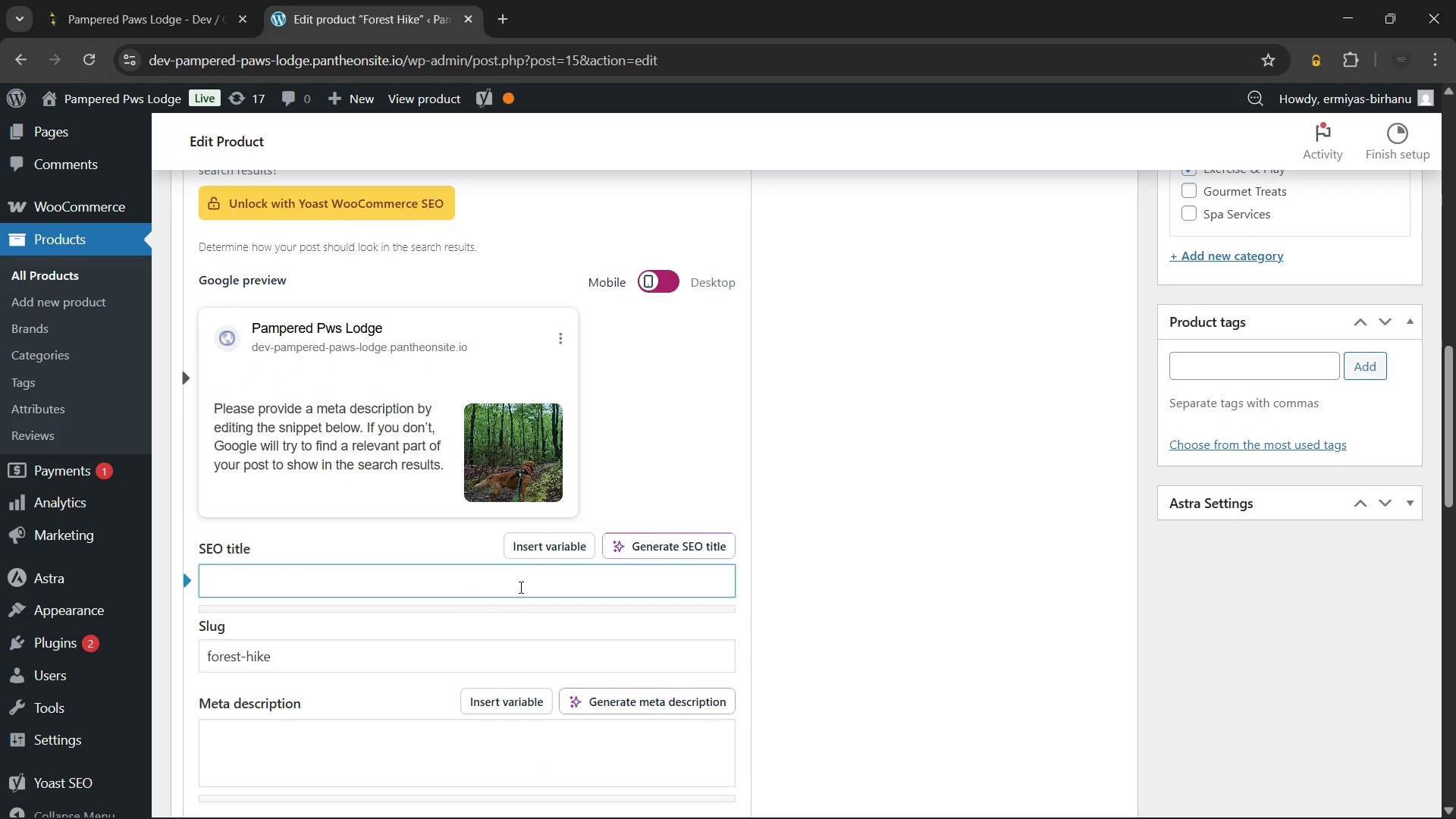 
type(Dog Daycare Forest Walk Exercise | Staycation Enrichment)
 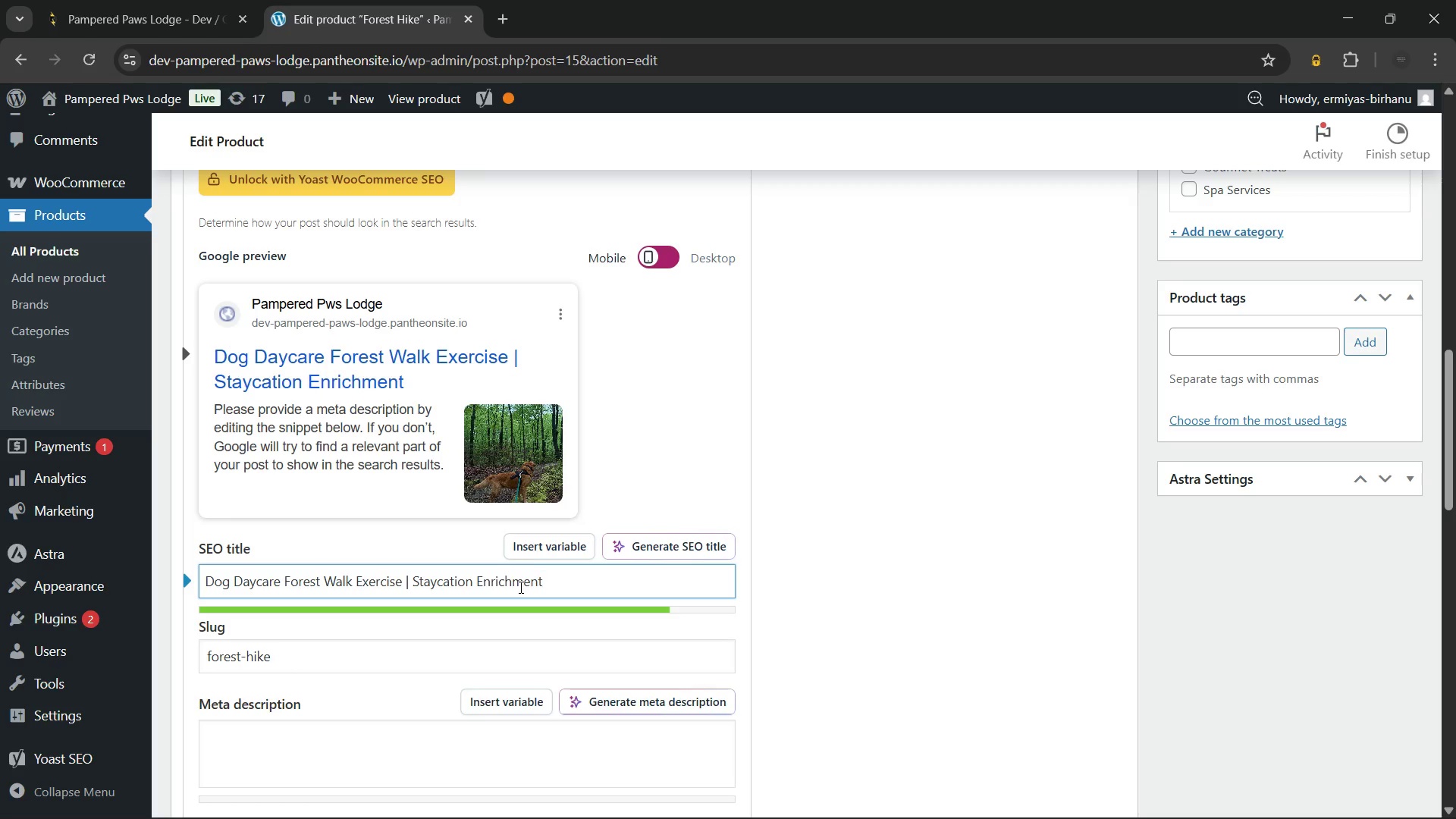 
left_click([340, 661])
 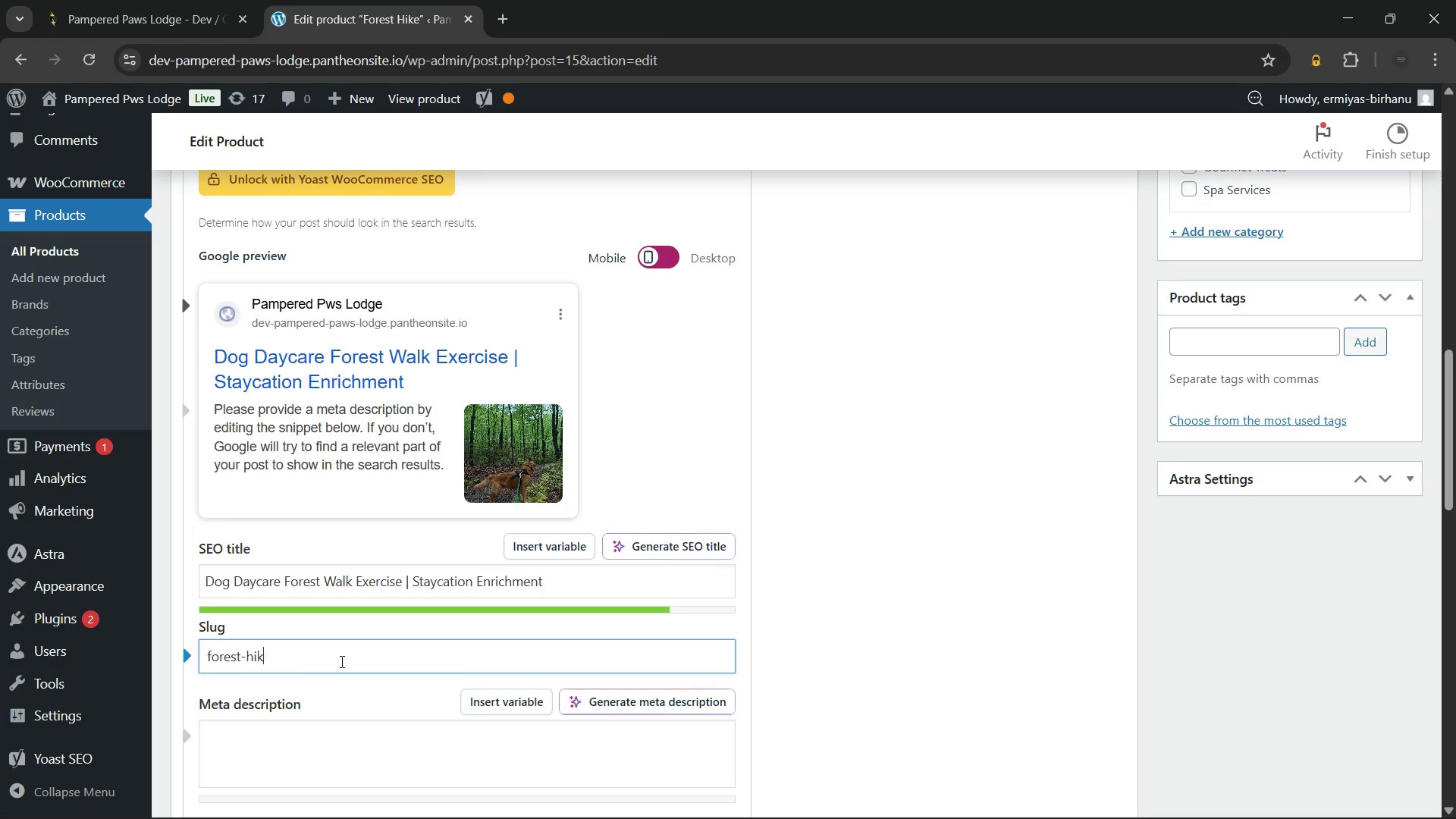 
hold_key(key=Backspace, duration=0.89)
 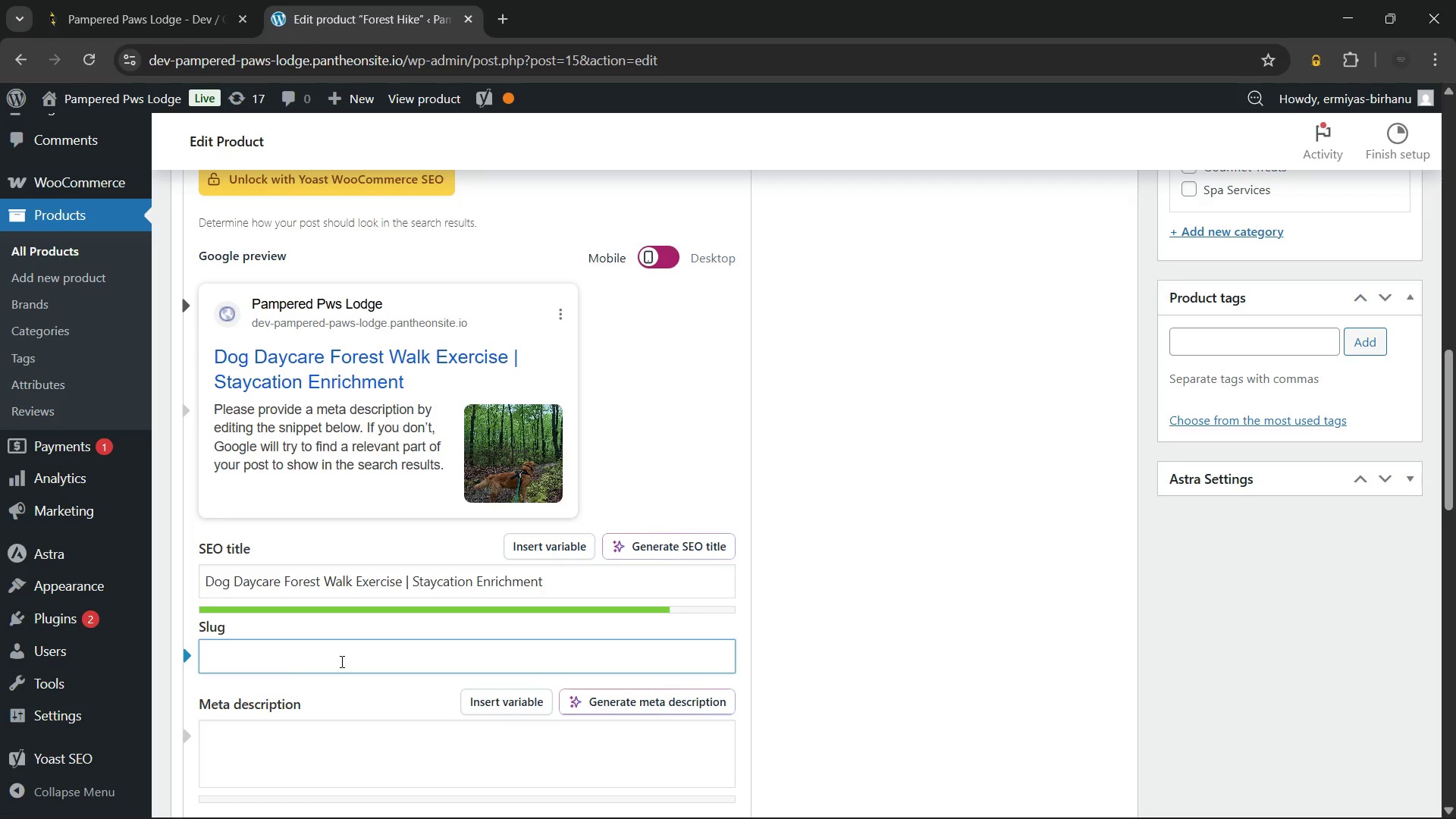 
type(dog-daycare-forest-walk-exercise)
 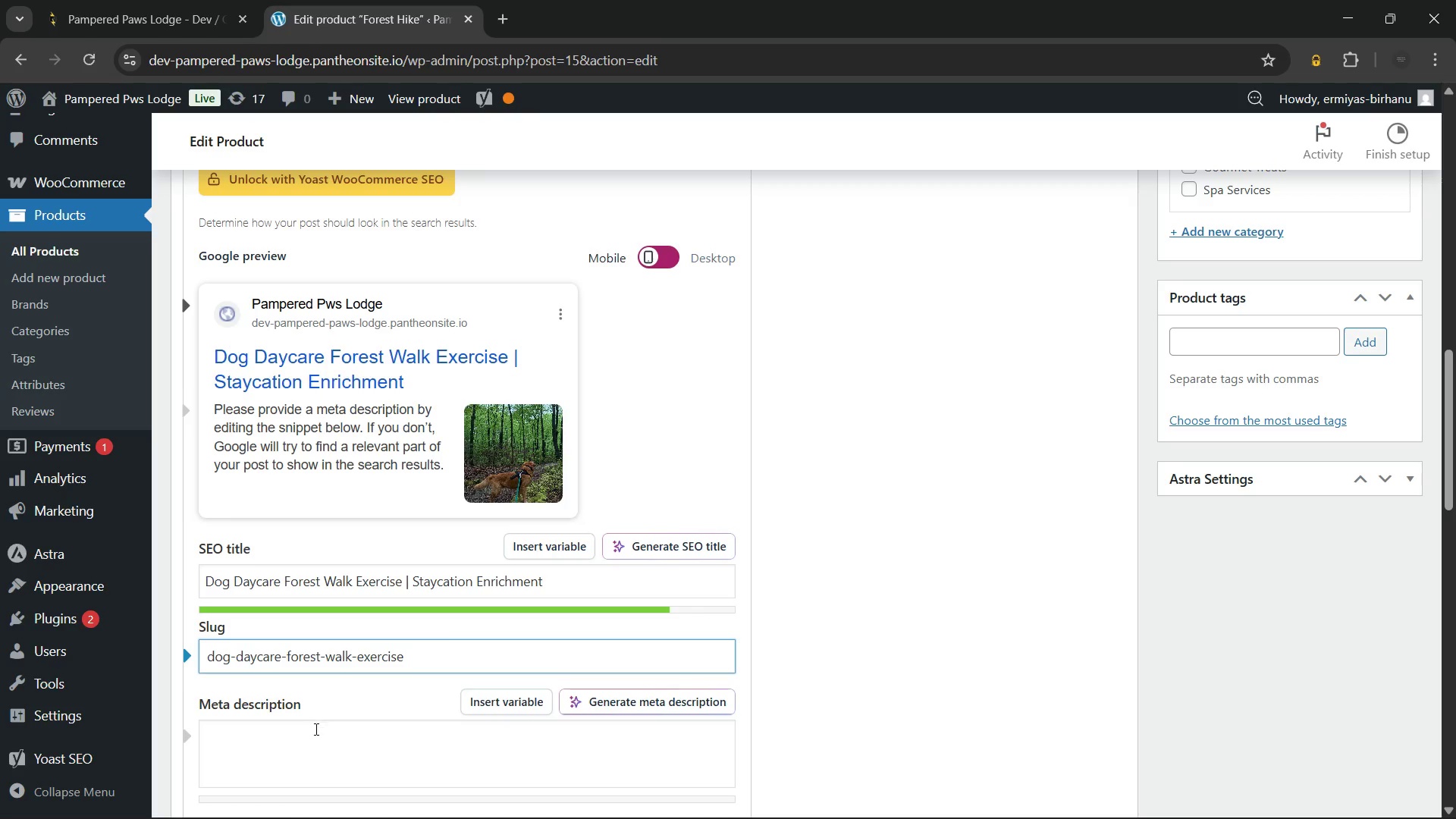 
left_click([315, 729])
 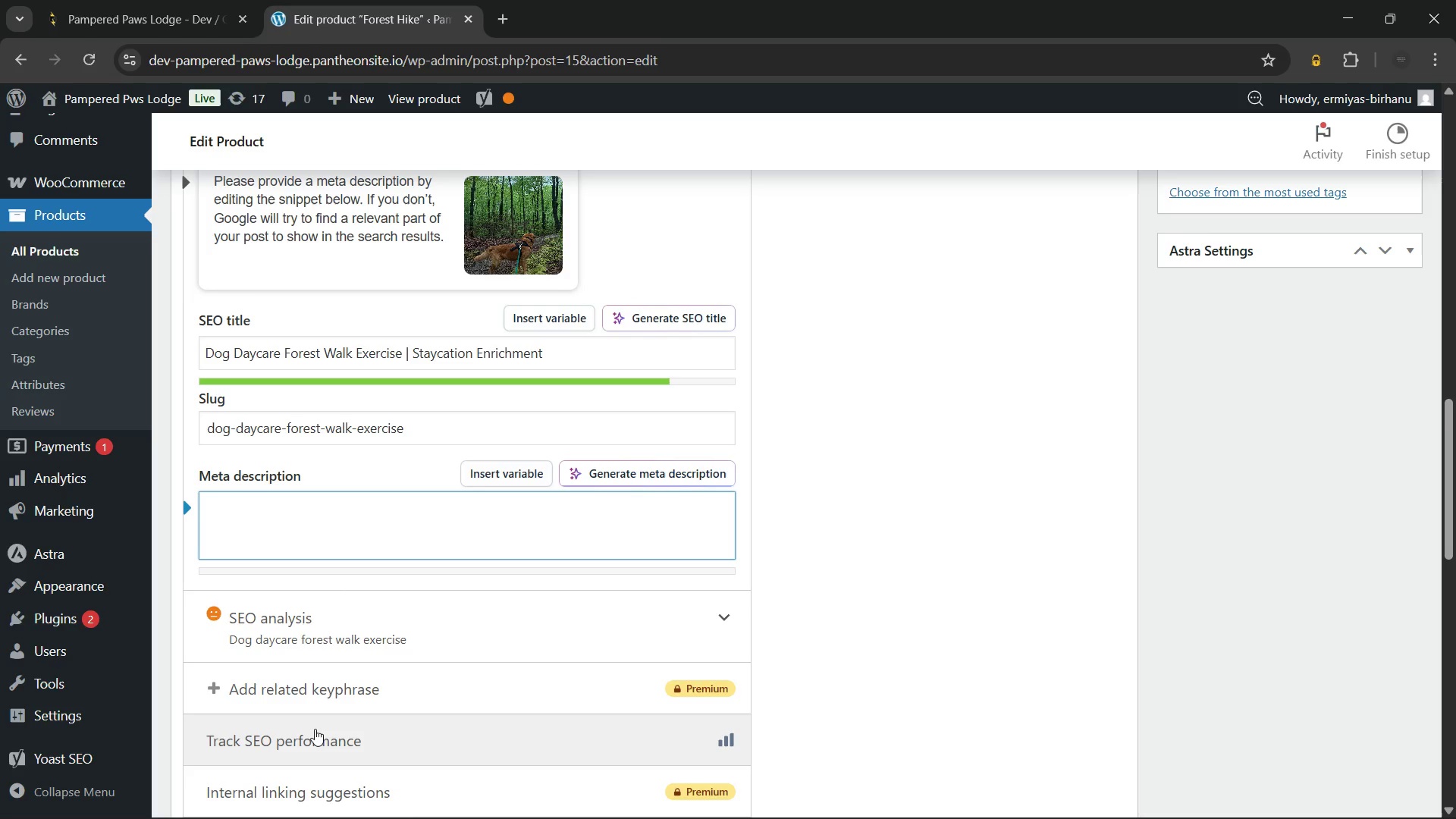 
wait(38.72)
 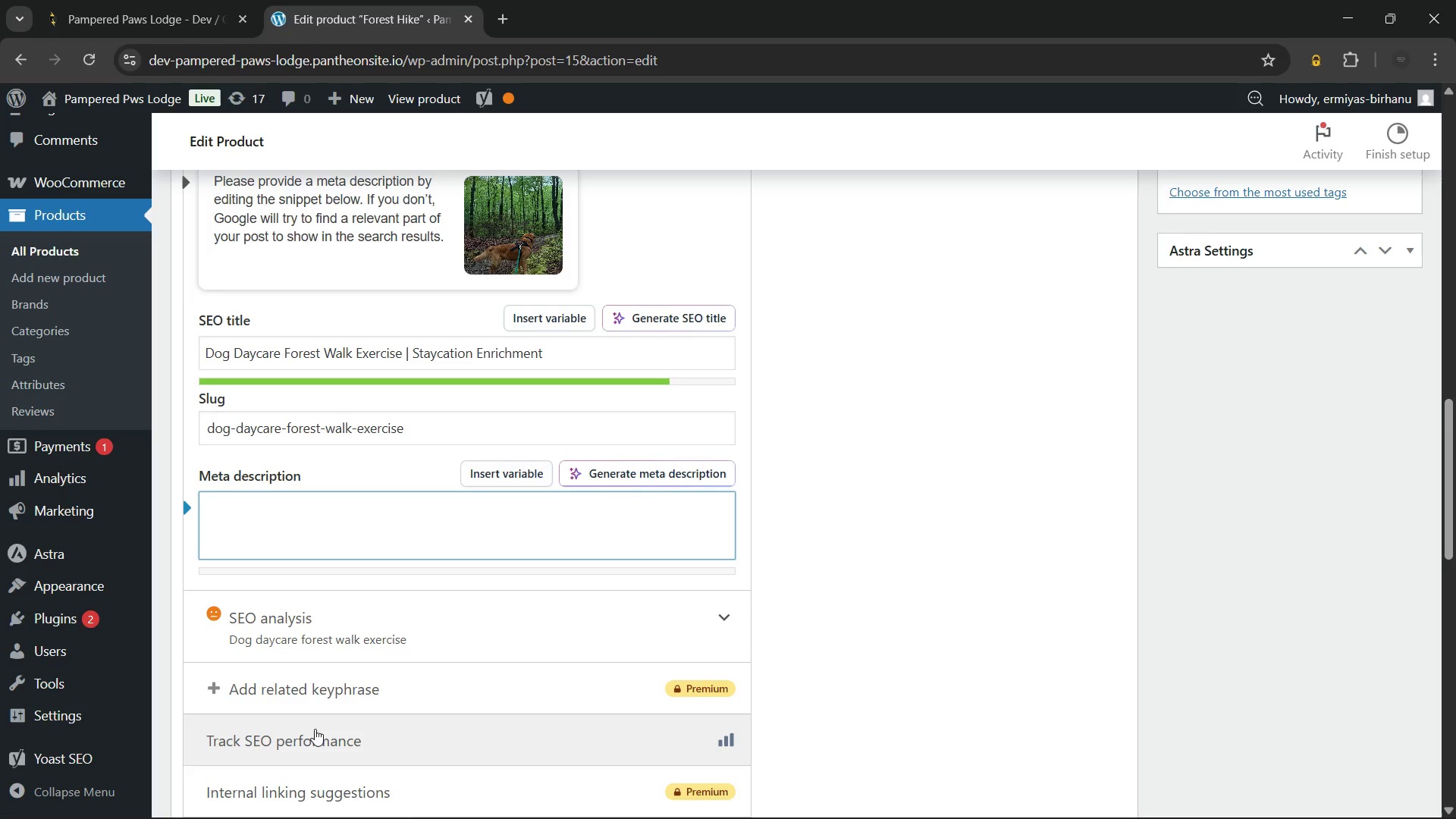 
type(Book a dog daycare forest walk exercise to keep your pet active. Our guided forest treks provide boredom-busting enrichment and vital health benefits. Add to stay!)
 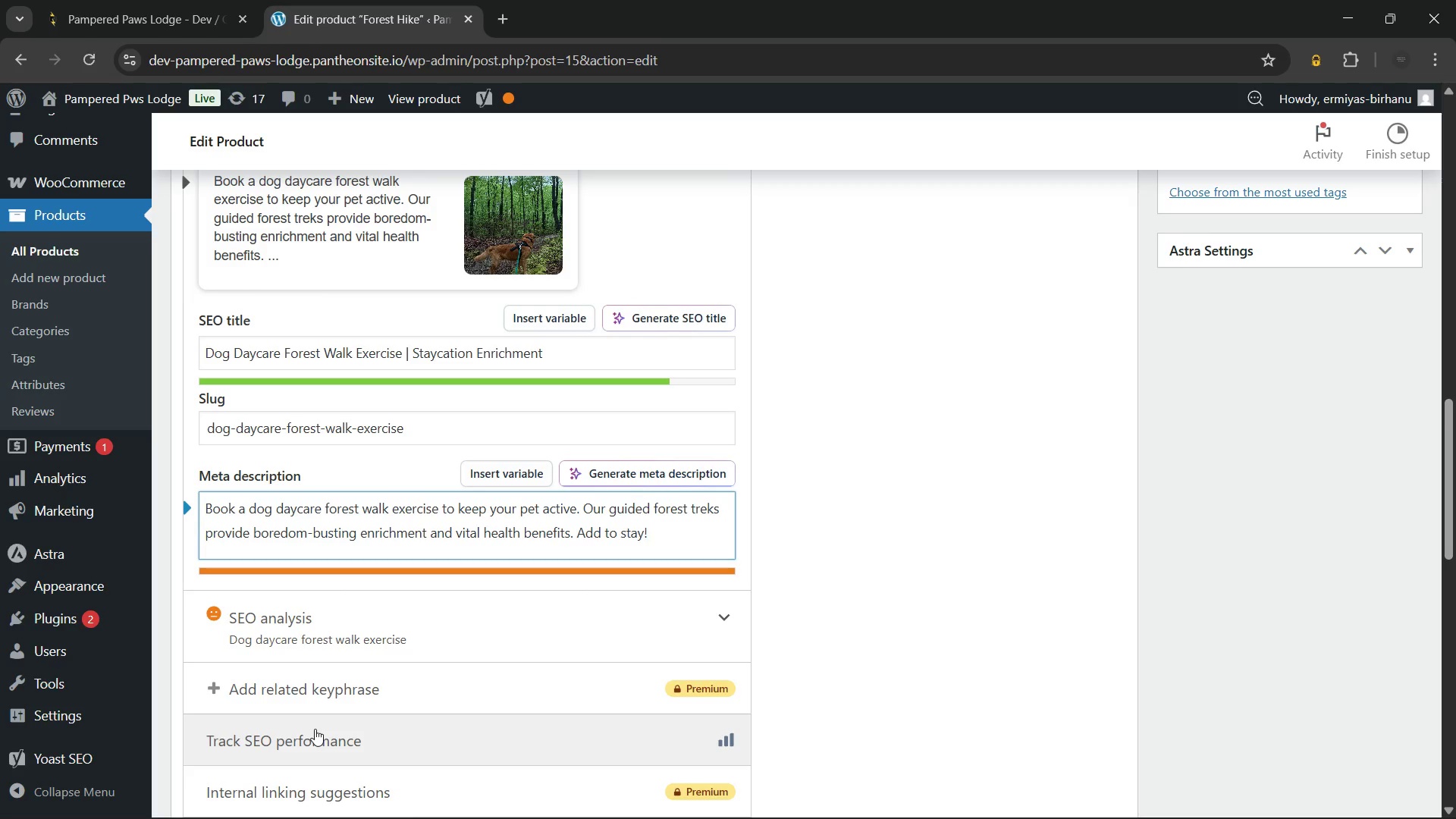 
wait(12.31)
 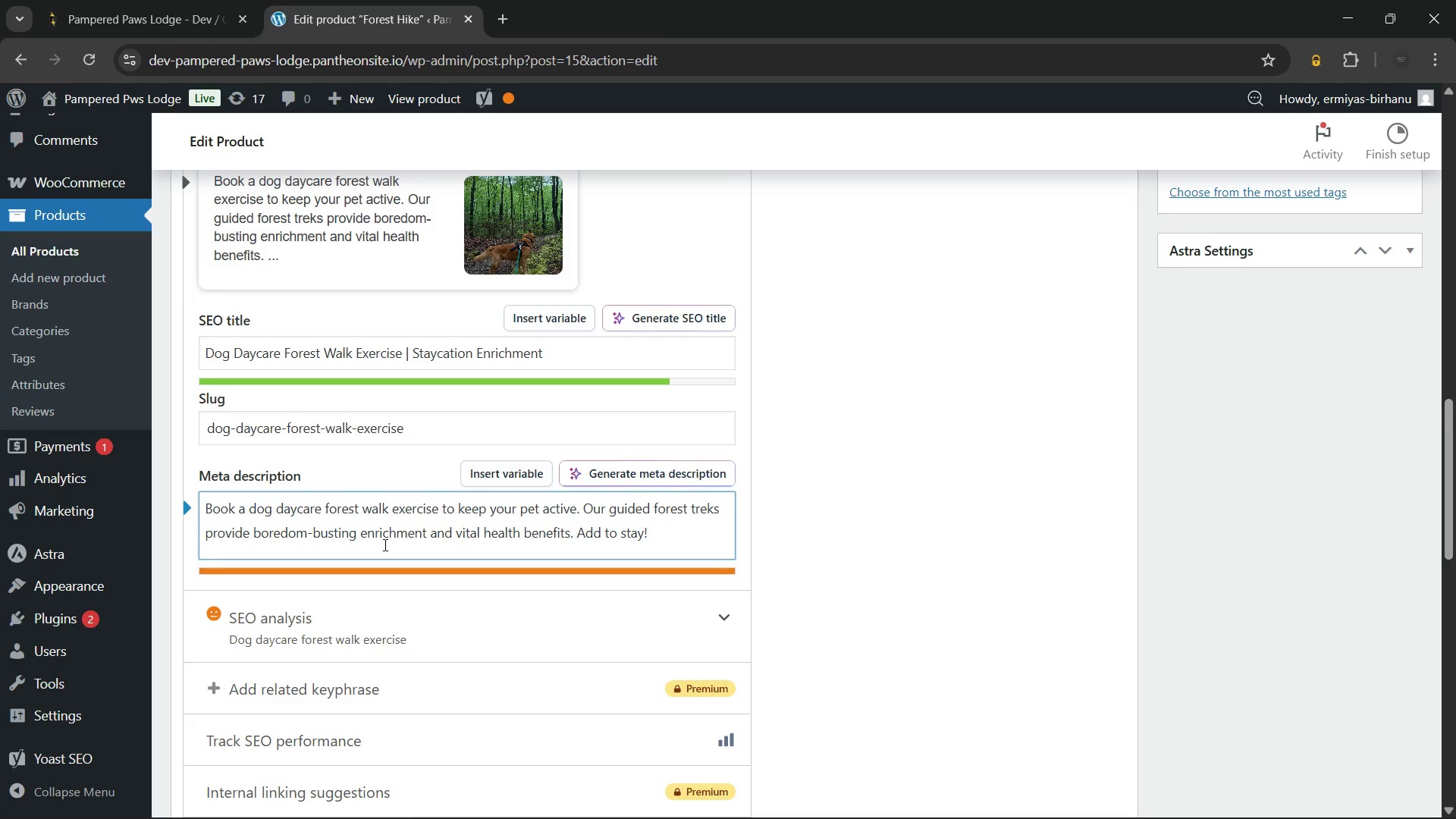 
left_click([483, 536])
 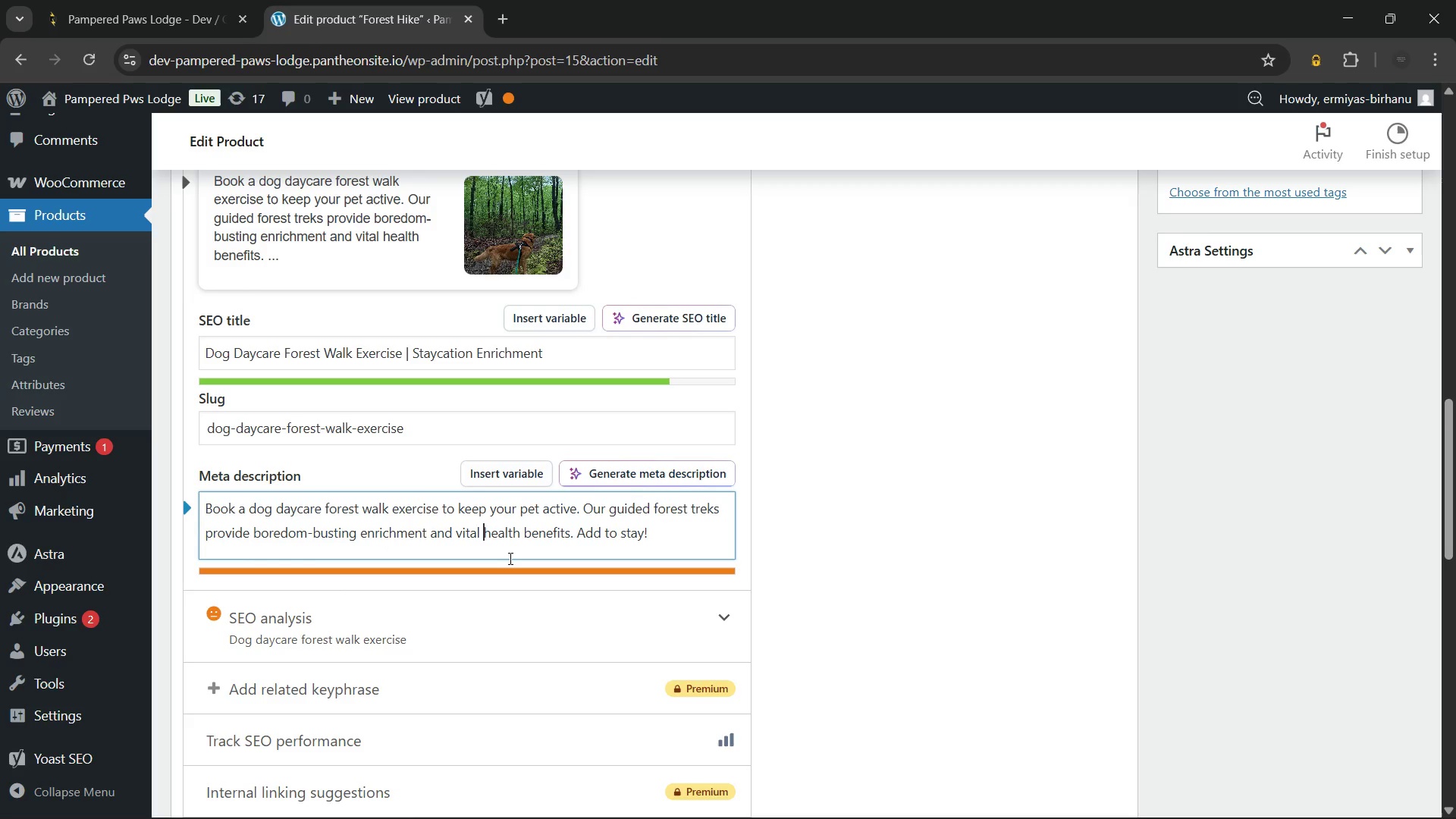 
key(Backspace)
 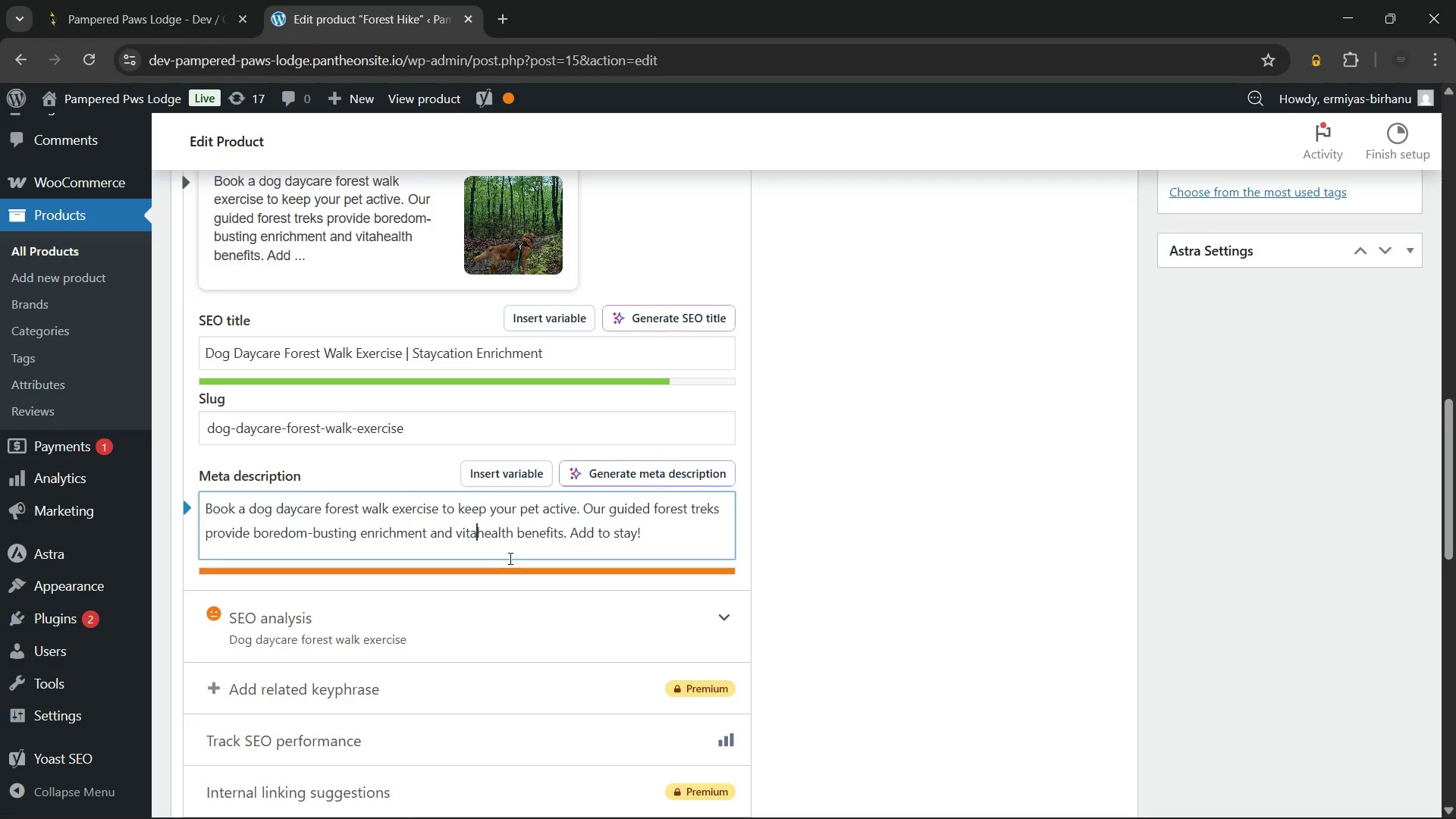 
key(Backspace)
 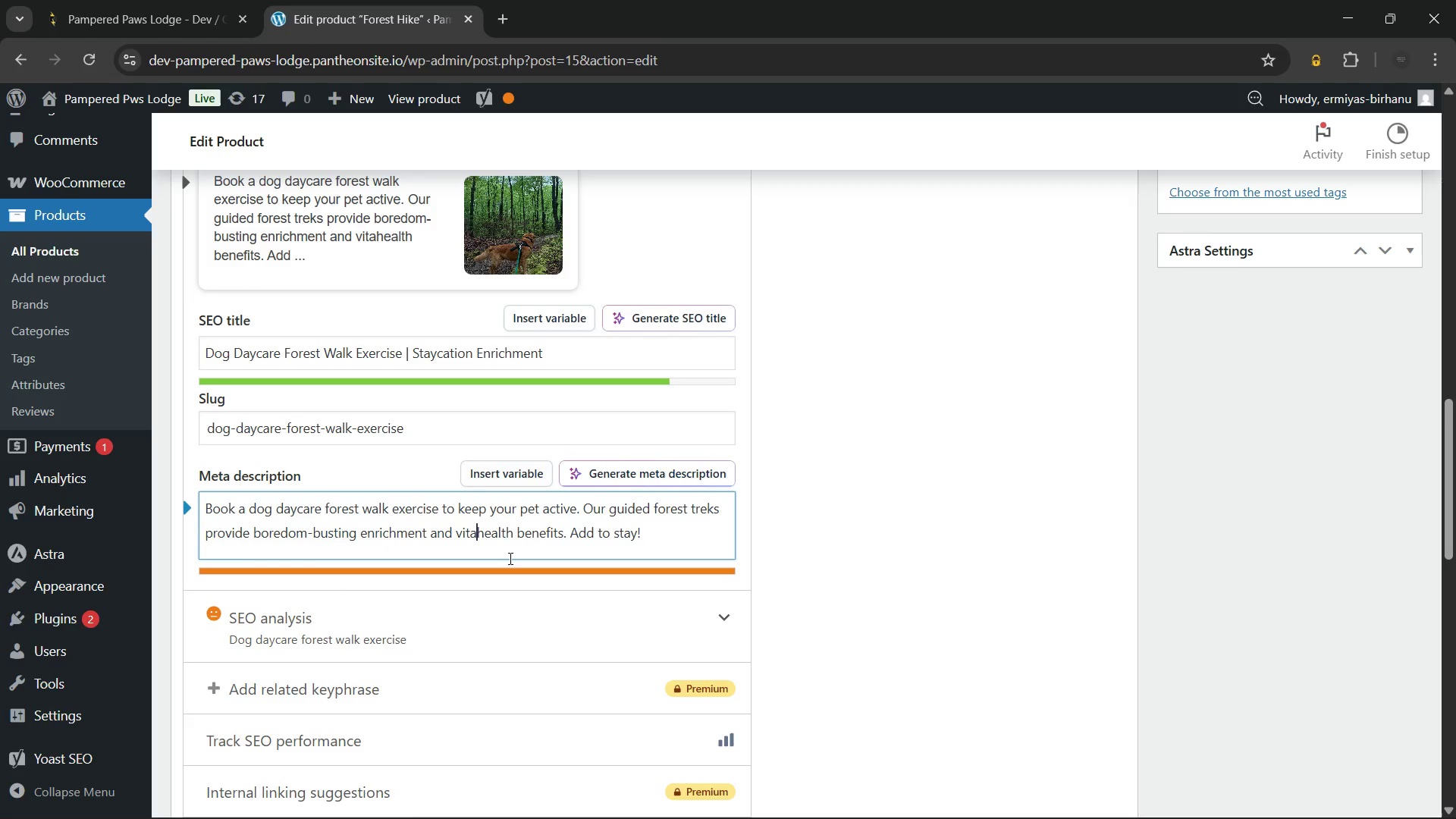 
key(Backspace)
 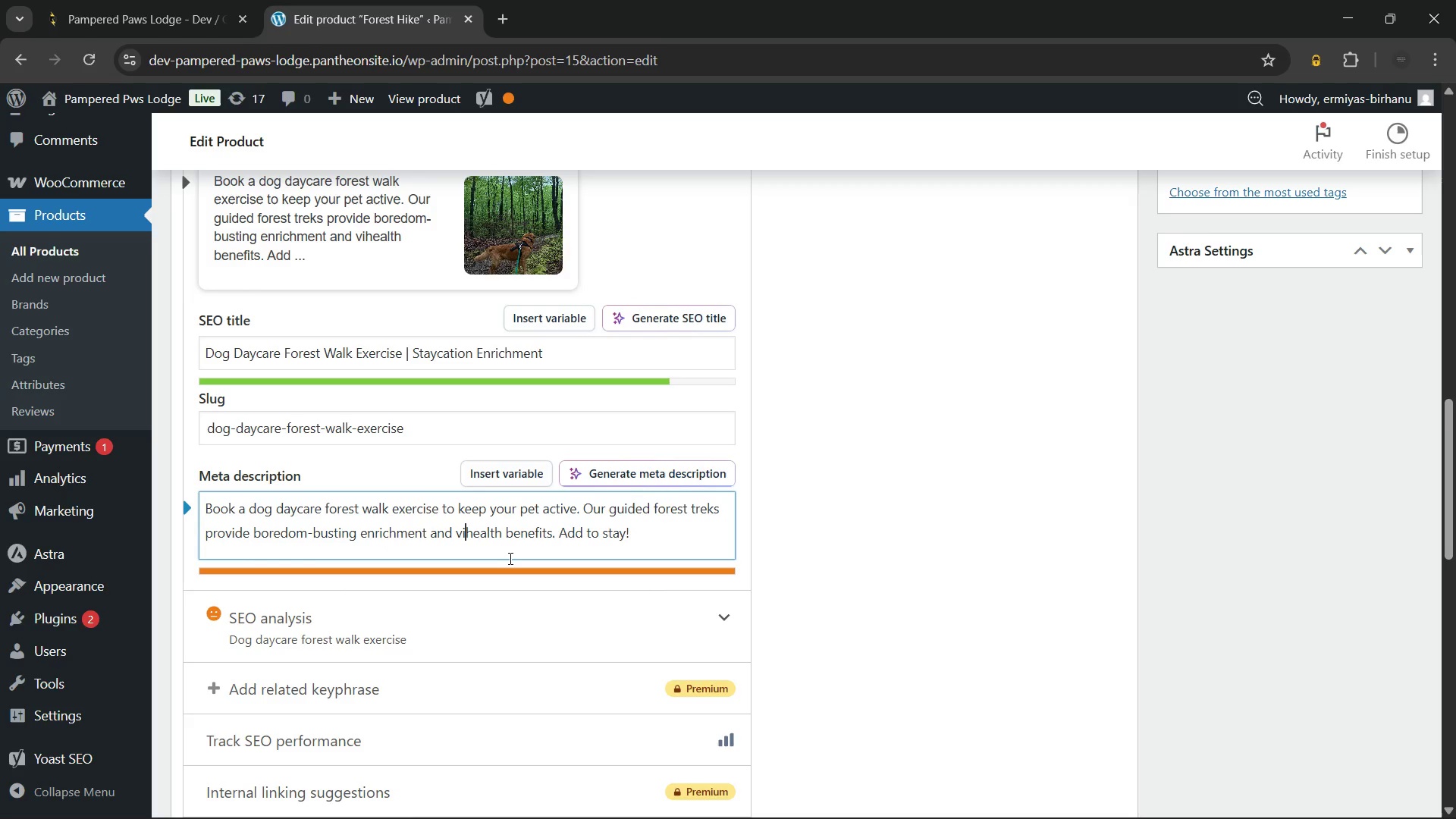 
key(Backspace)
 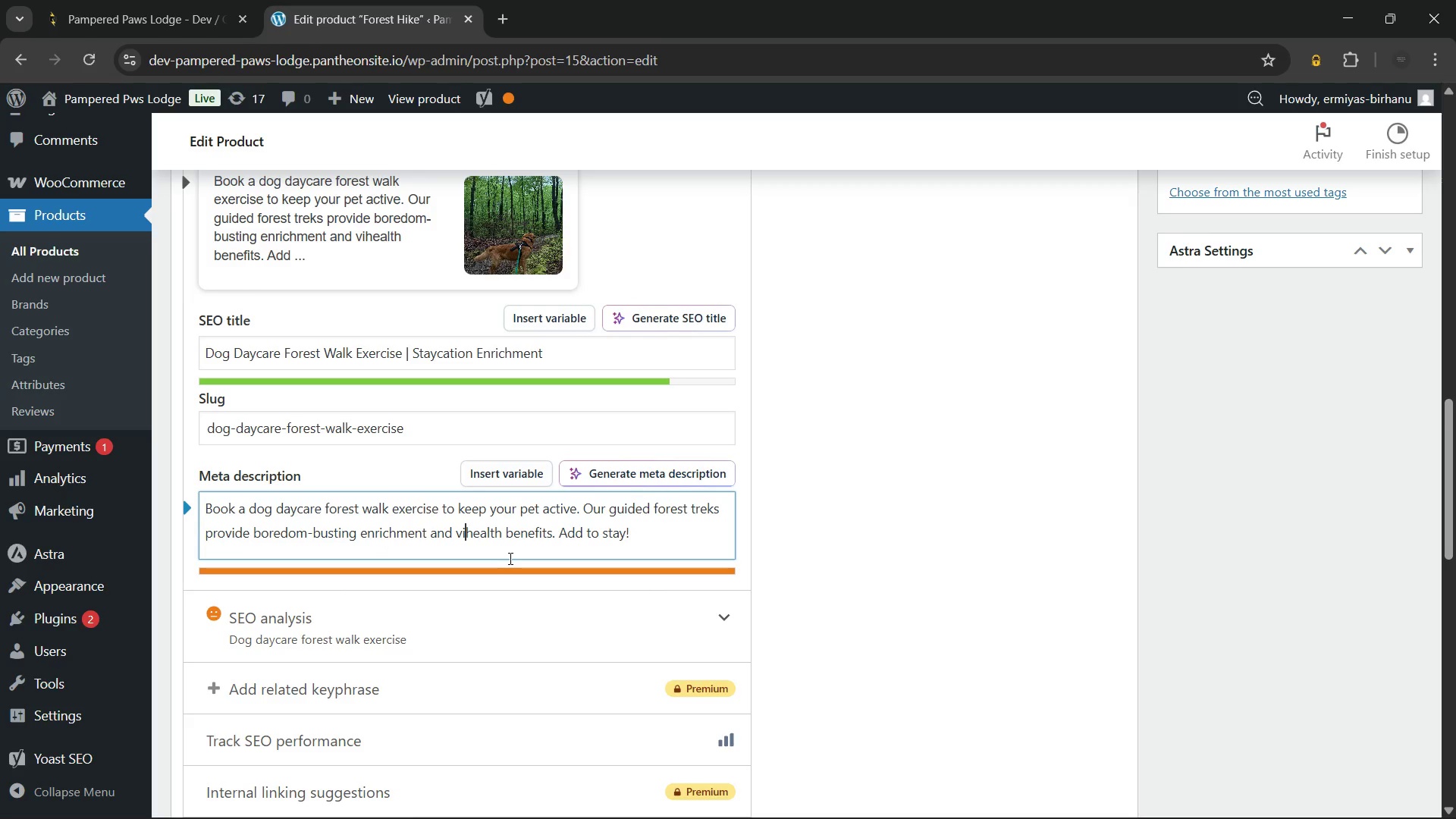 
key(Backspace)
 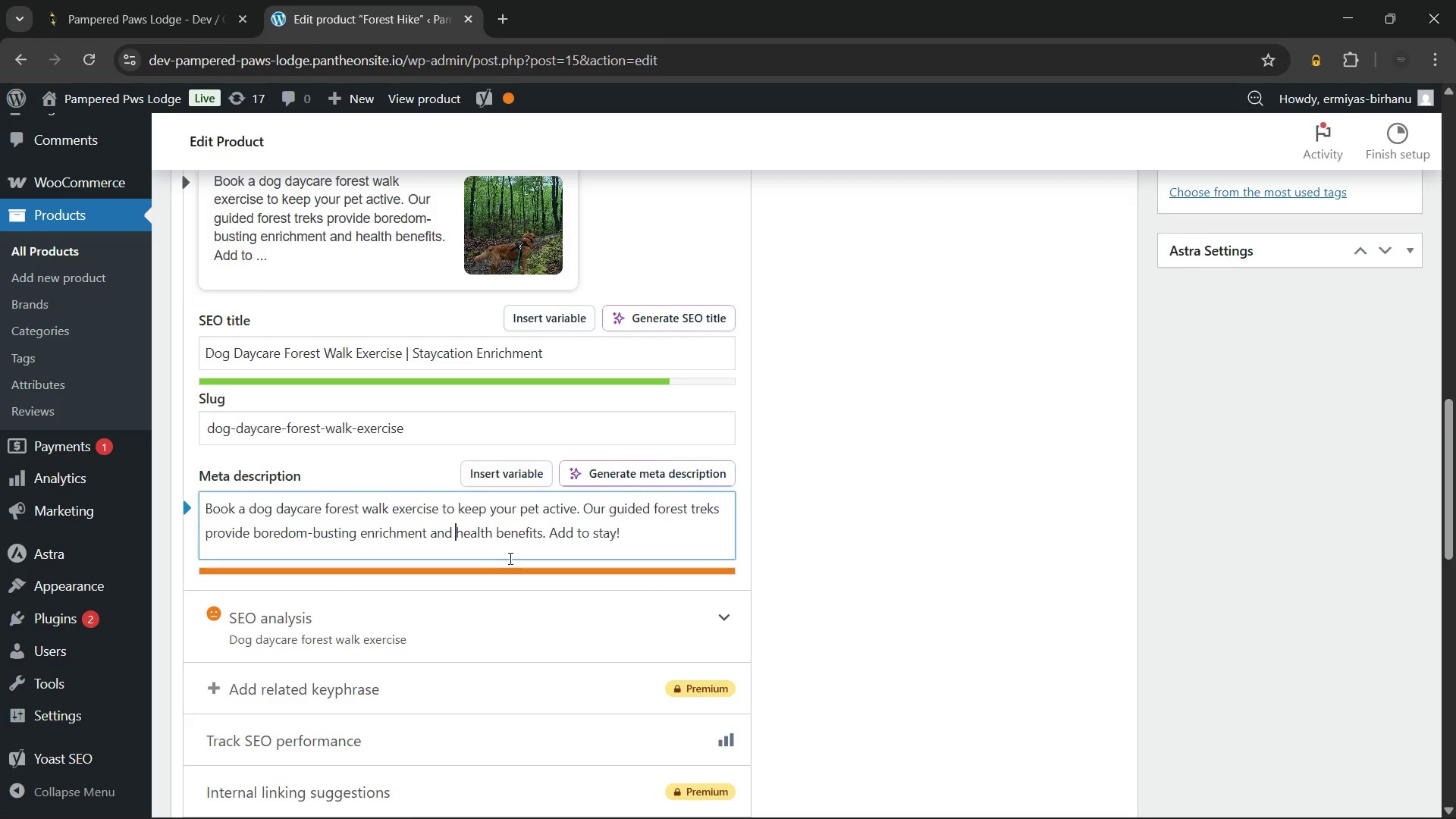 
key(Backspace)
 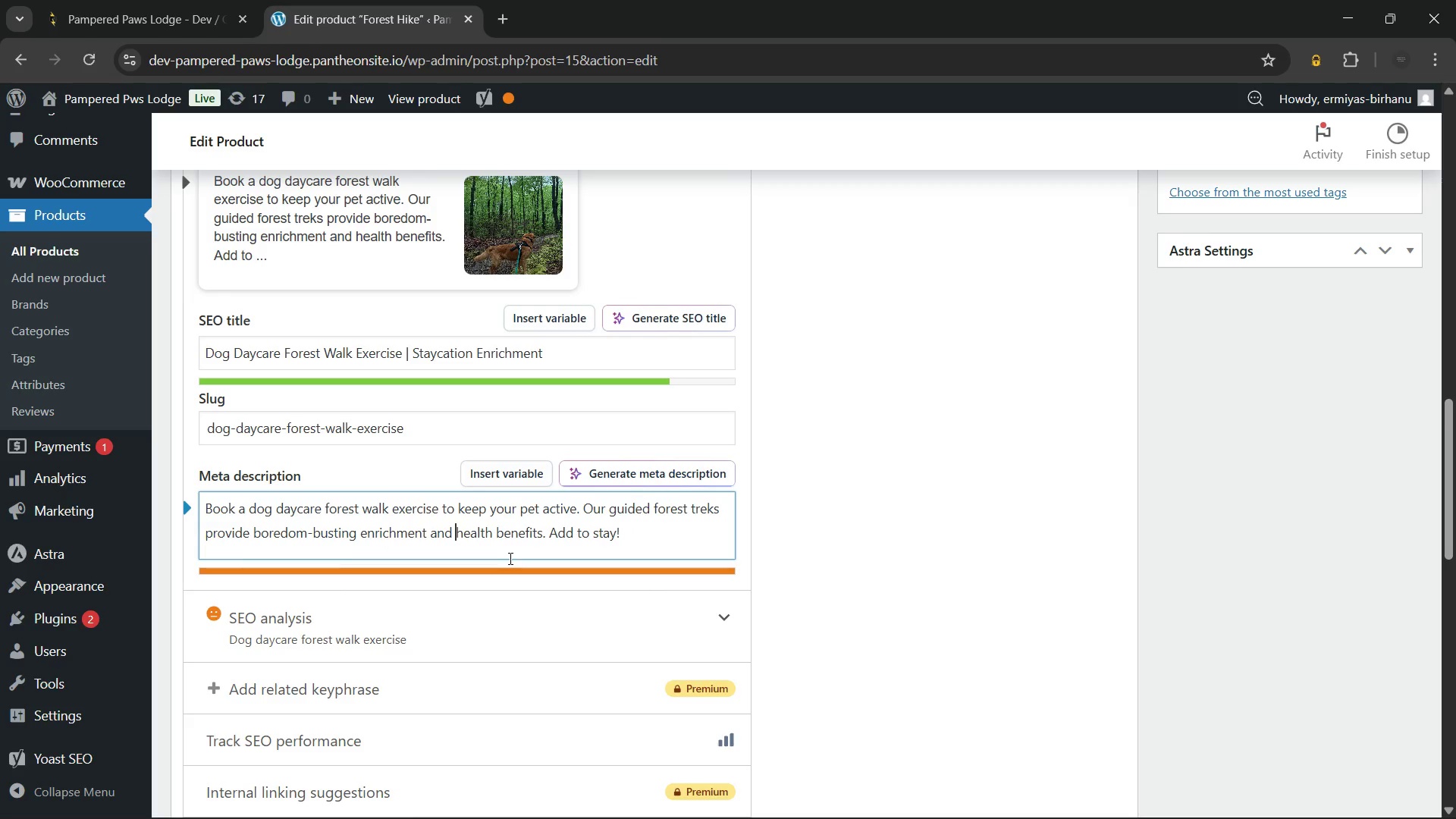 
key(Backspace)
 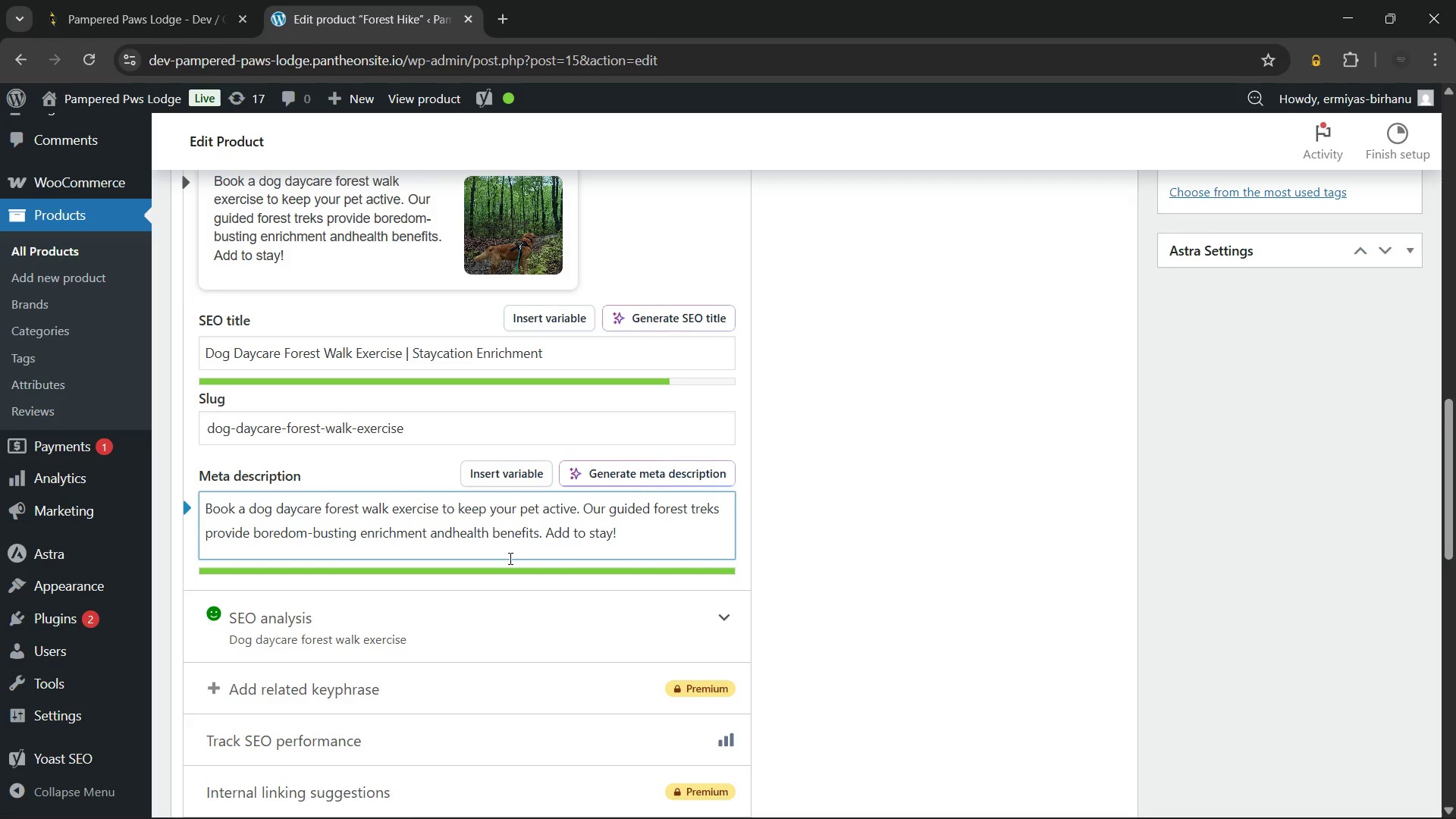 
key(Space)
 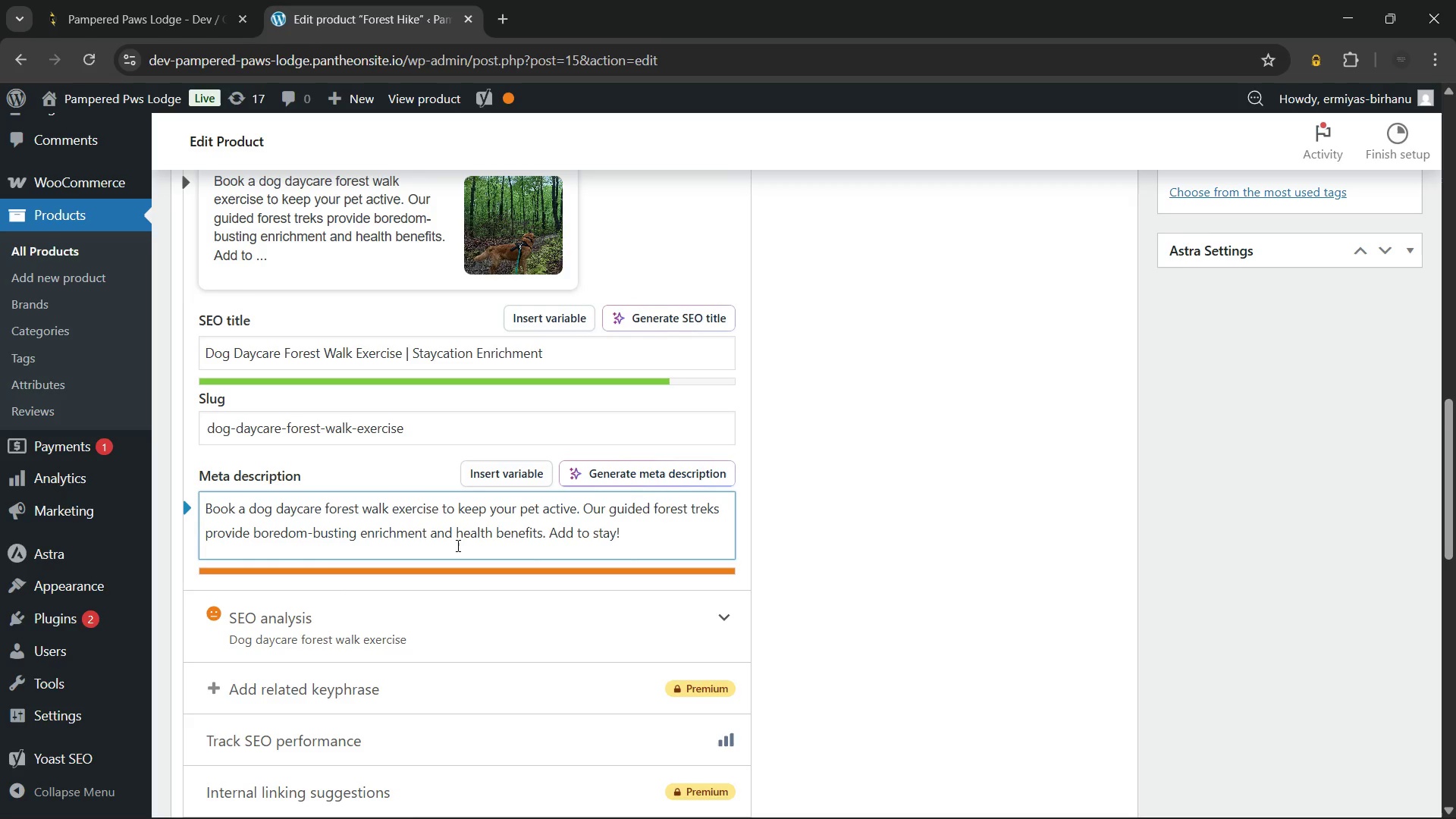 
wait(8.67)
 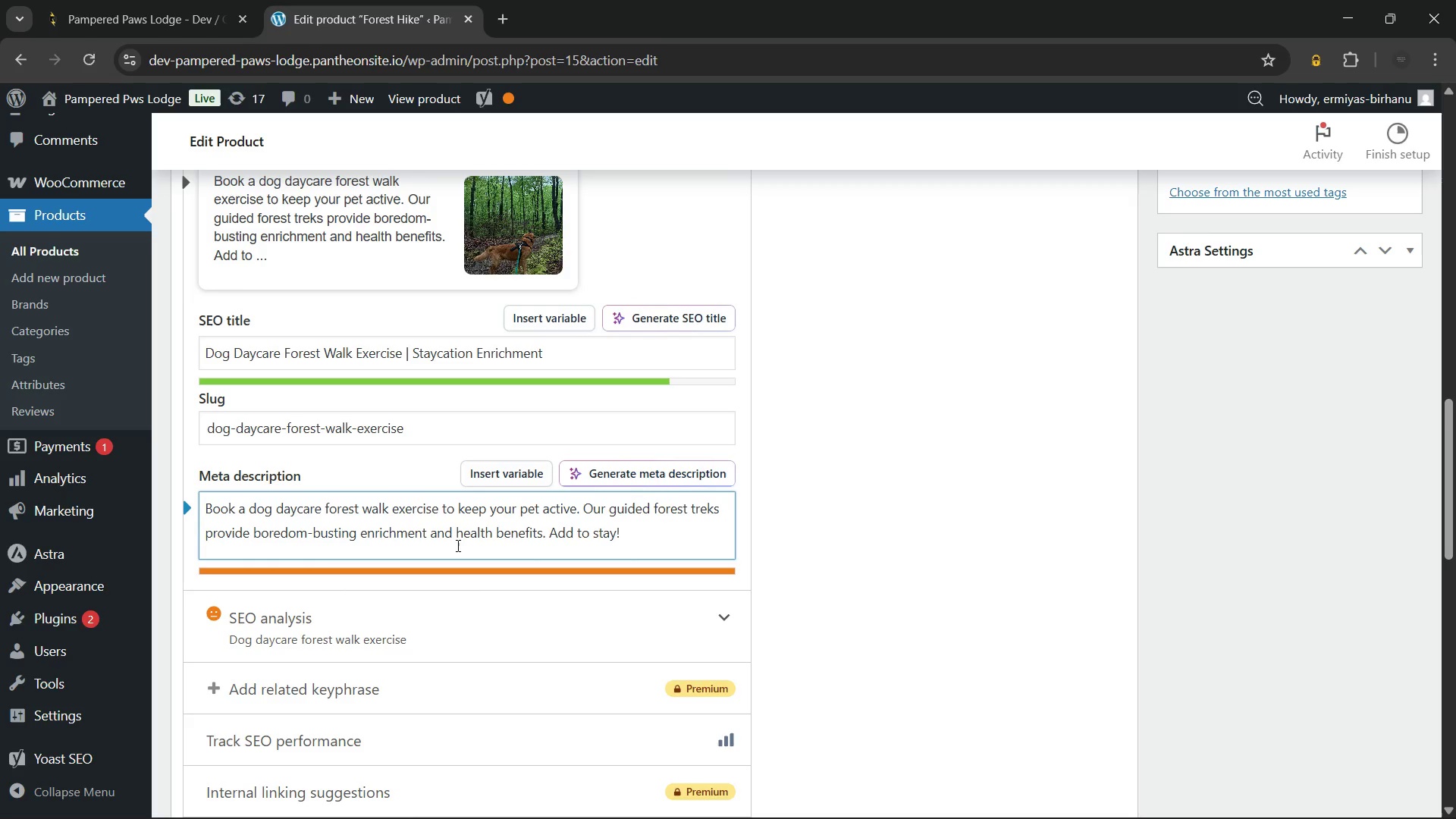 
key(Backspace)
 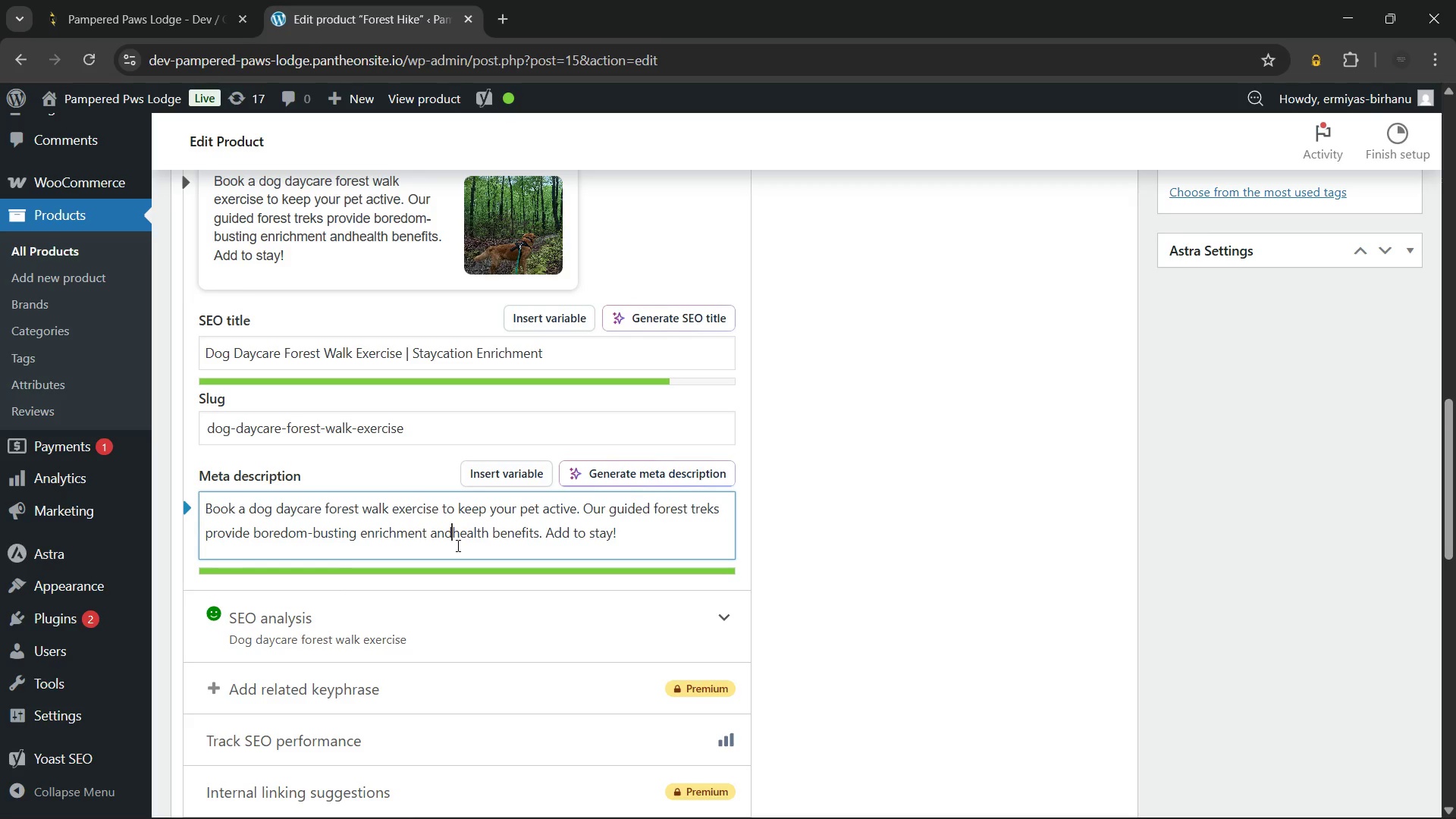 
key(Space)
 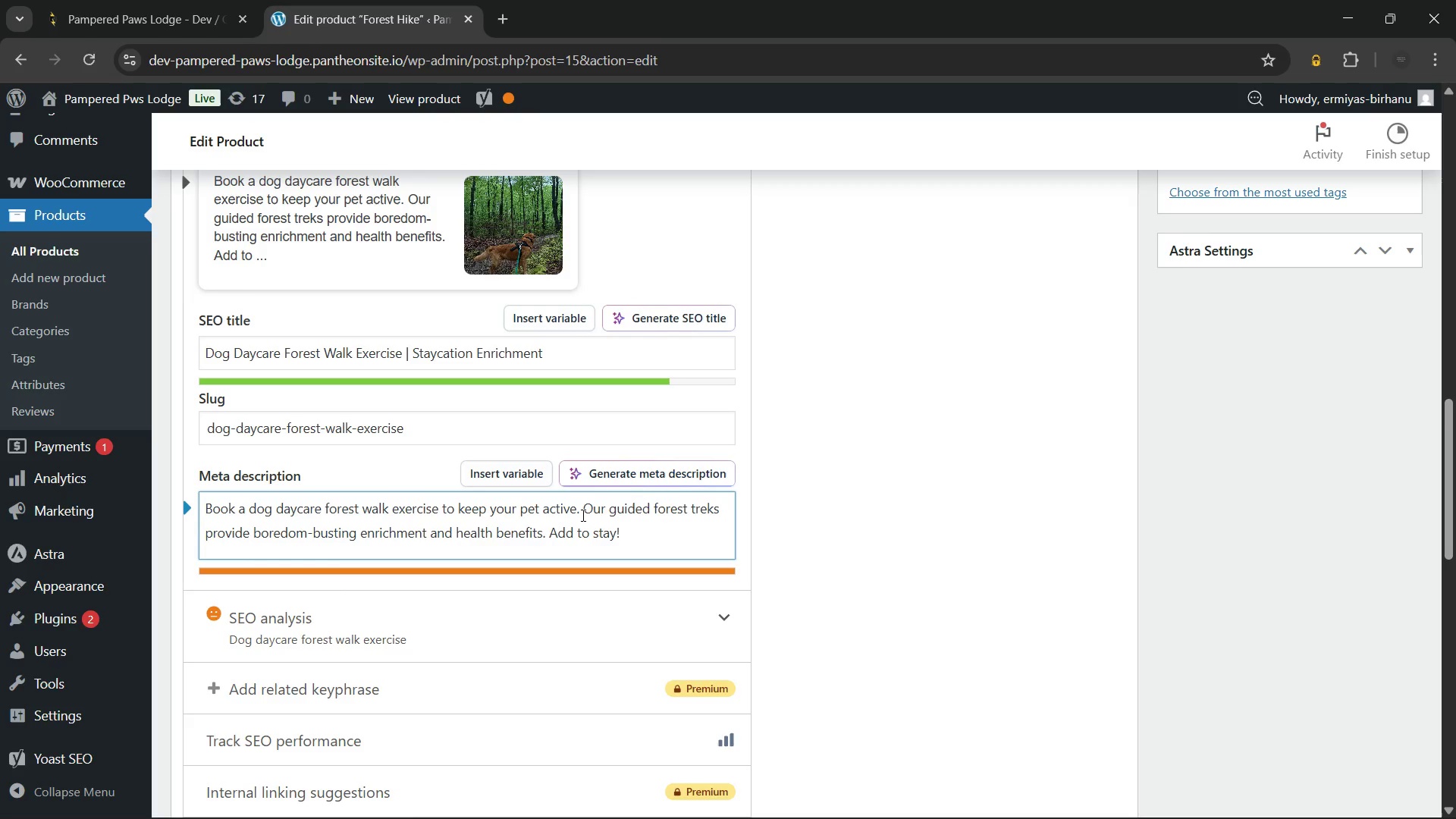 
wait(16.11)
 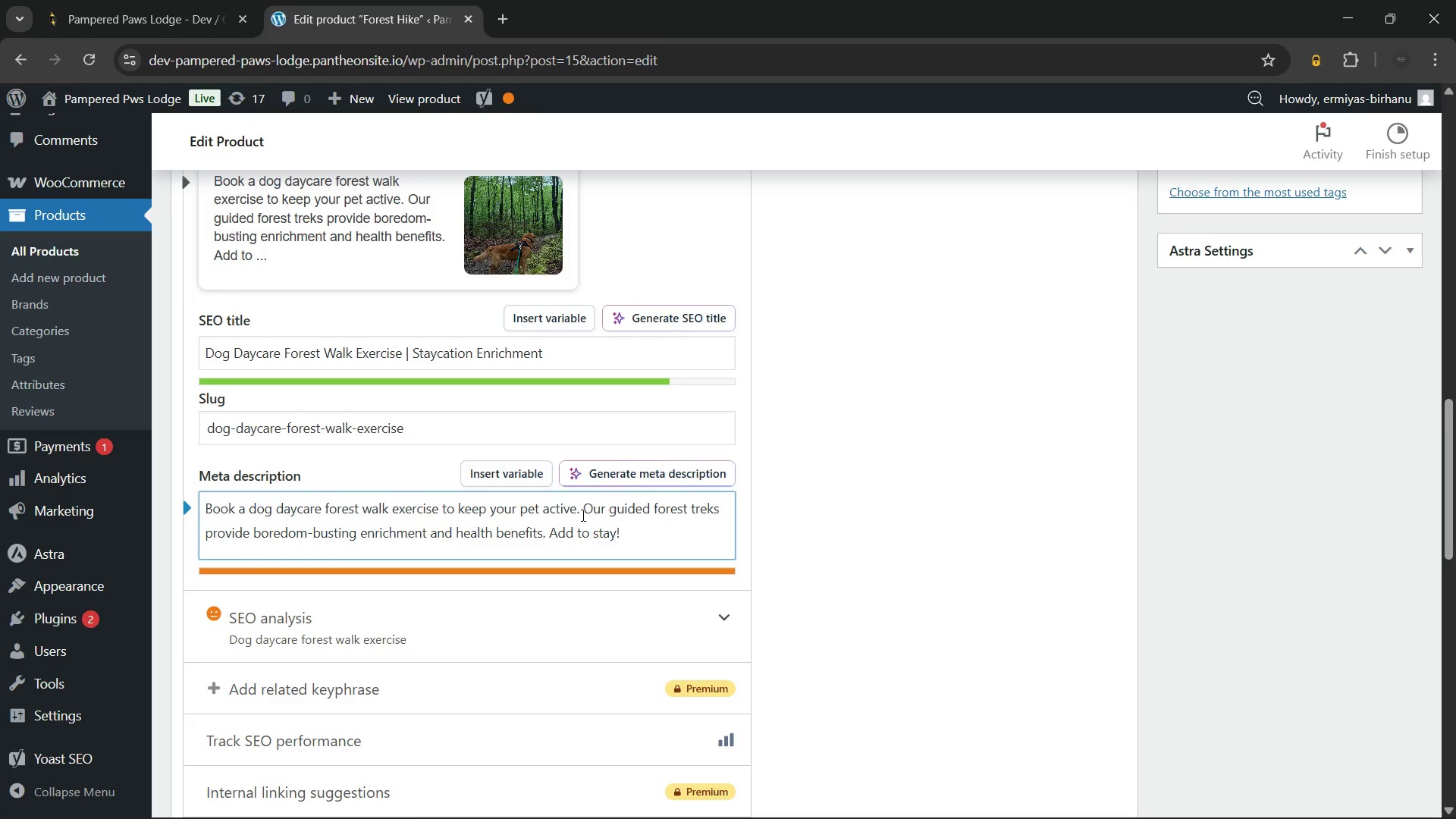 
left_click([652, 505])
 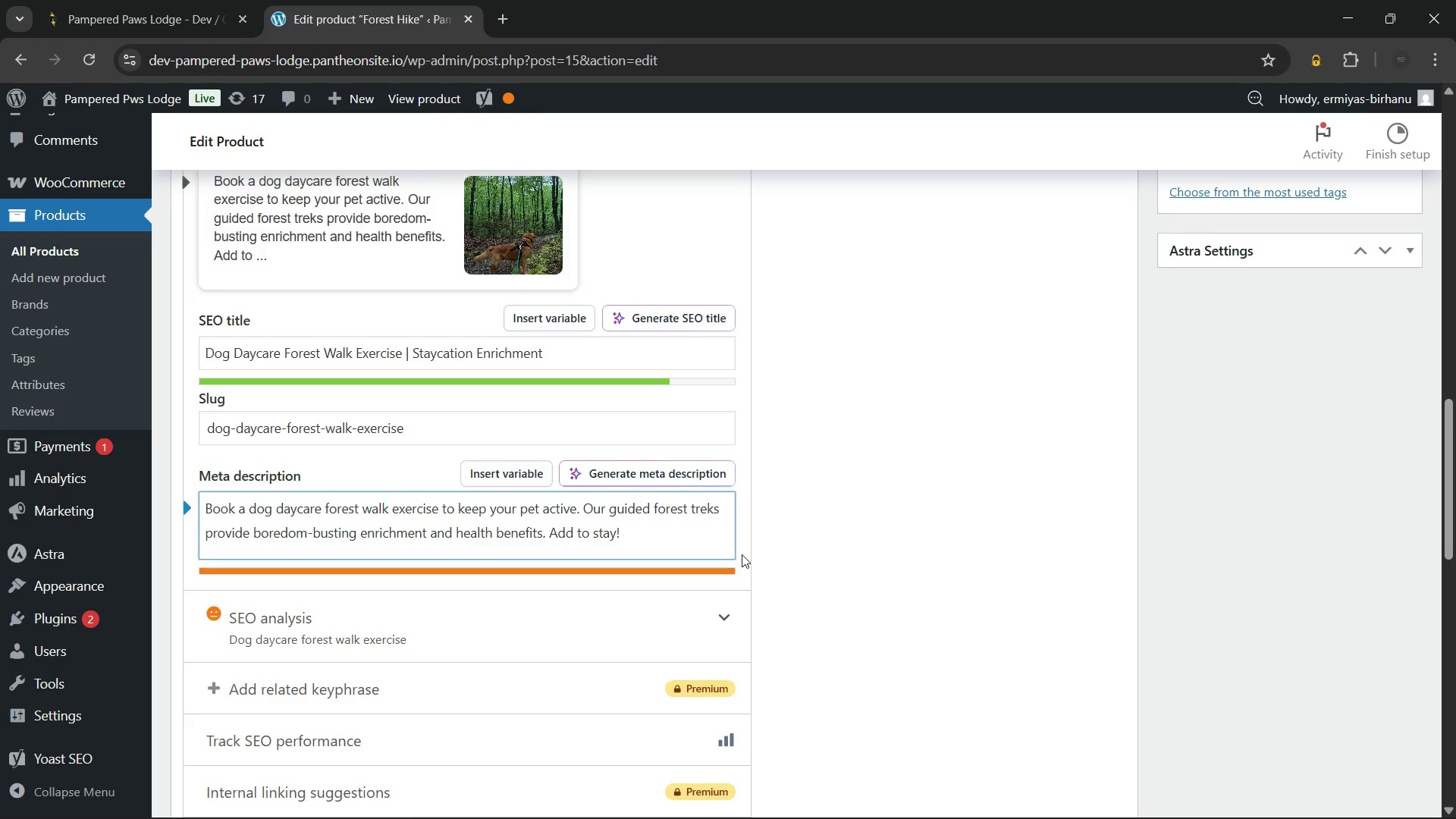 
key(Backspace)
 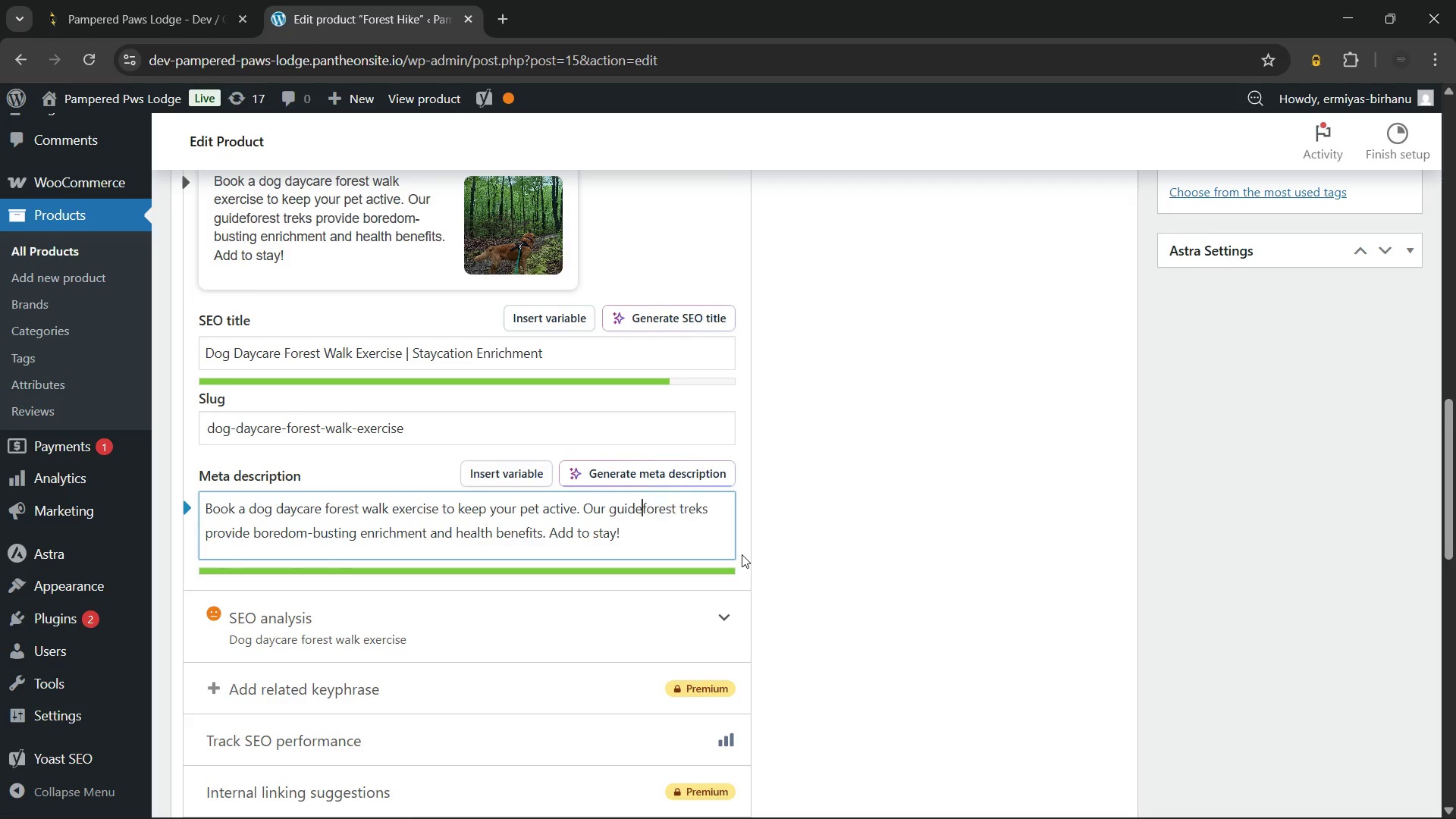 
key(Backspace)
 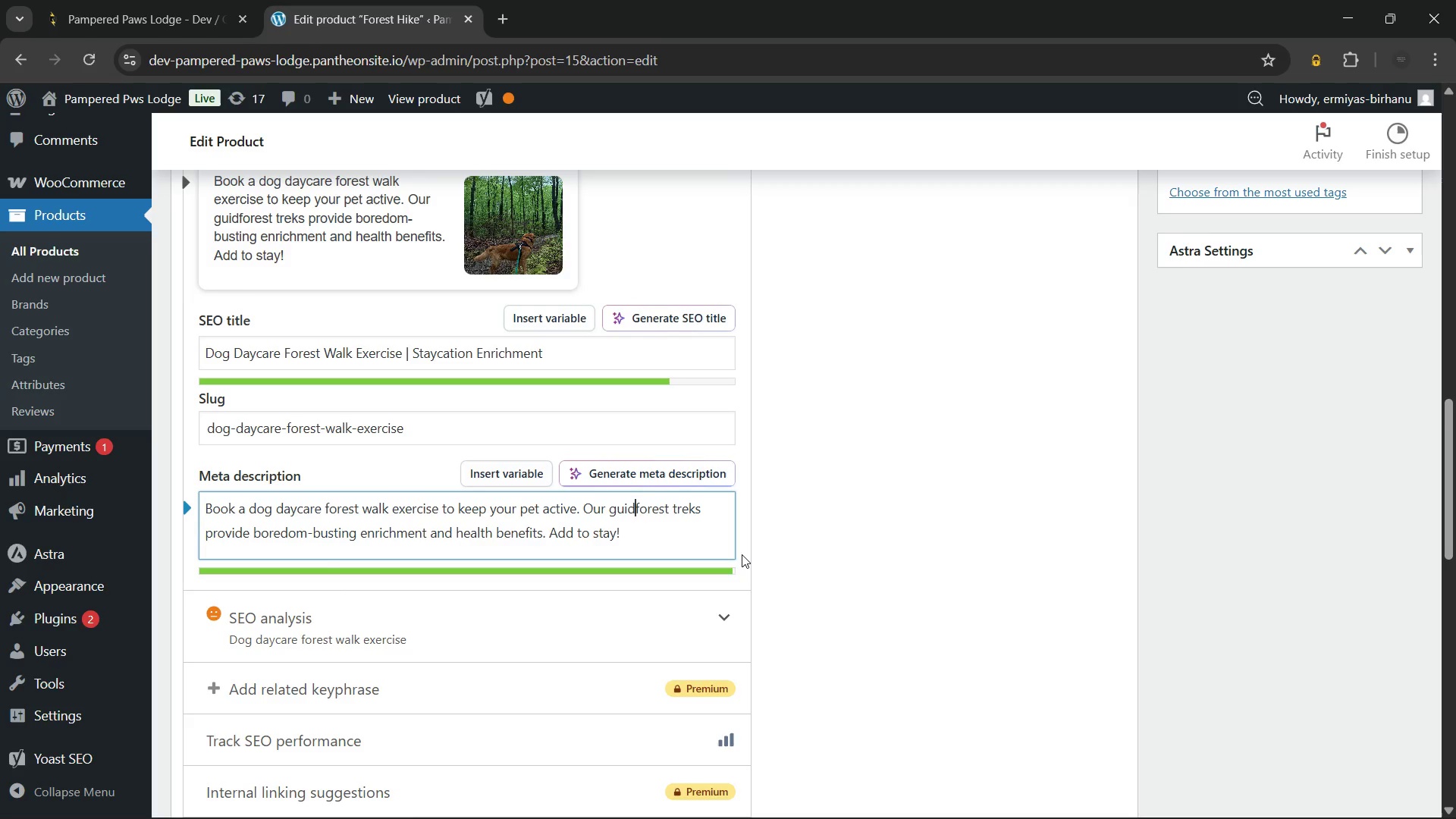 
key(Backspace)
 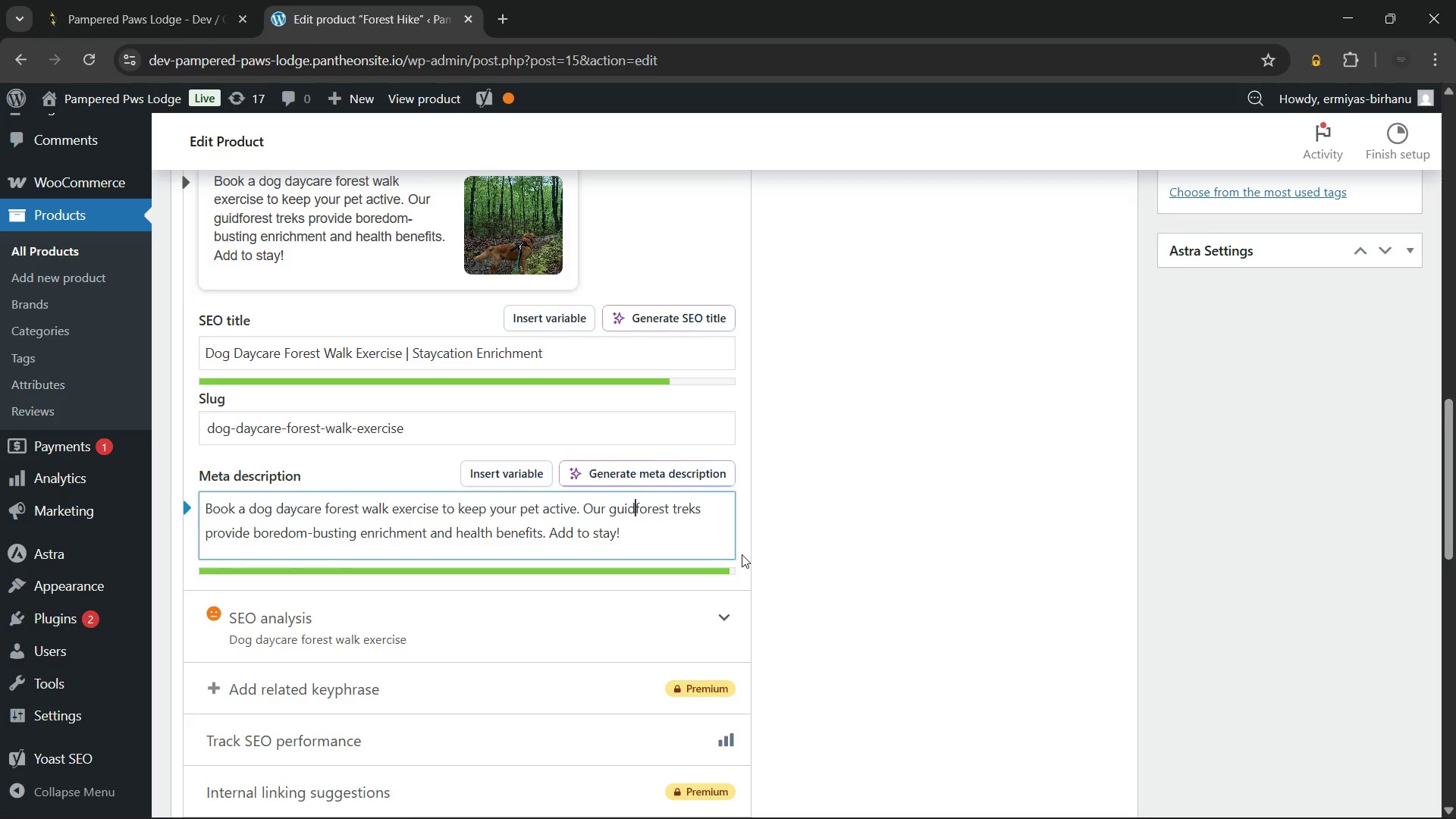 
key(Backspace)
 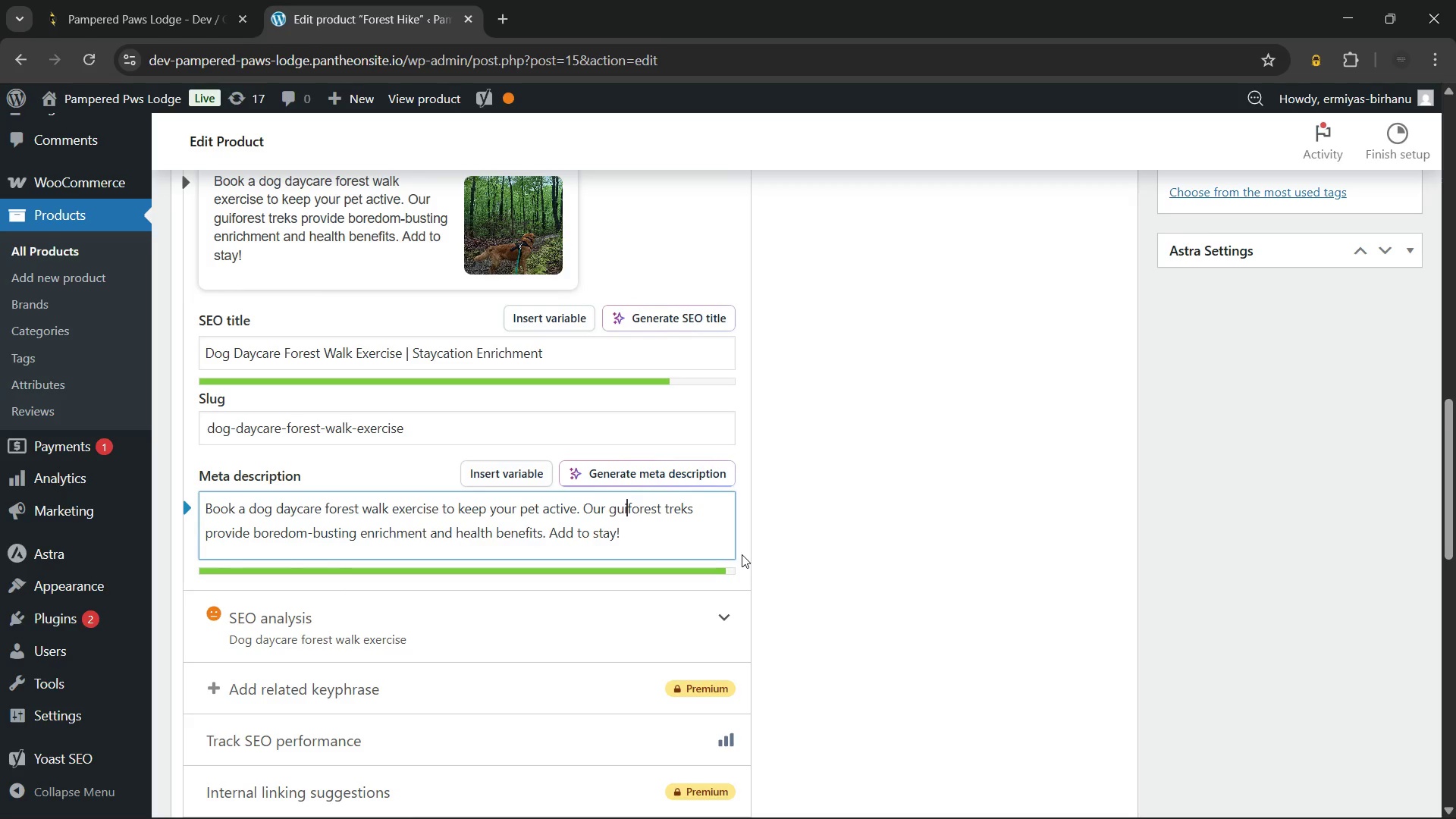 
key(Backspace)
 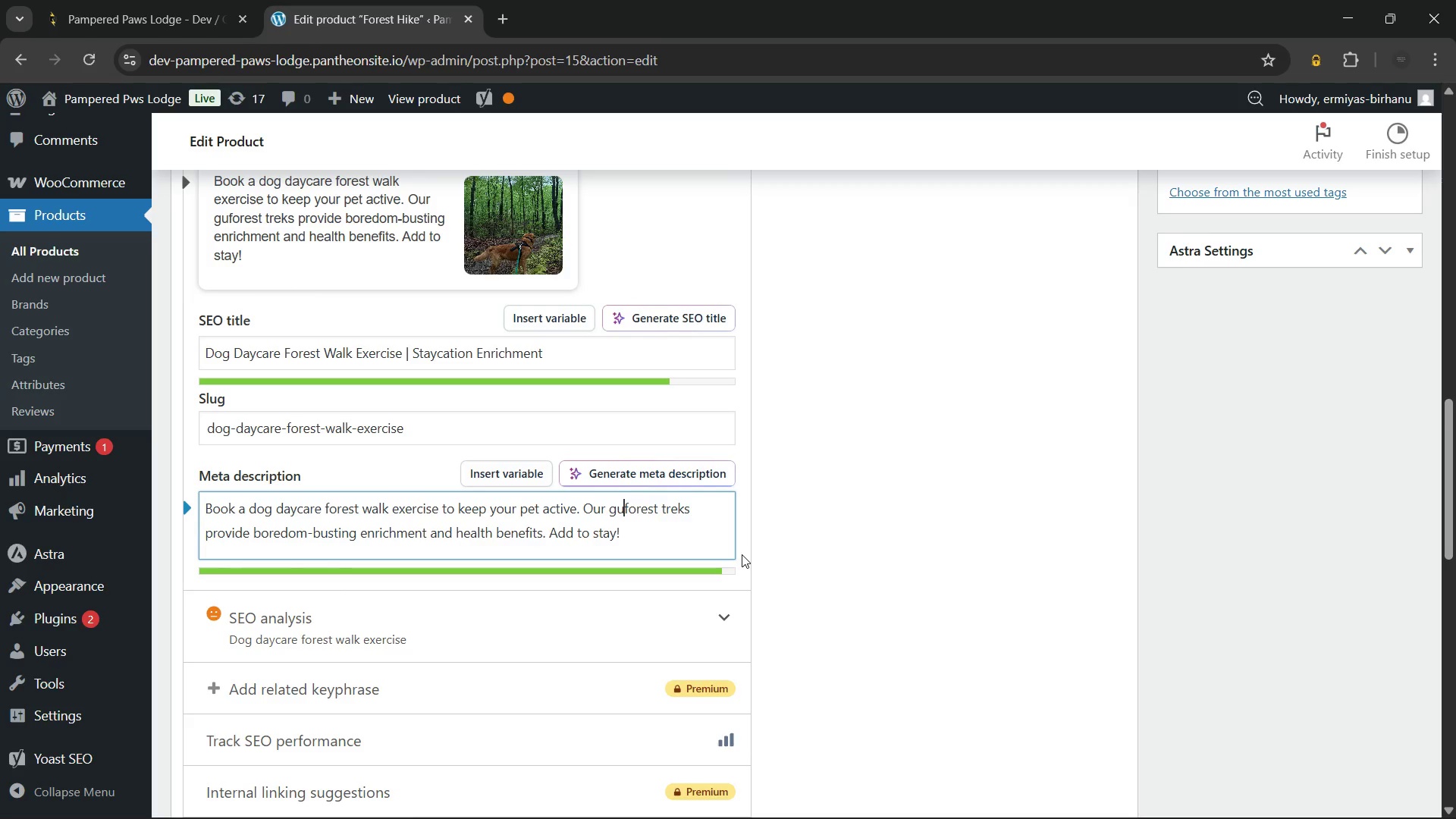 
key(Backspace)
 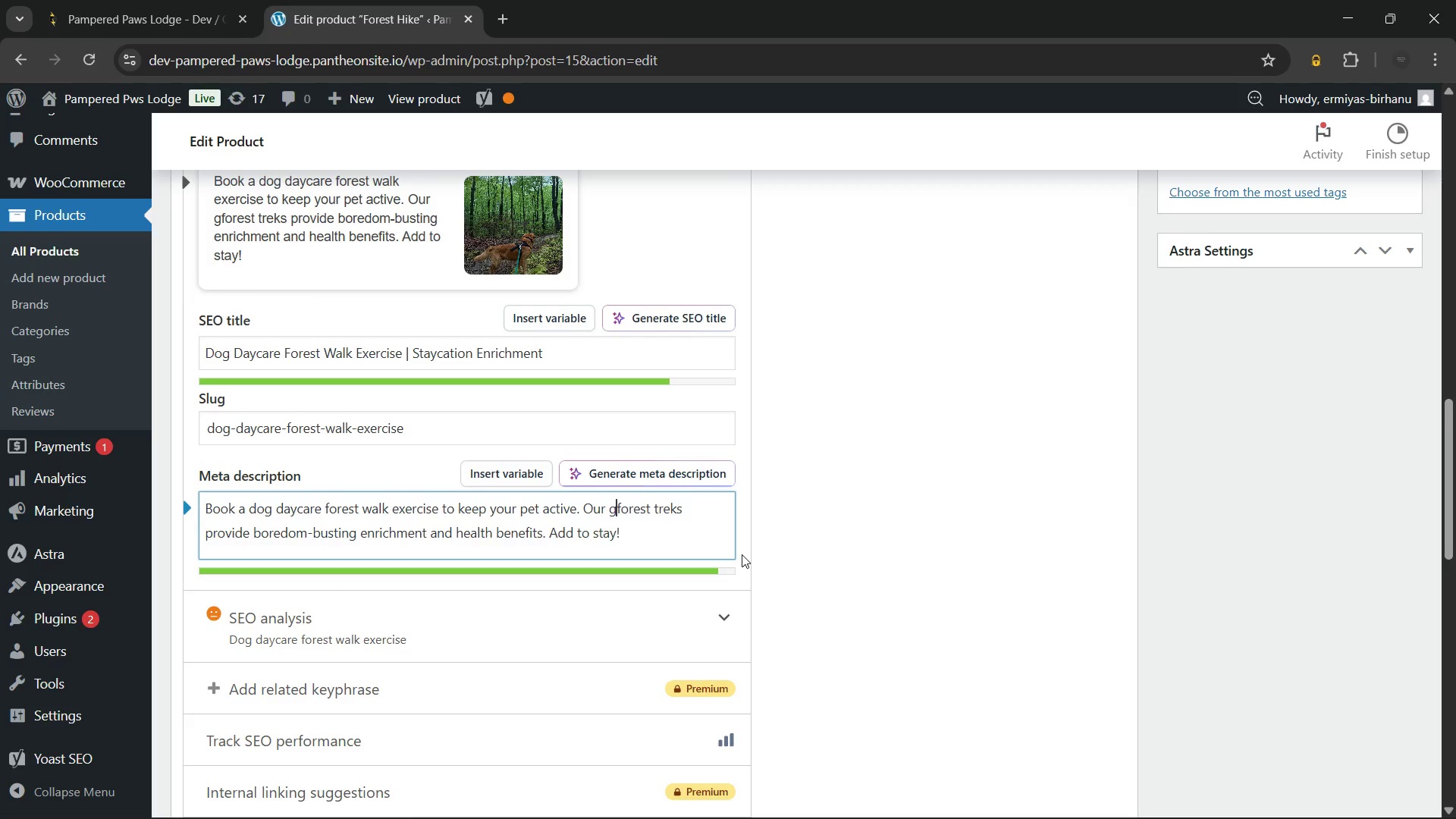 
key(Backspace)
 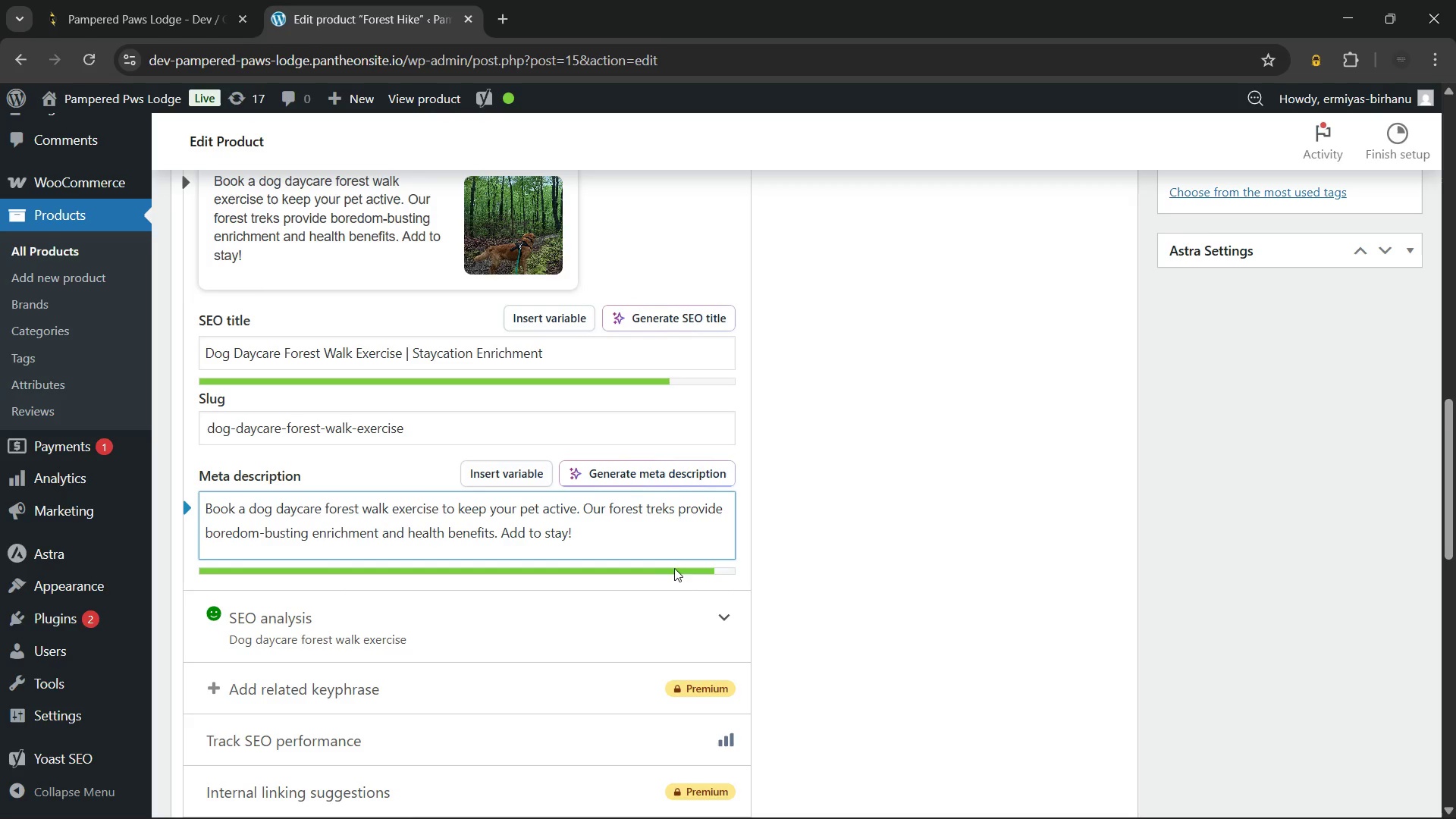 
left_click([651, 539])
 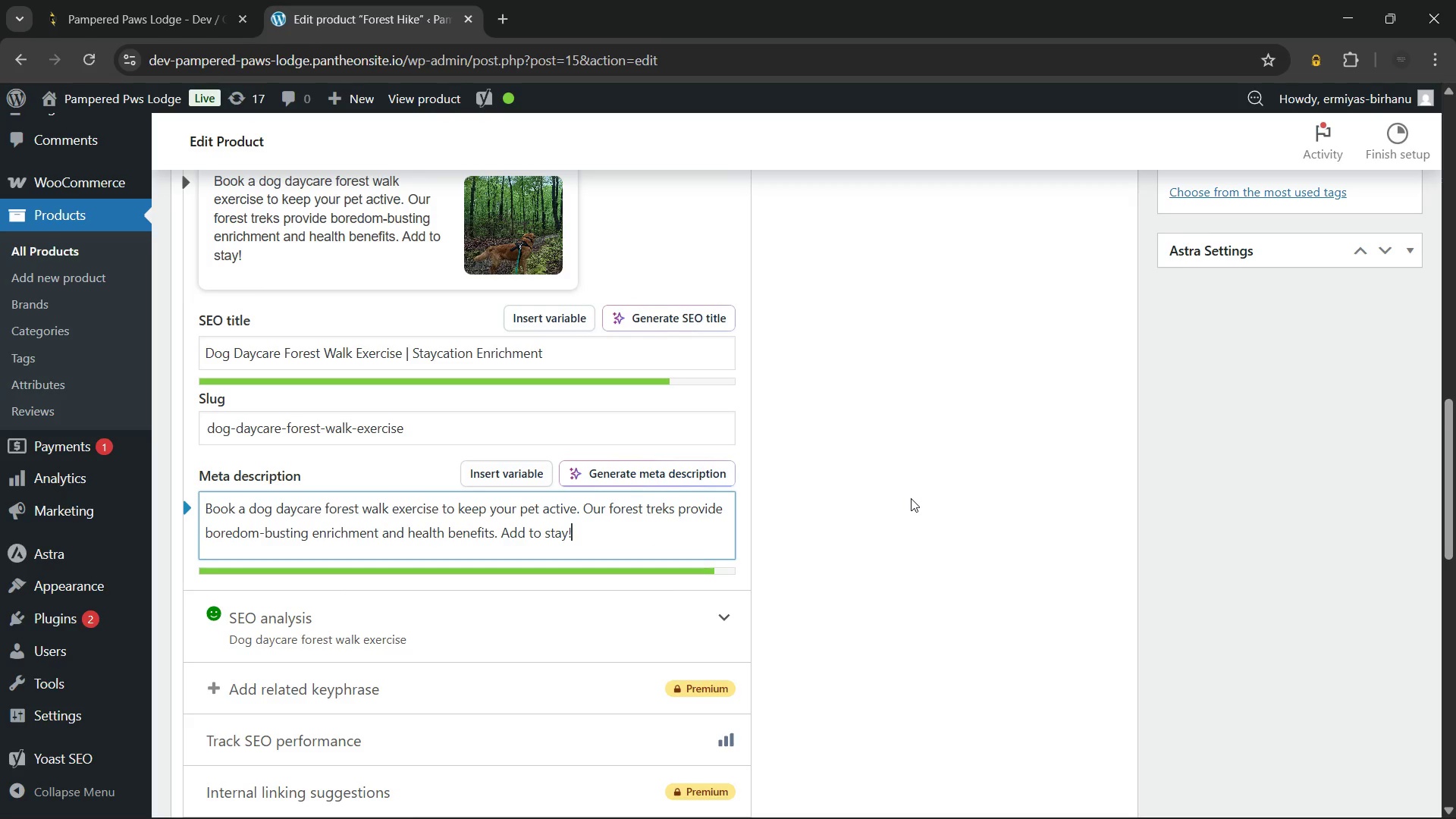 
left_click([911, 498])
 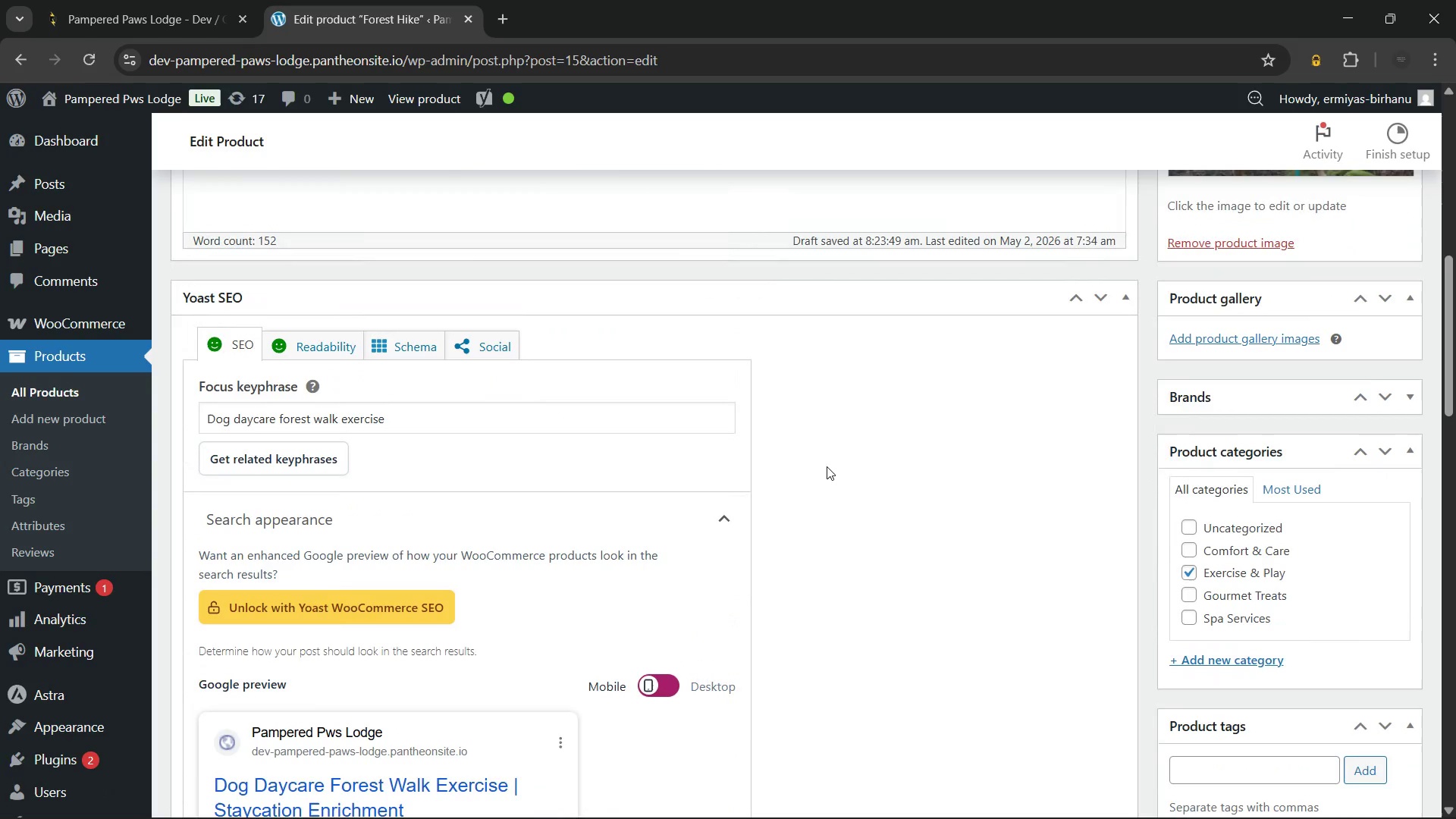 
wait(10.0)
 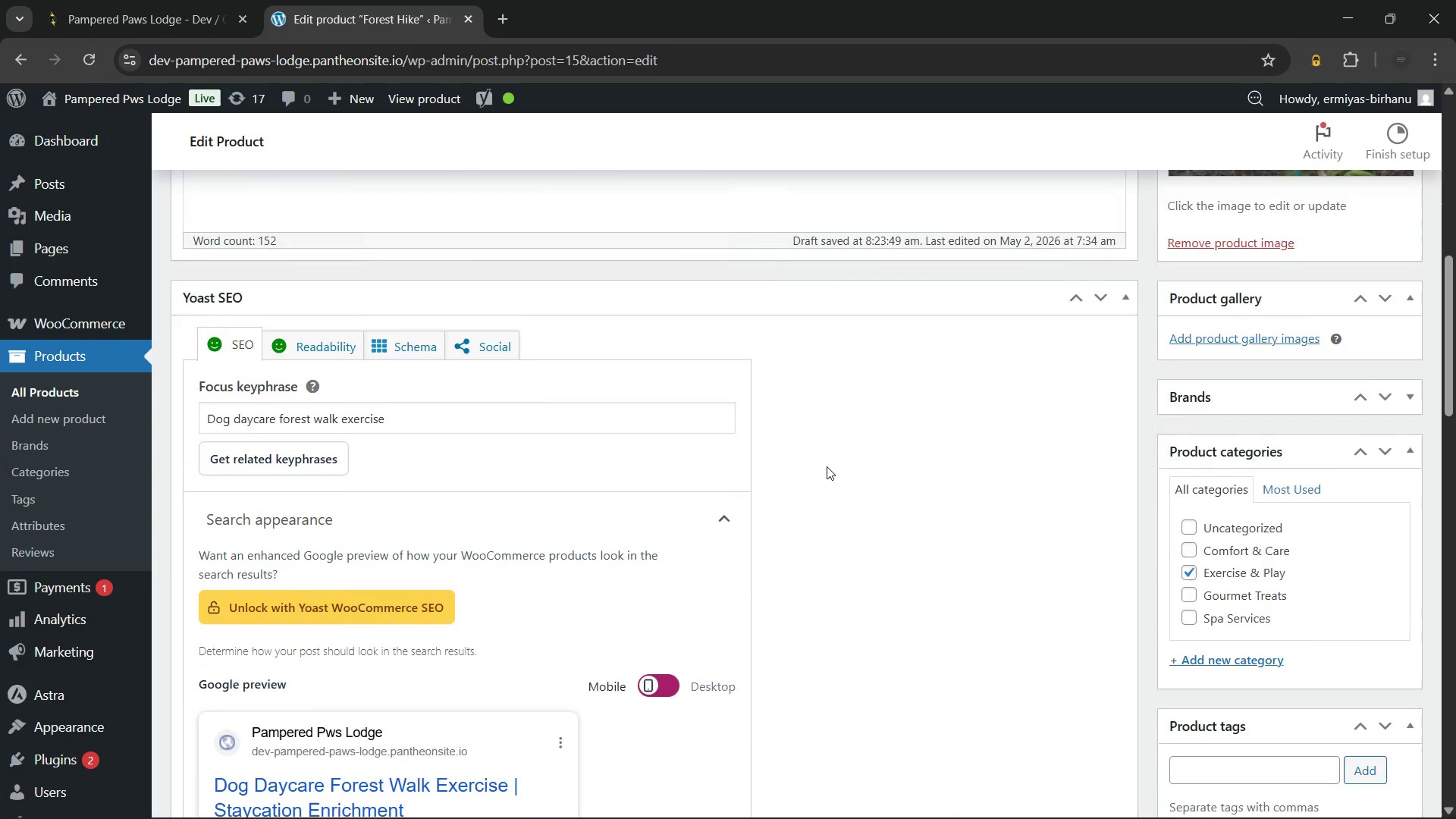 
left_click([1210, 451])
 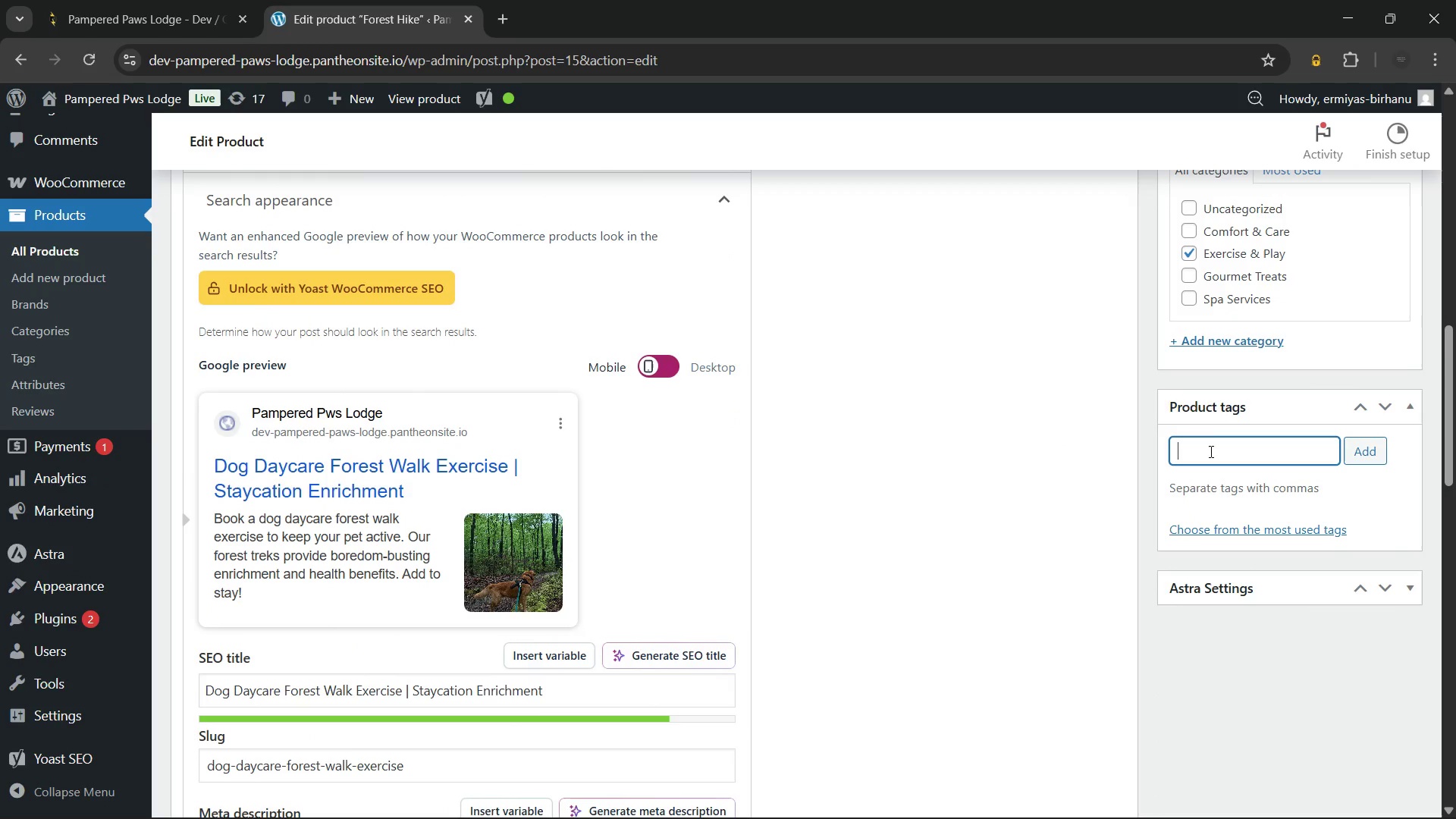 
type(ex)
 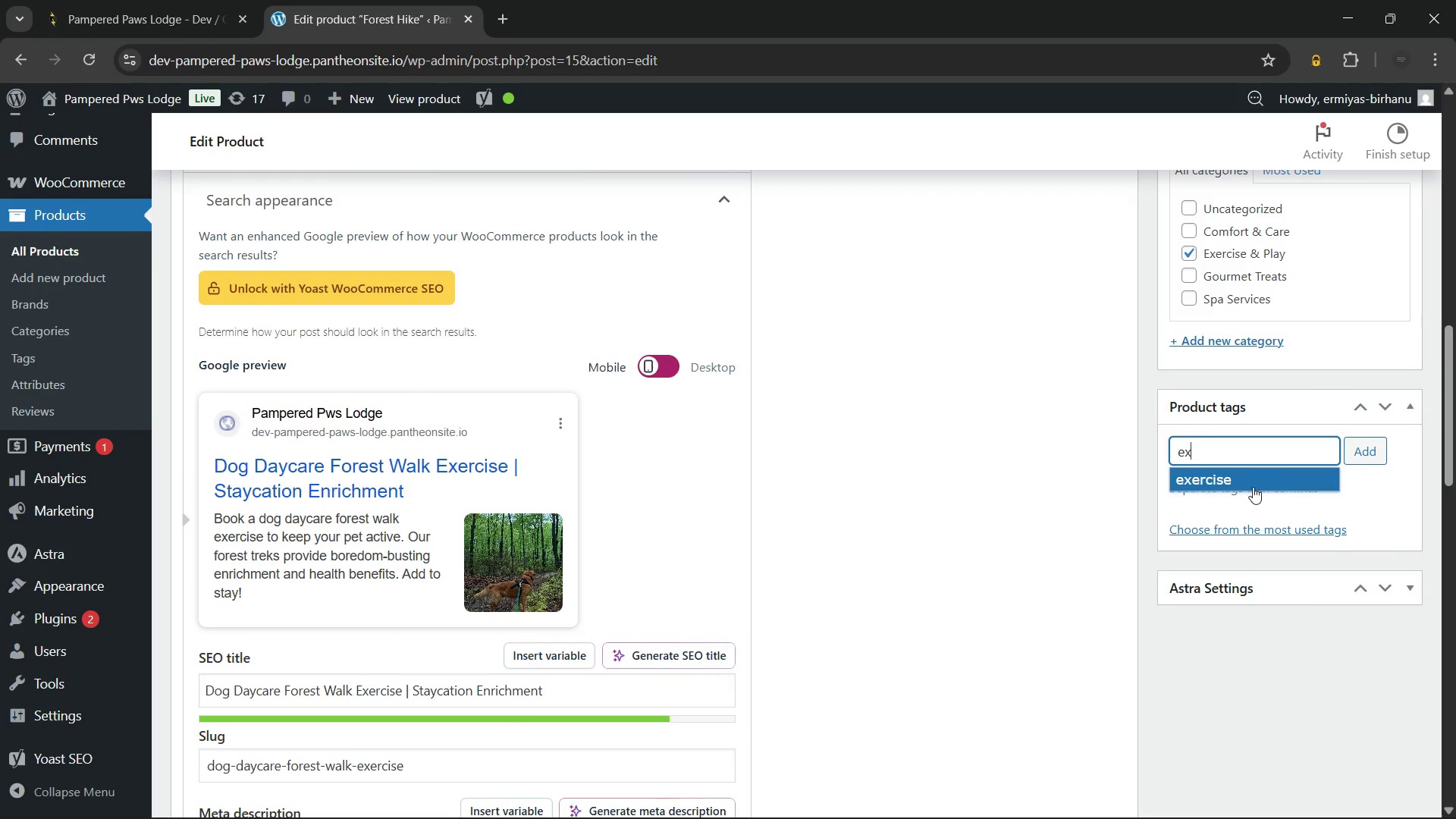 
left_click([1249, 488])
 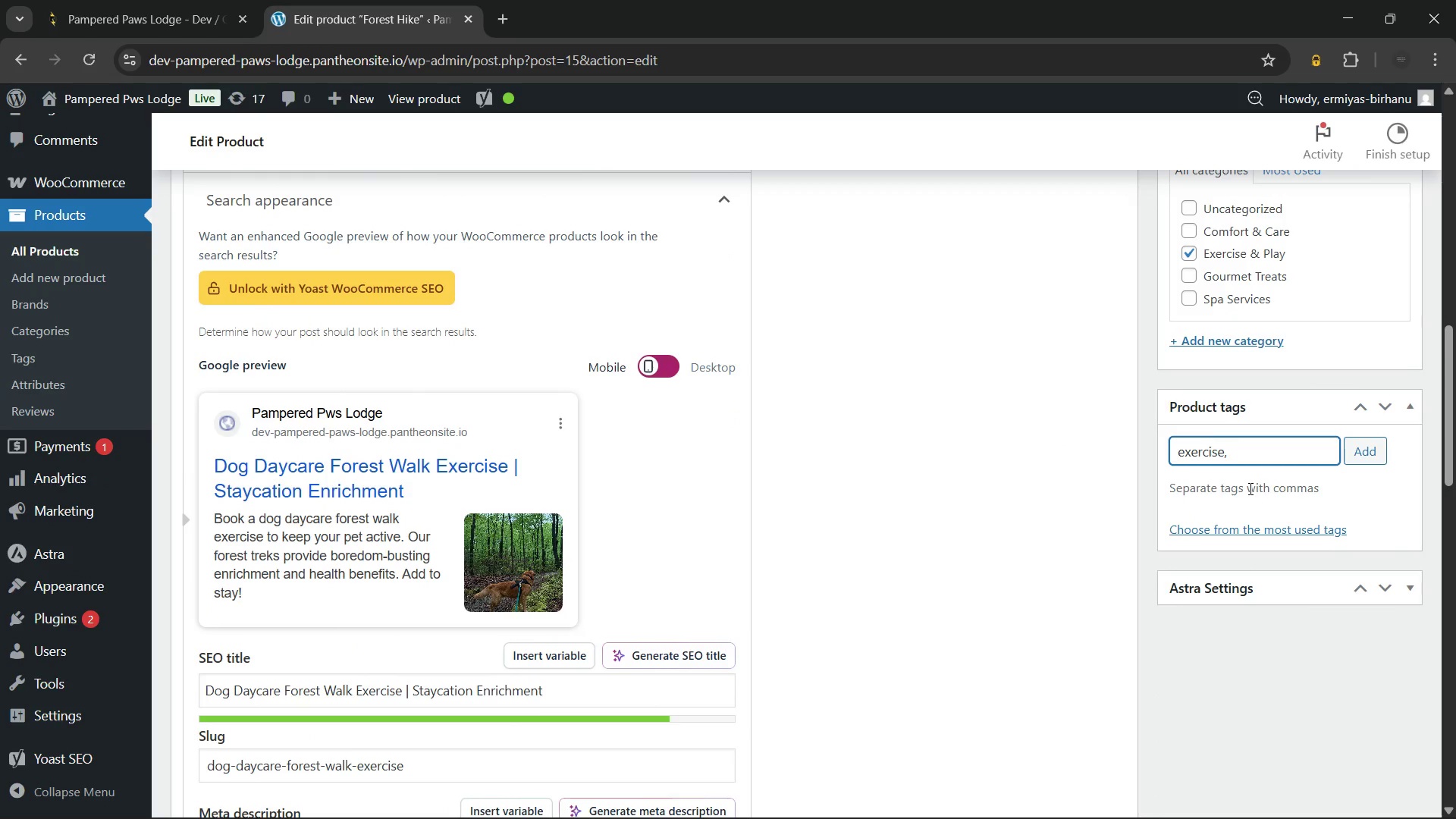 
type(enr)
 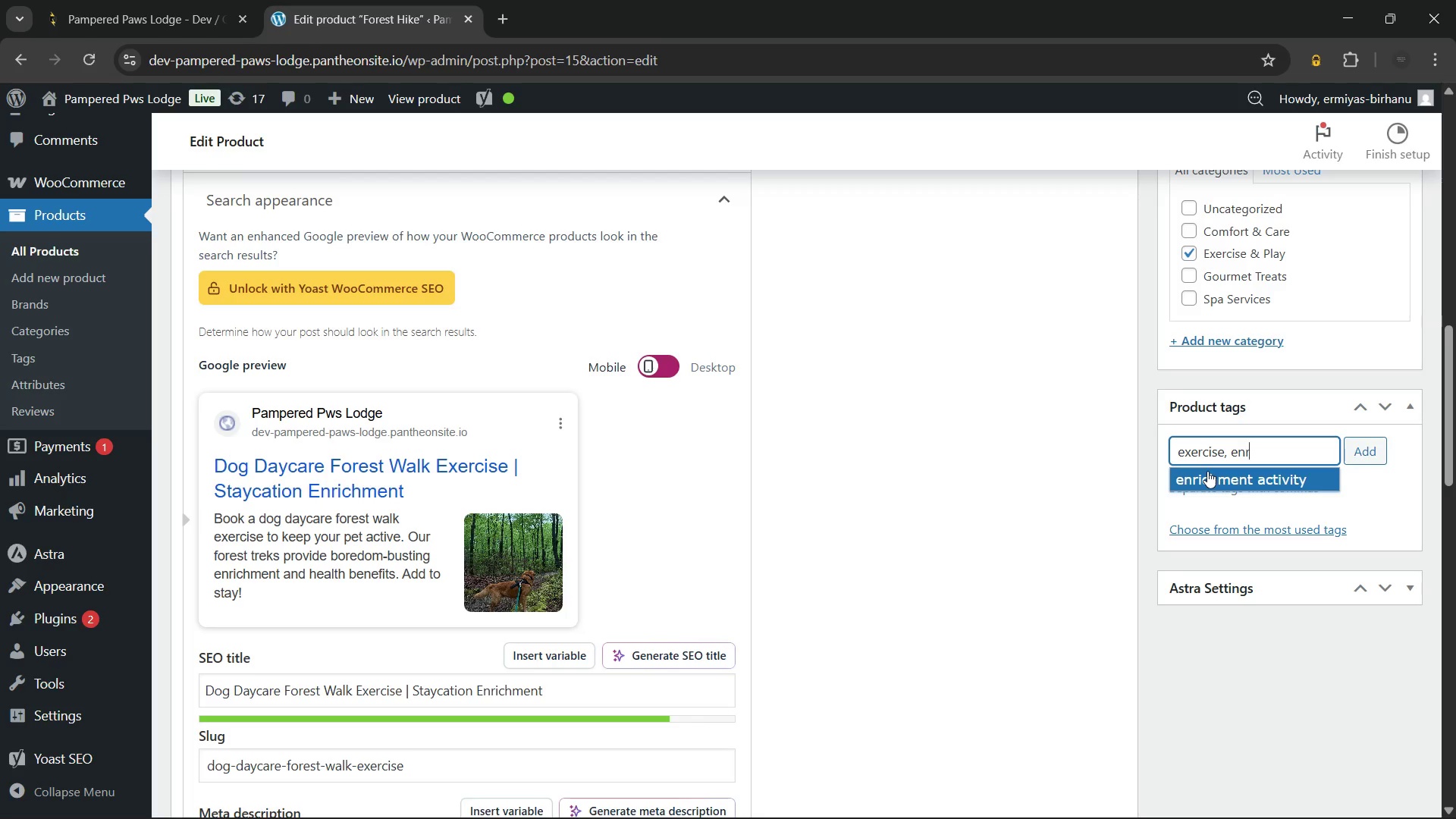 
left_click([1207, 471])
 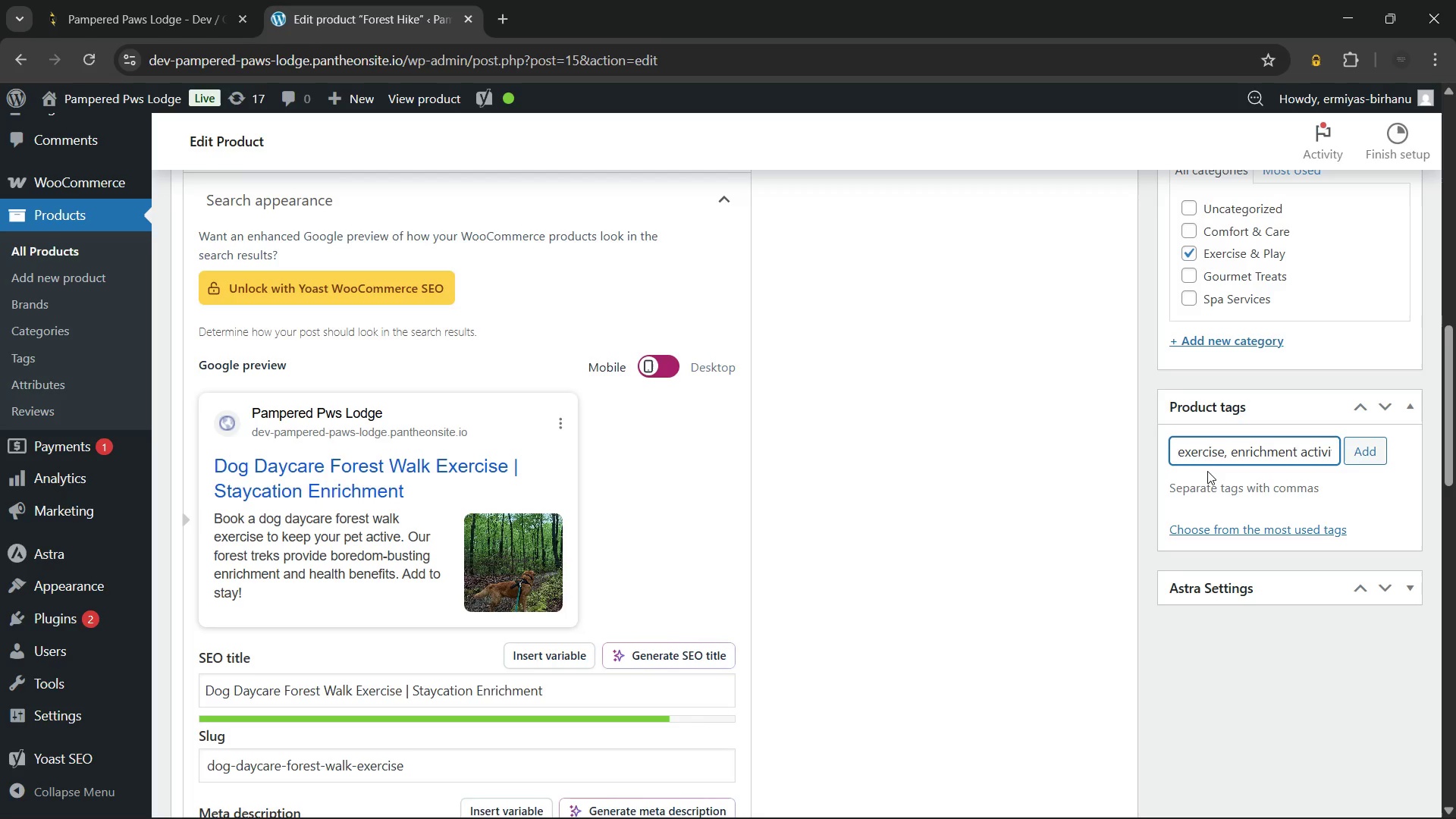 
type(pet)
 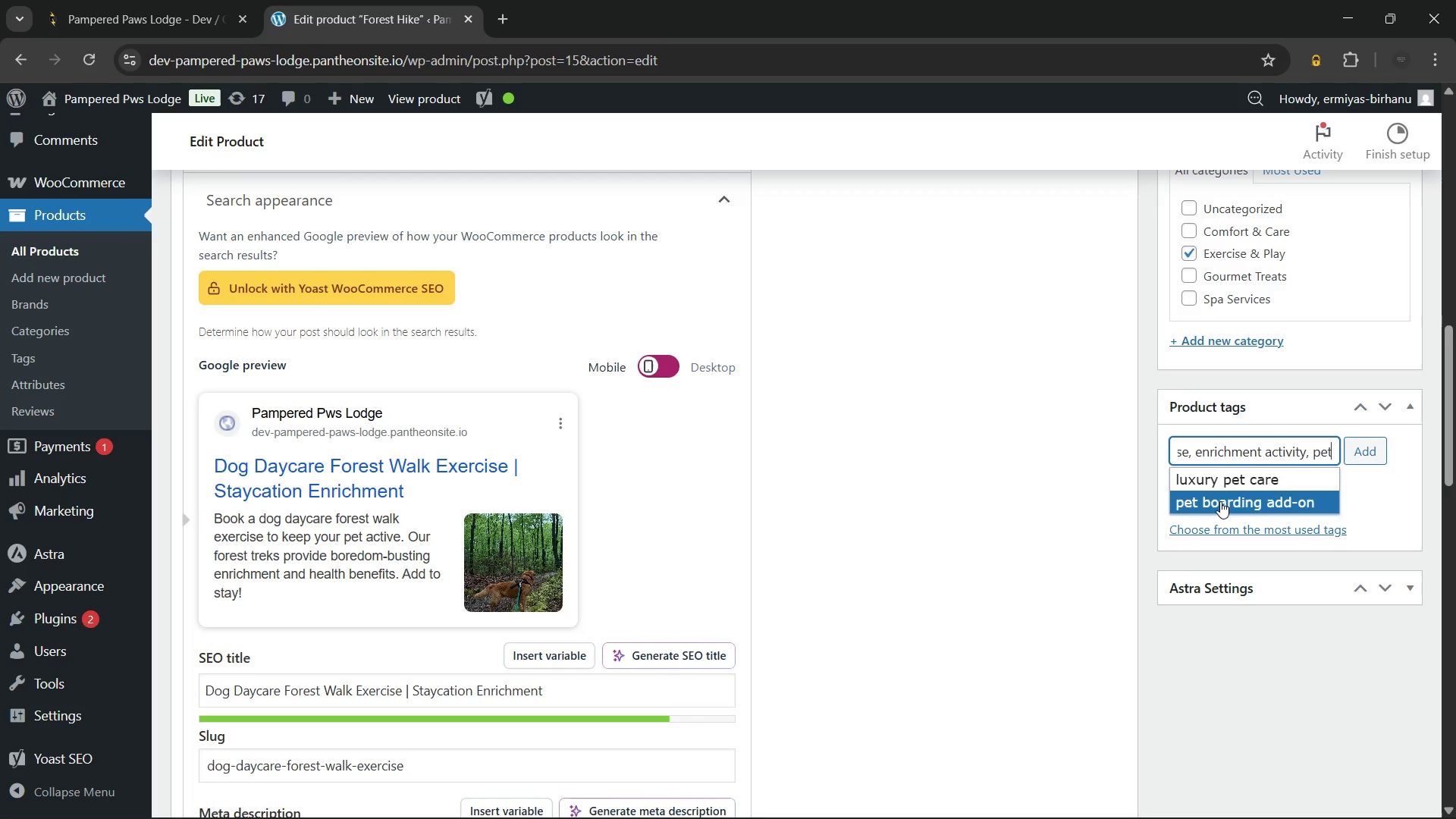 
left_click([1220, 501])
 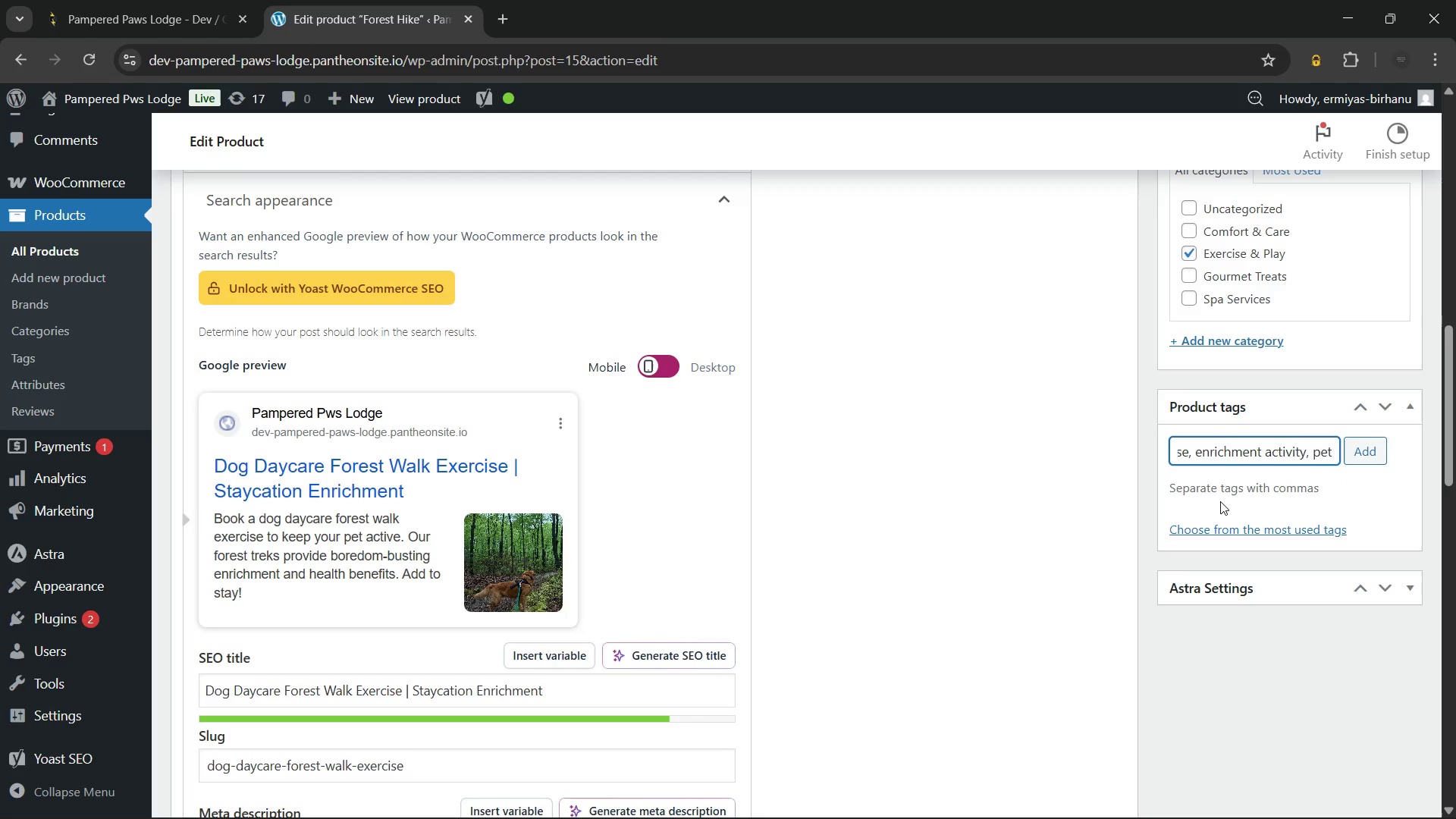 
type(dog)
 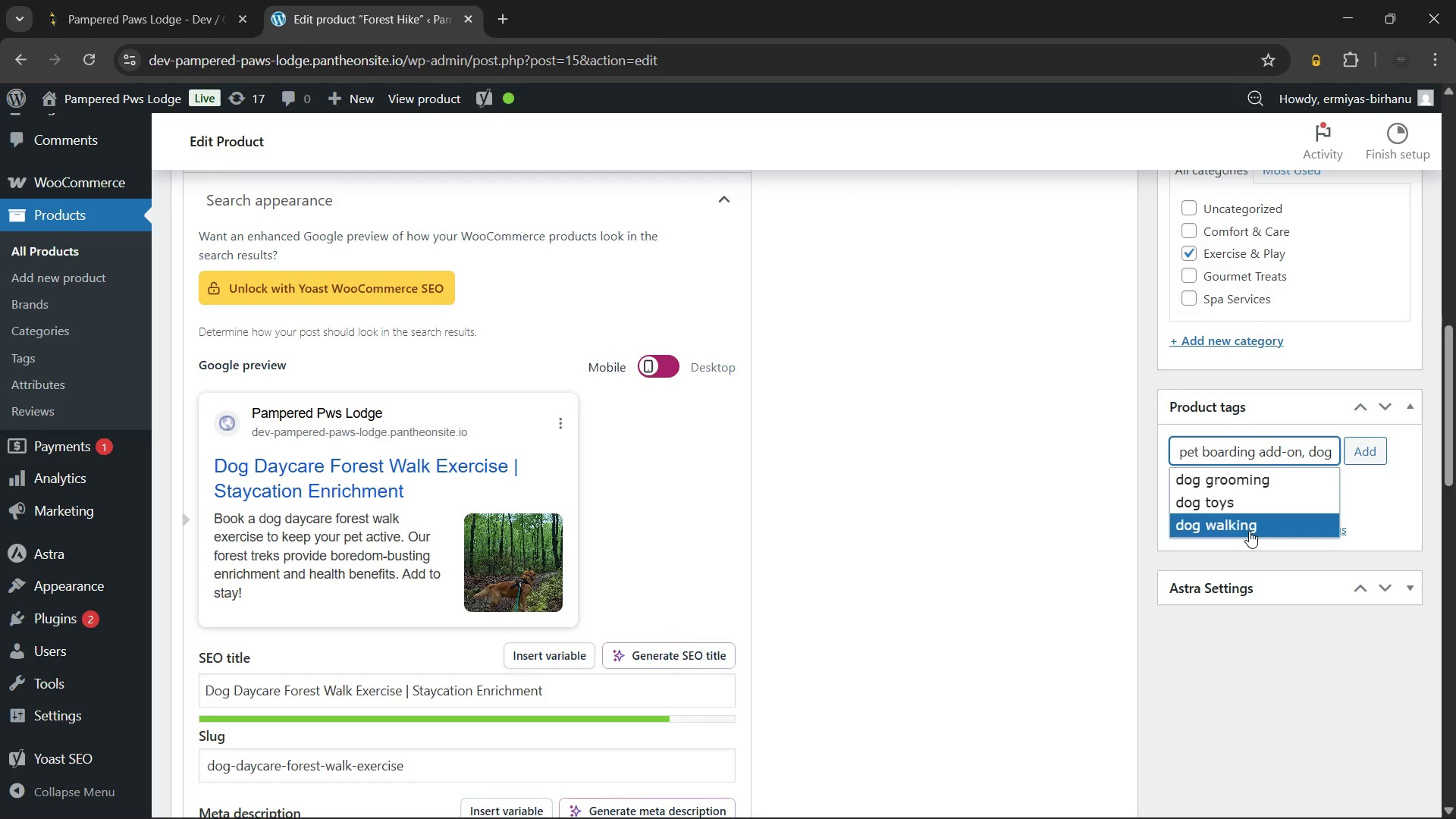 
left_click([1249, 531])
 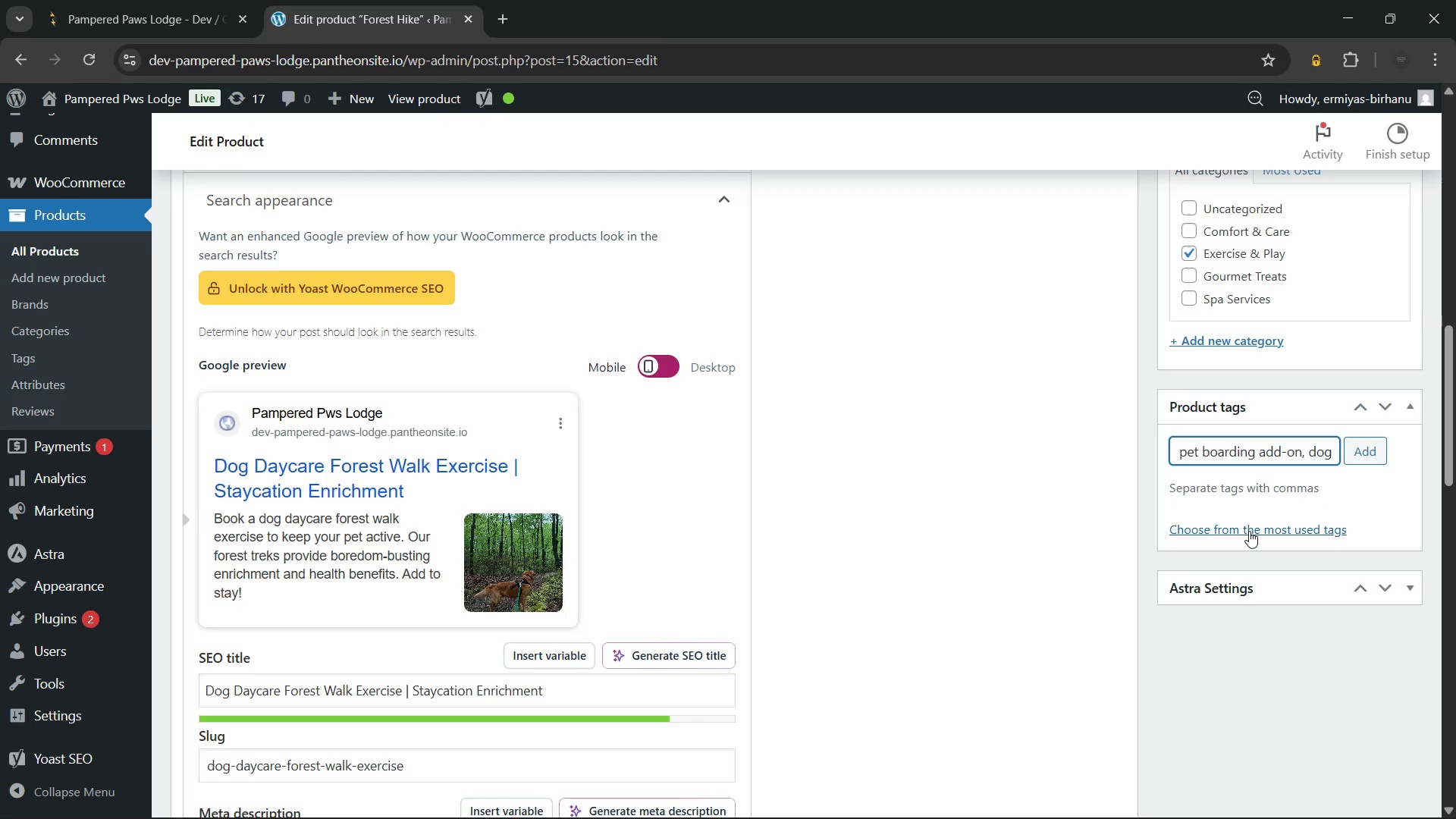 
type(can)
 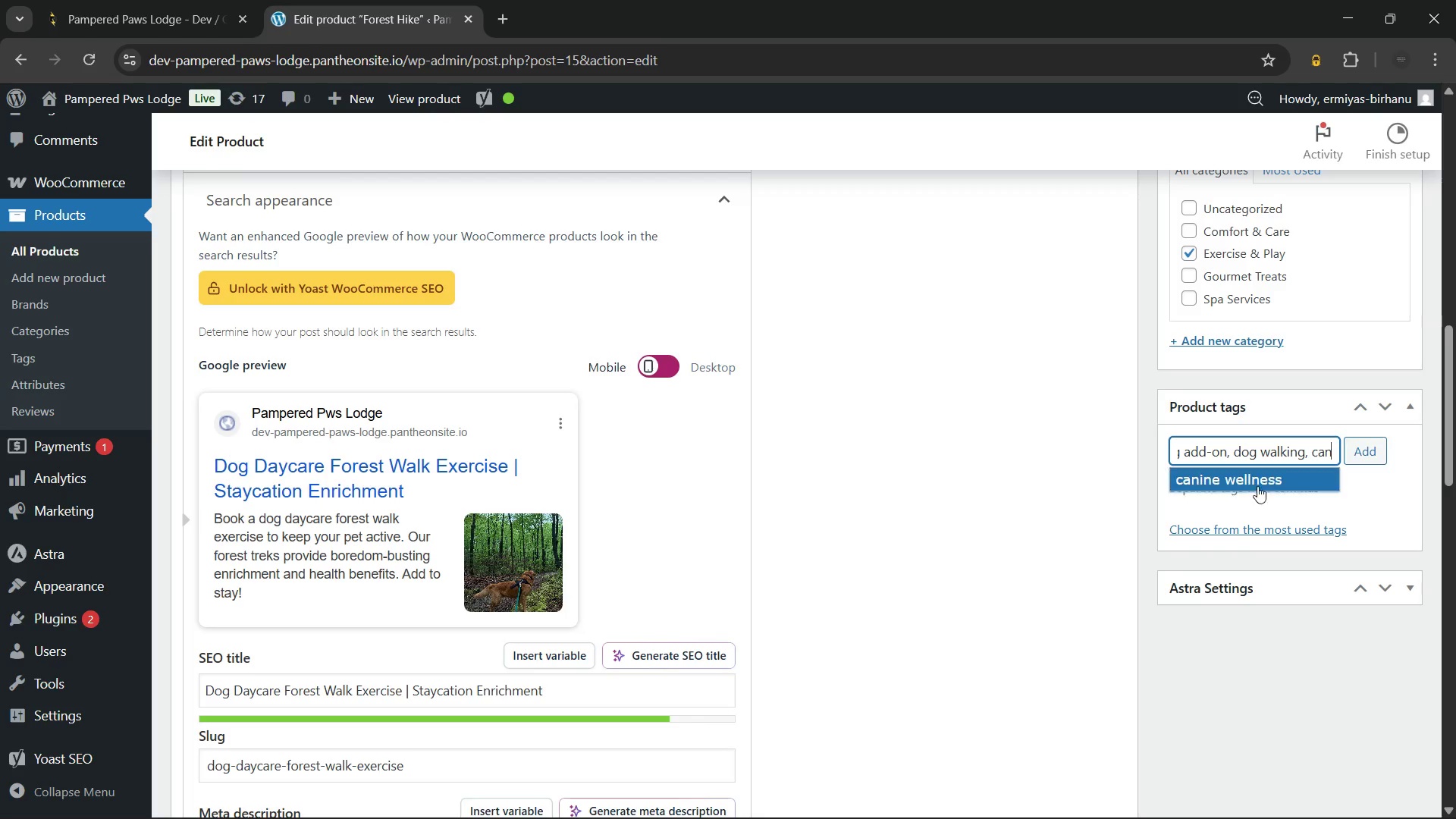 
left_click([1258, 478])
 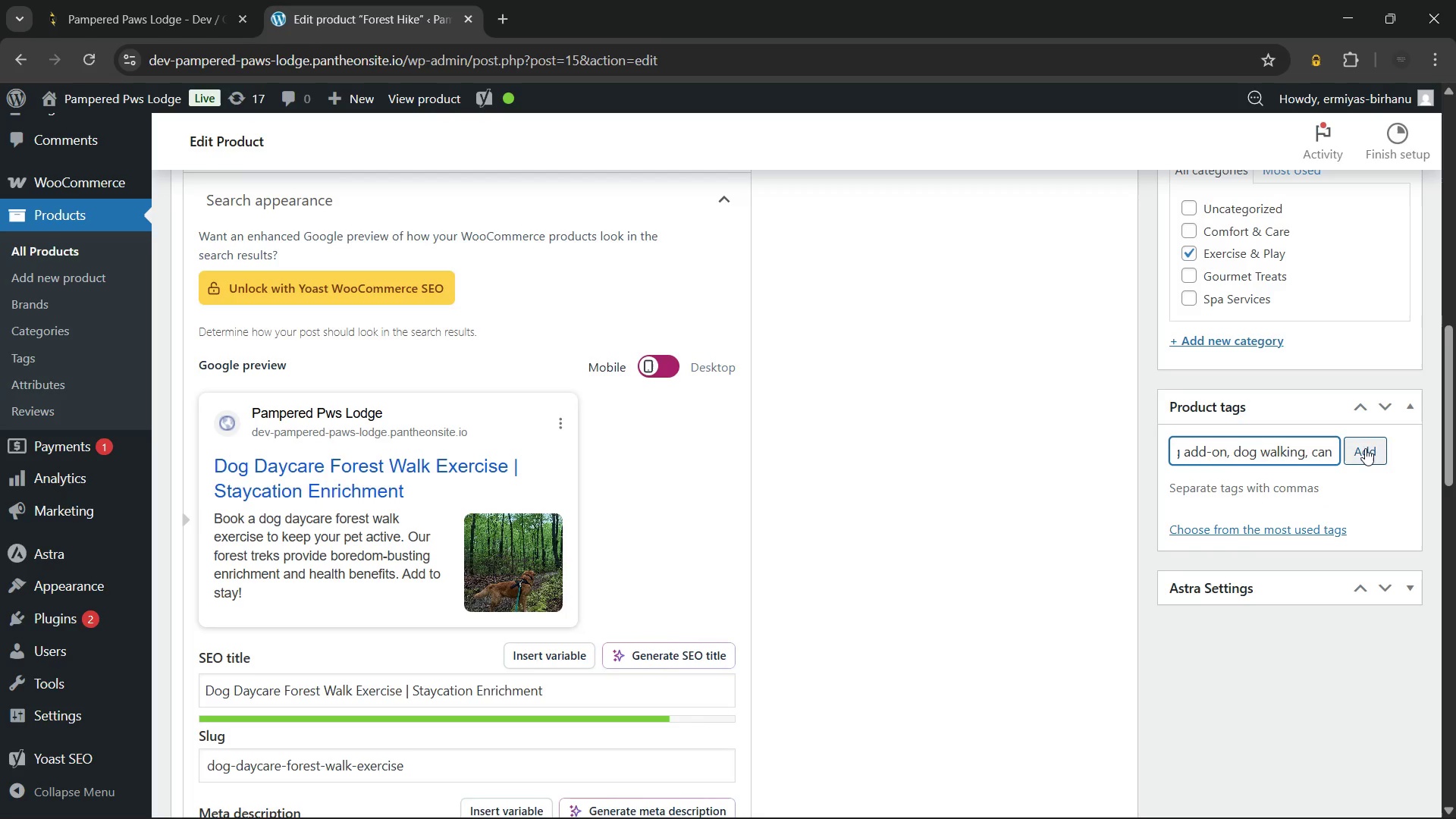 
left_click([1365, 446])
 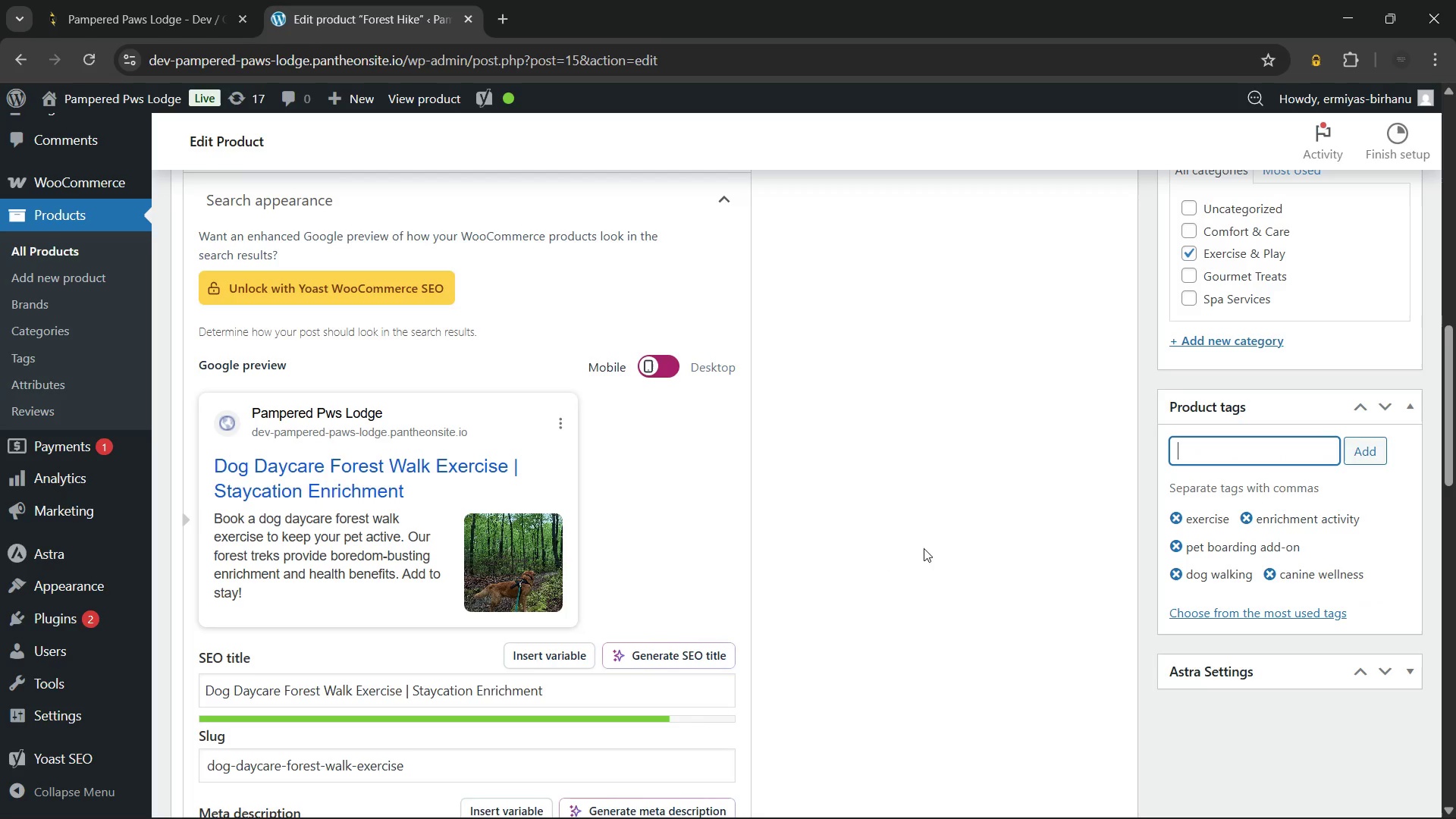 
left_click([957, 542])
 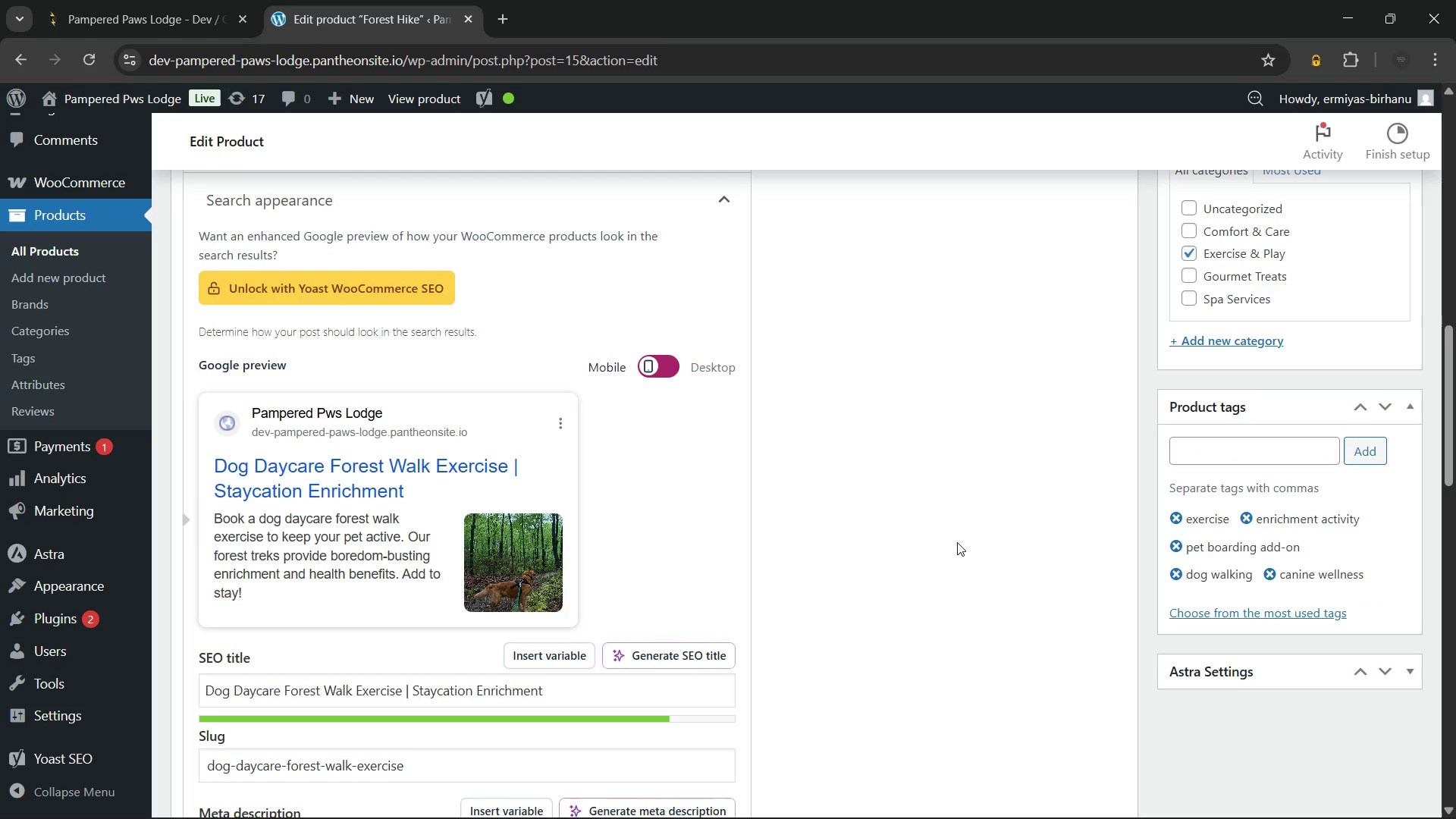 
scroll: coordinate [957, 542], scroll_direction: down, amount: 10.0
 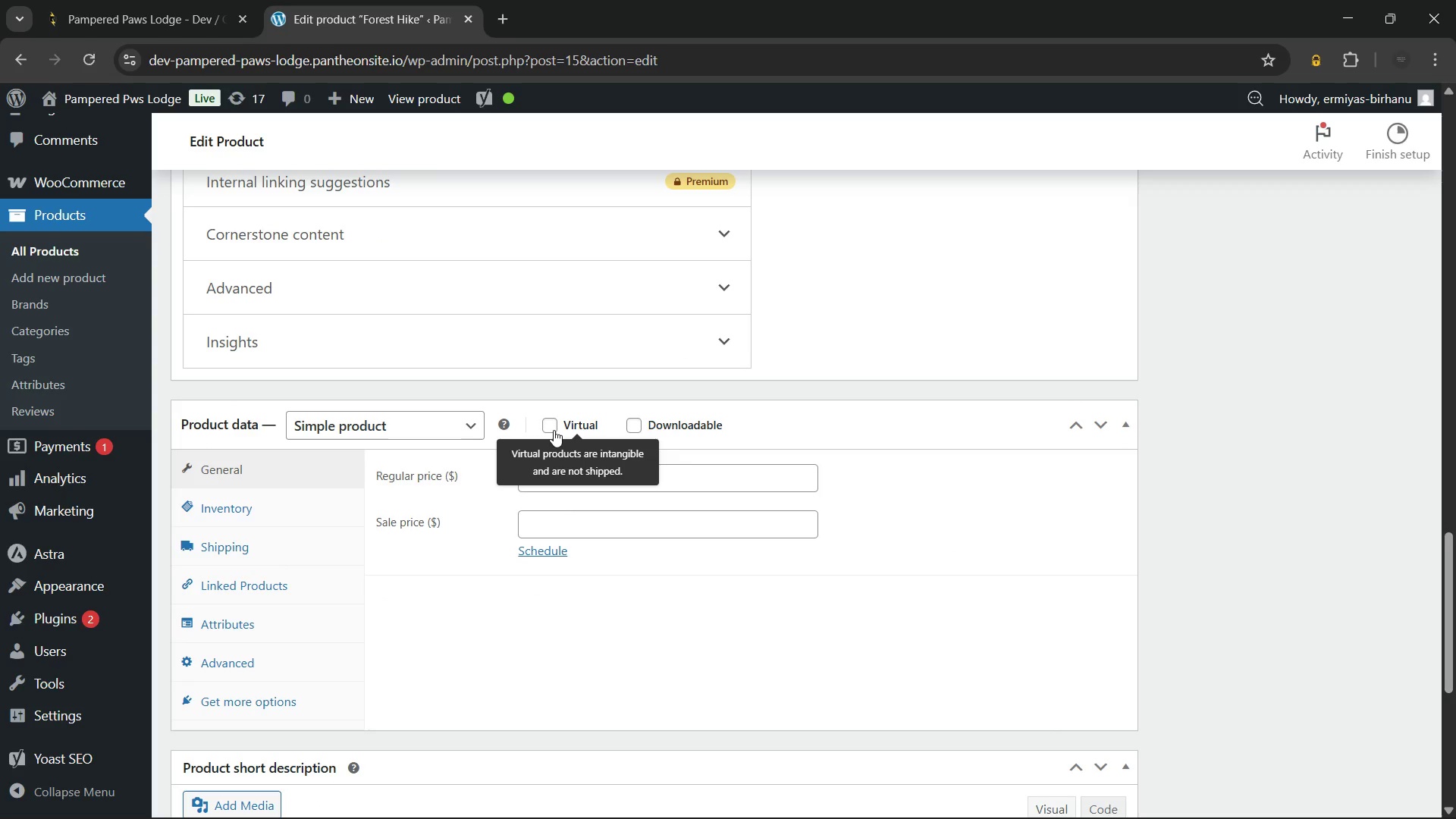 
left_click([551, 427])
 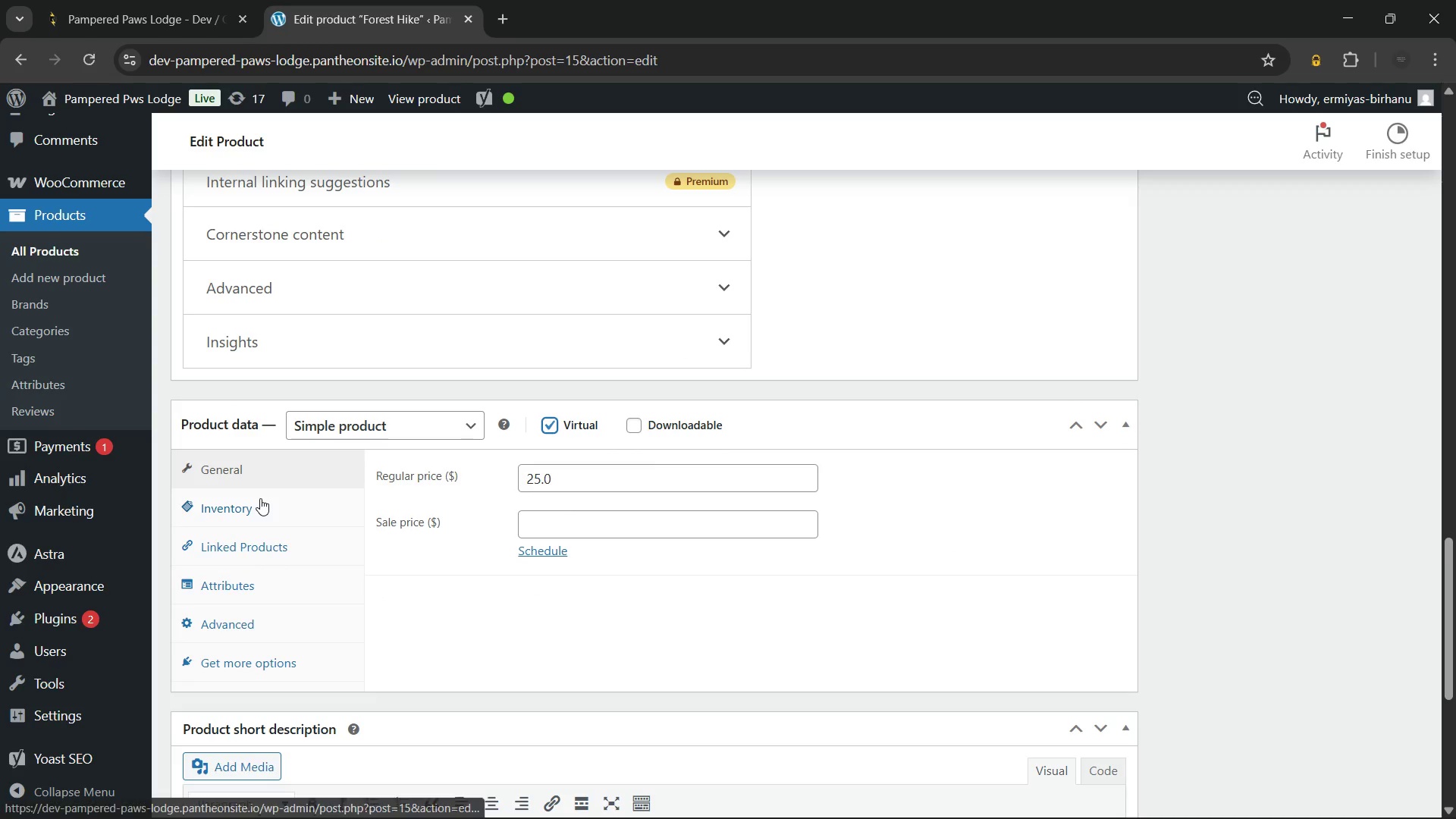 
left_click([260, 498])
 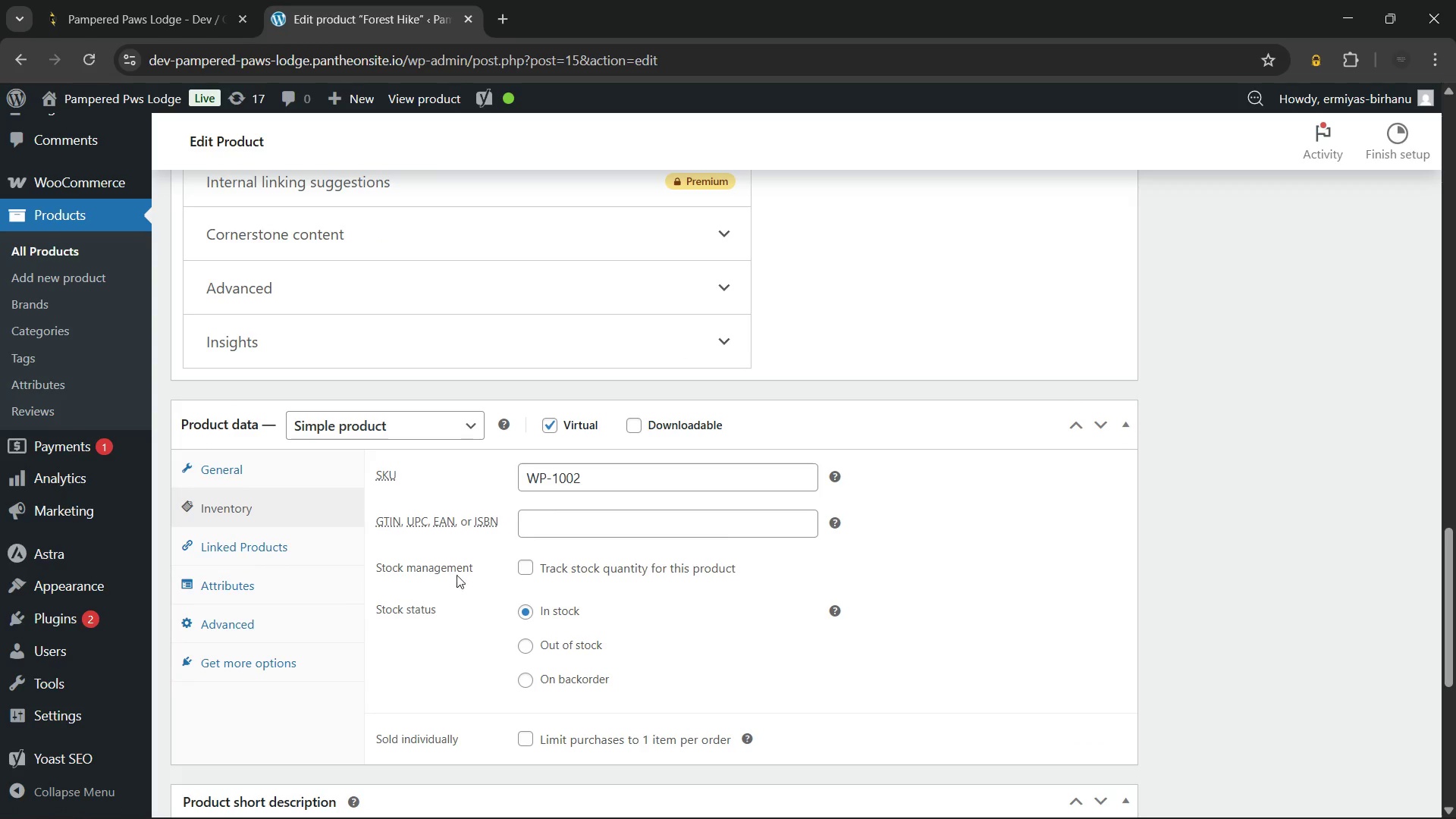 
scroll: coordinate [614, 601], scroll_direction: down, amount: 4.0
 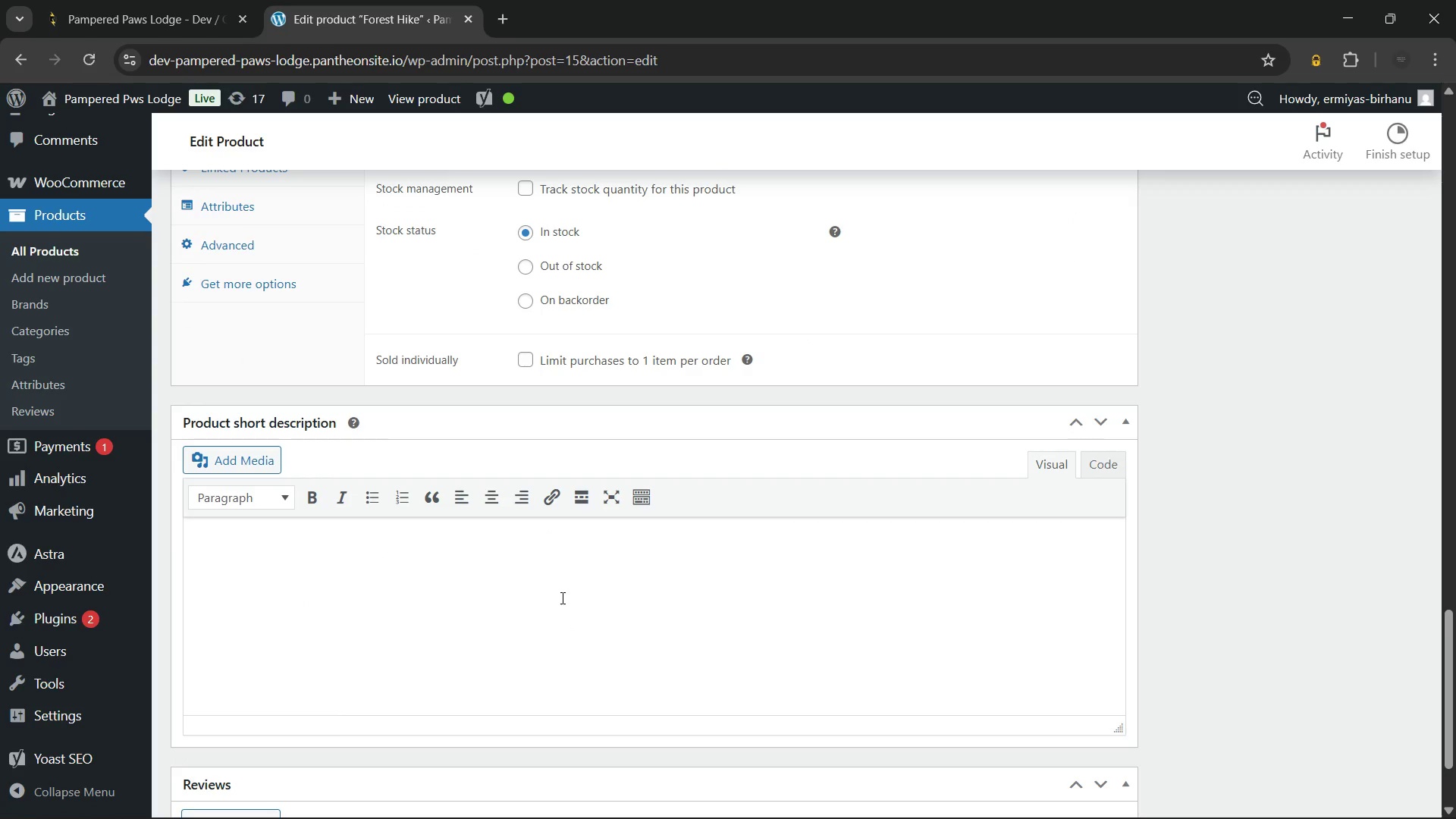 
left_click([561, 598])
 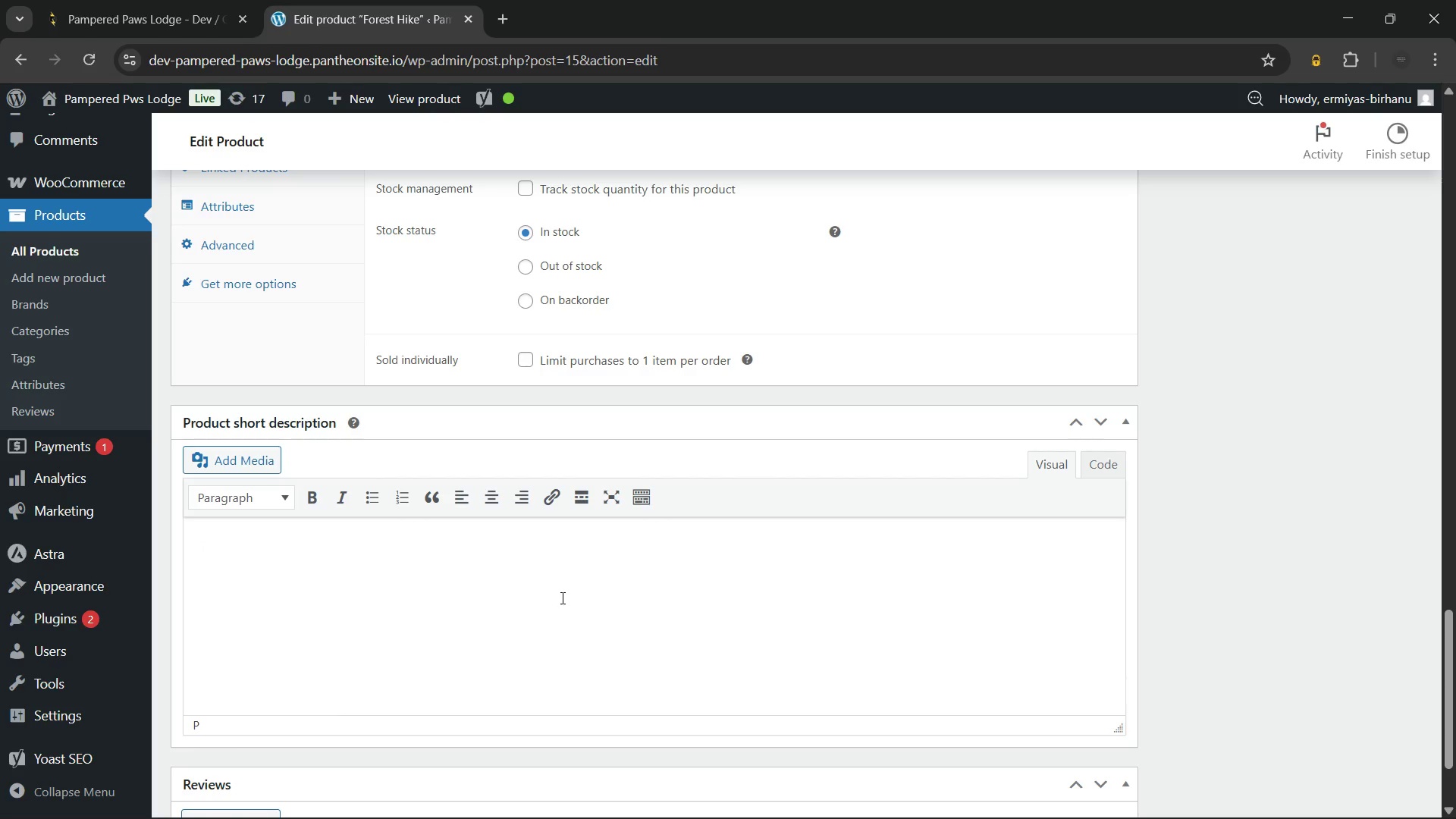 
wait(6.89)
 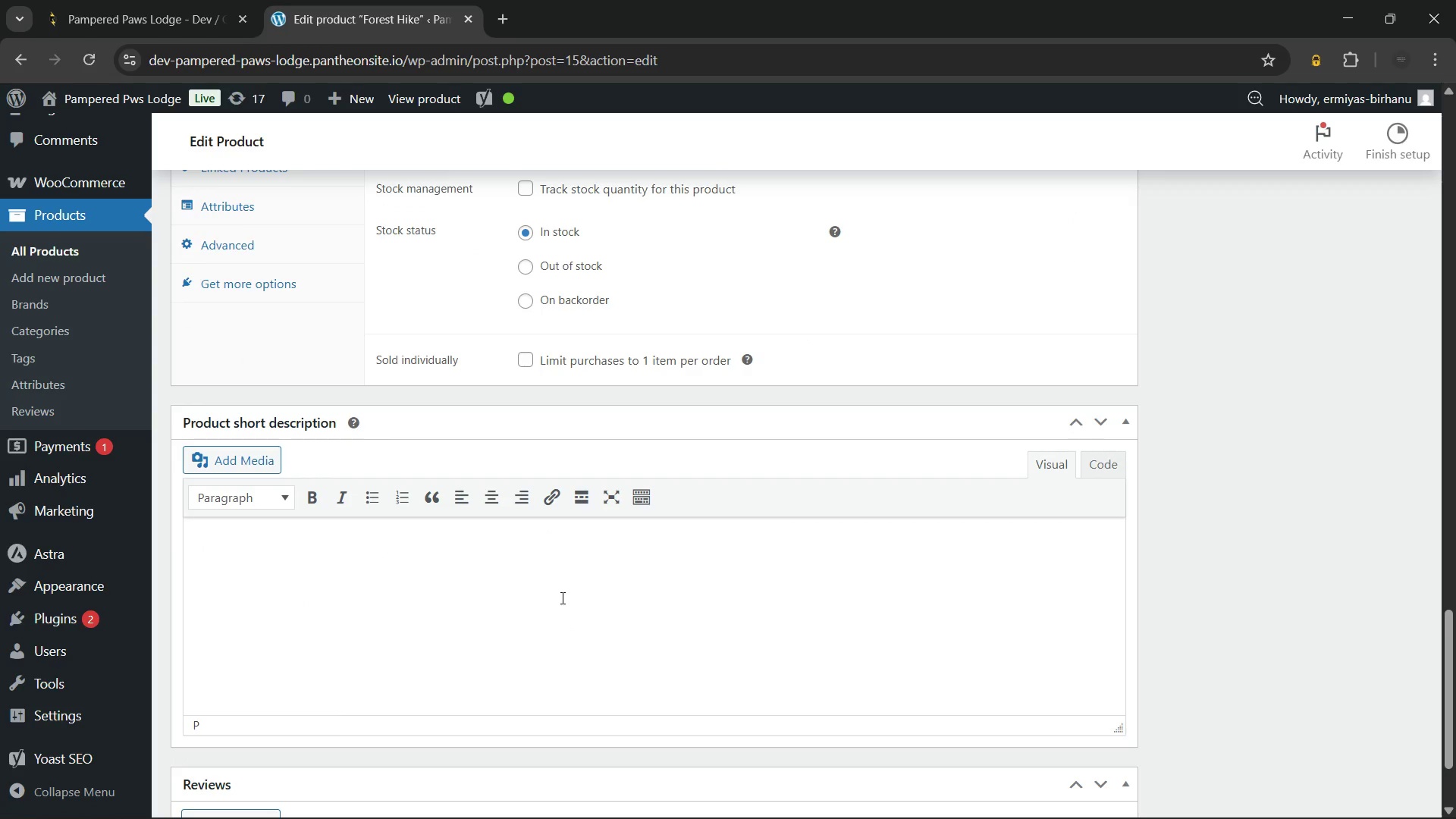 
type(Boost your pet's health with a dog daycare forest walk exercise session. Our guided twently-minute nature treks offer vital exercise)
 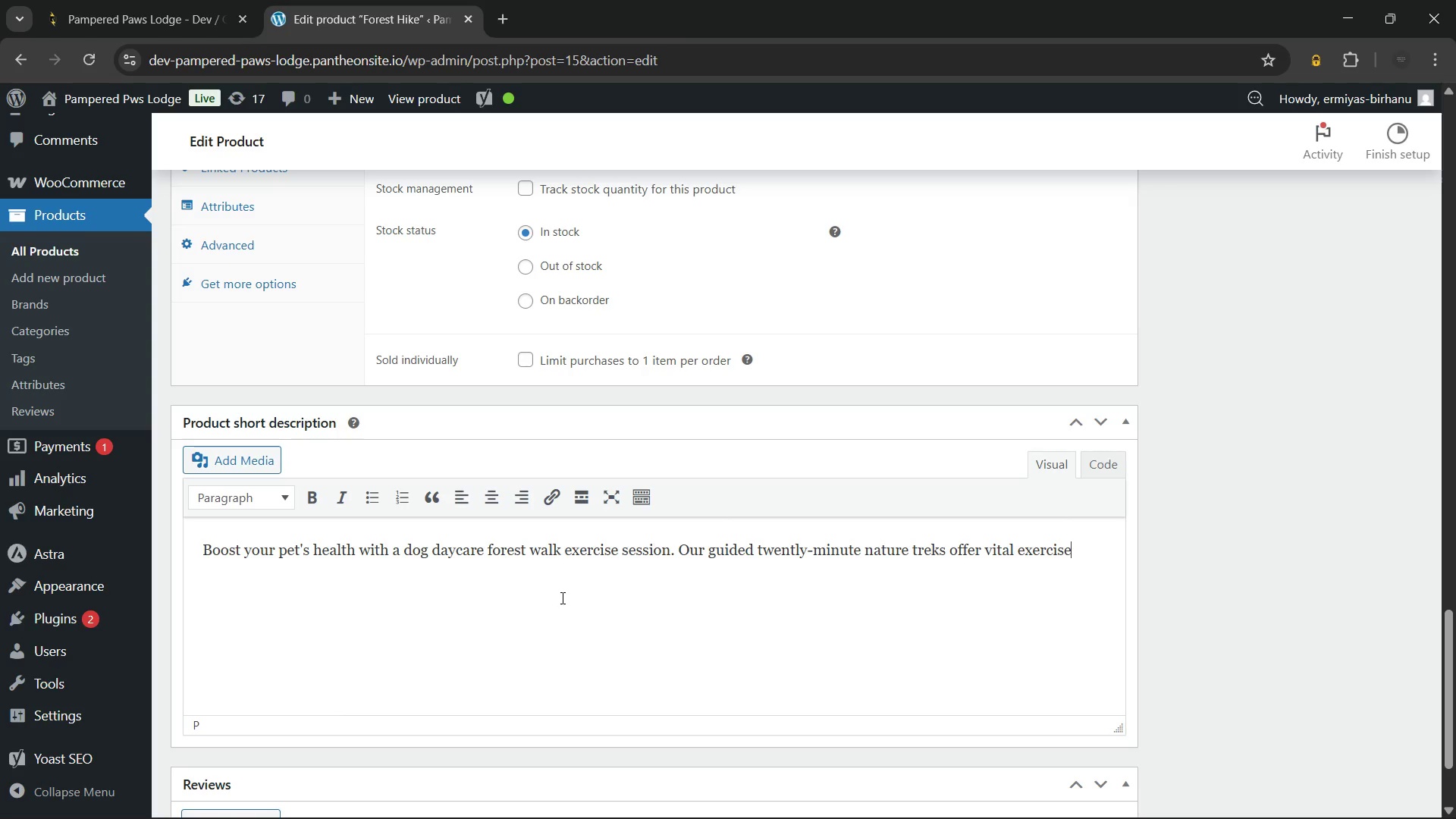 
wait(29.31)
 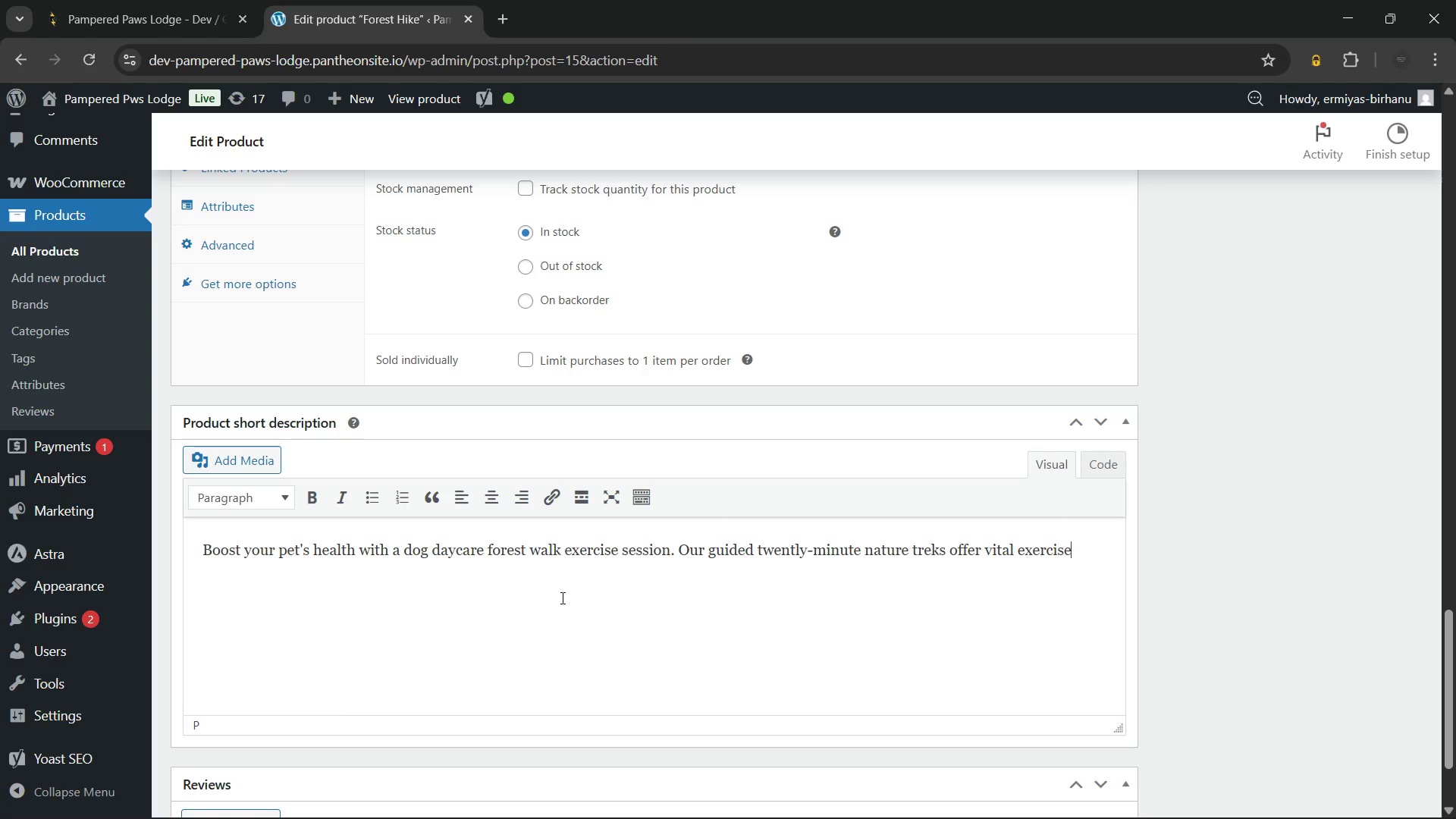 
type( and boredom-busting enrichment for active dogs needing extra outdoor)
 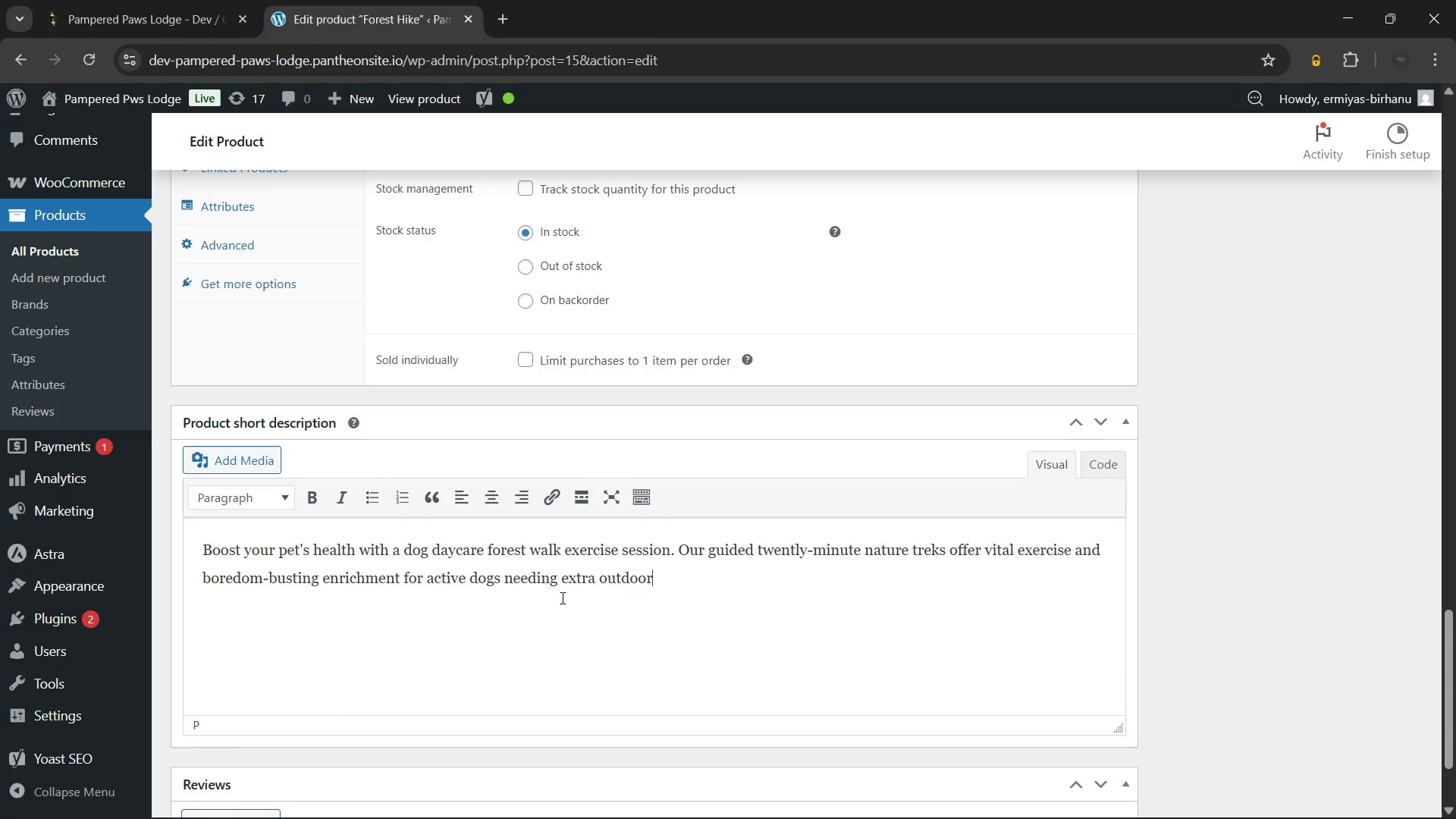 
wait(40.12)
 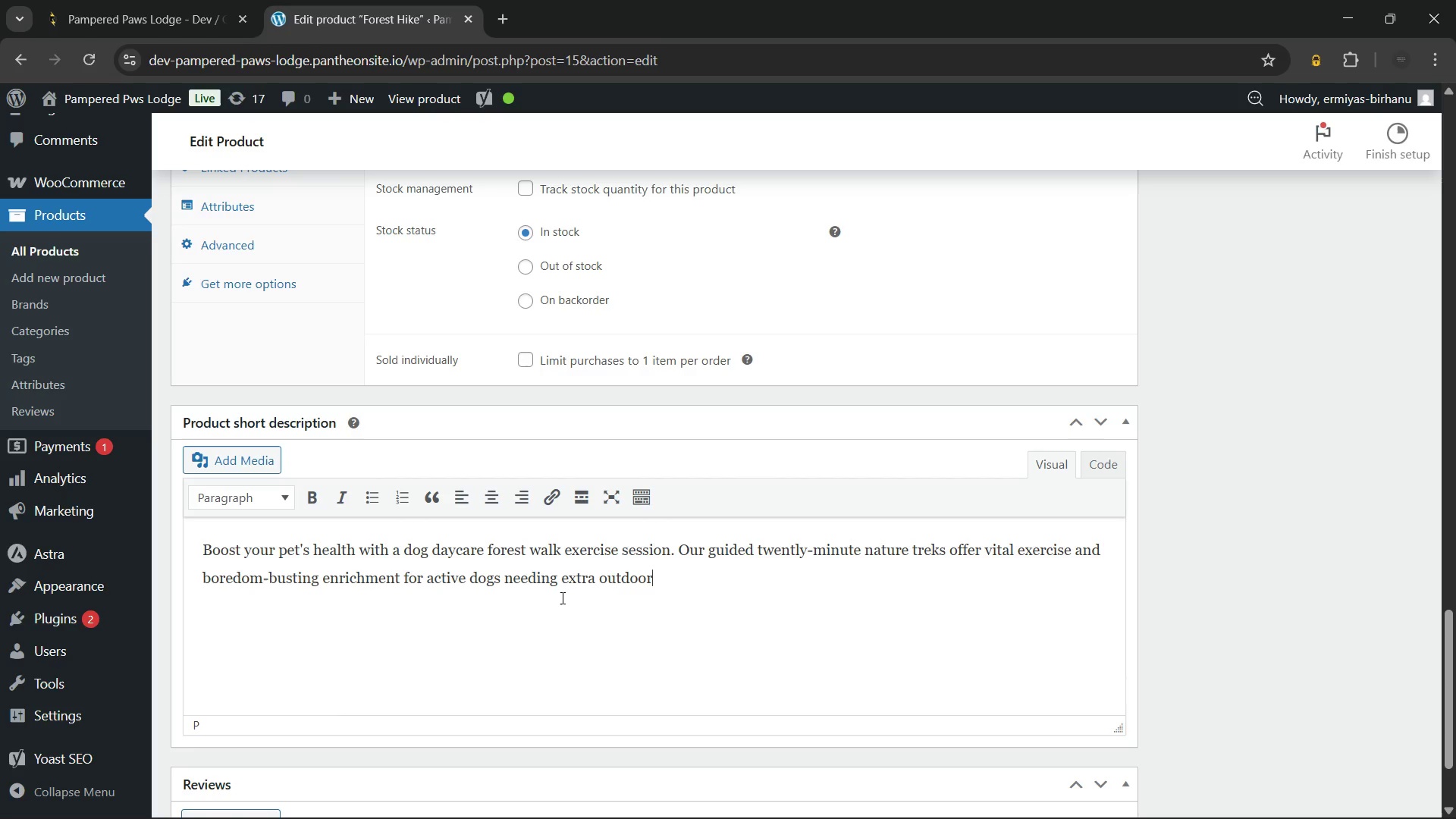 
type( stimulation.)
 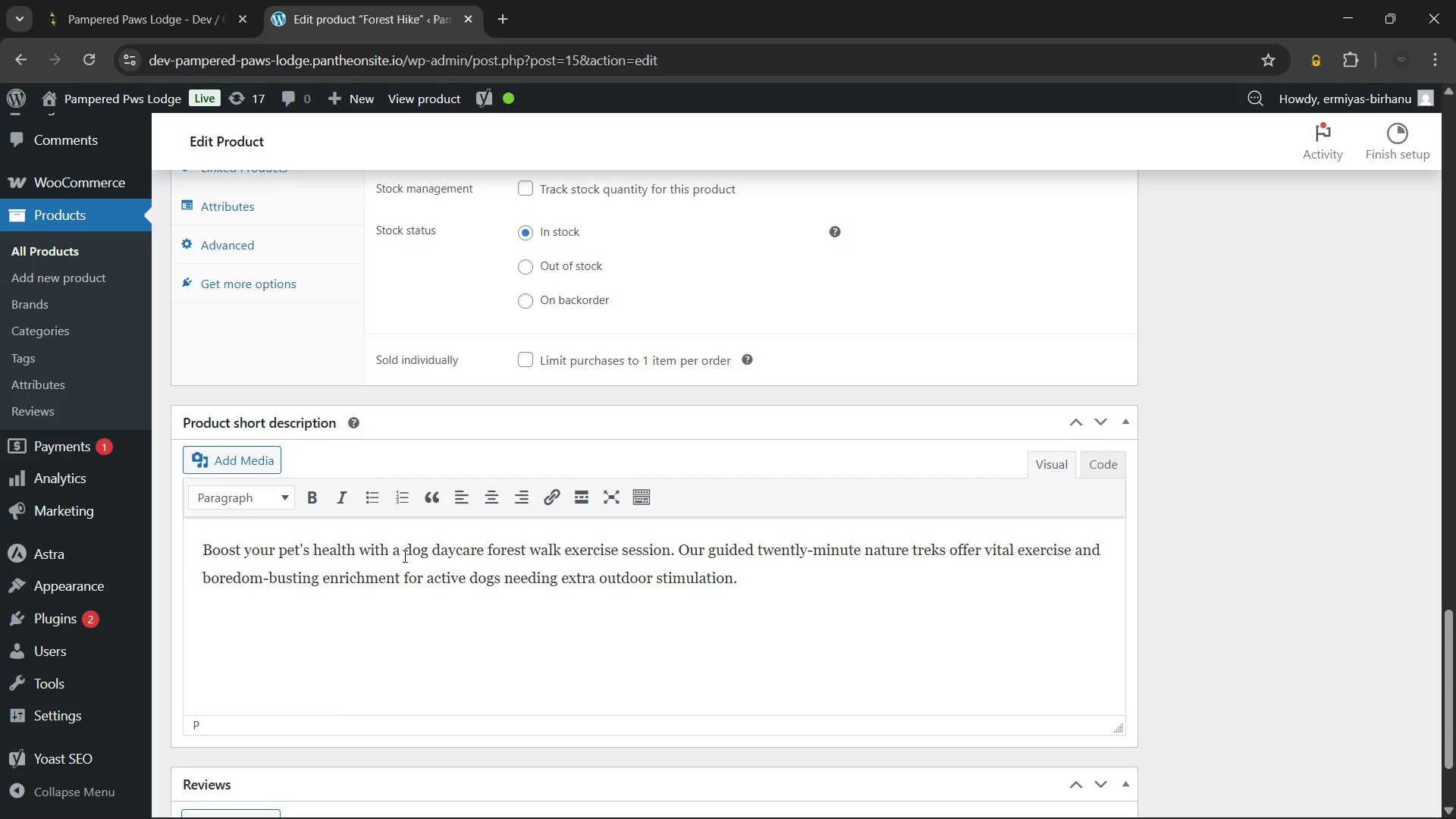 
left_click_drag(start_coordinate=[406, 552], to_coordinate=[616, 560])
 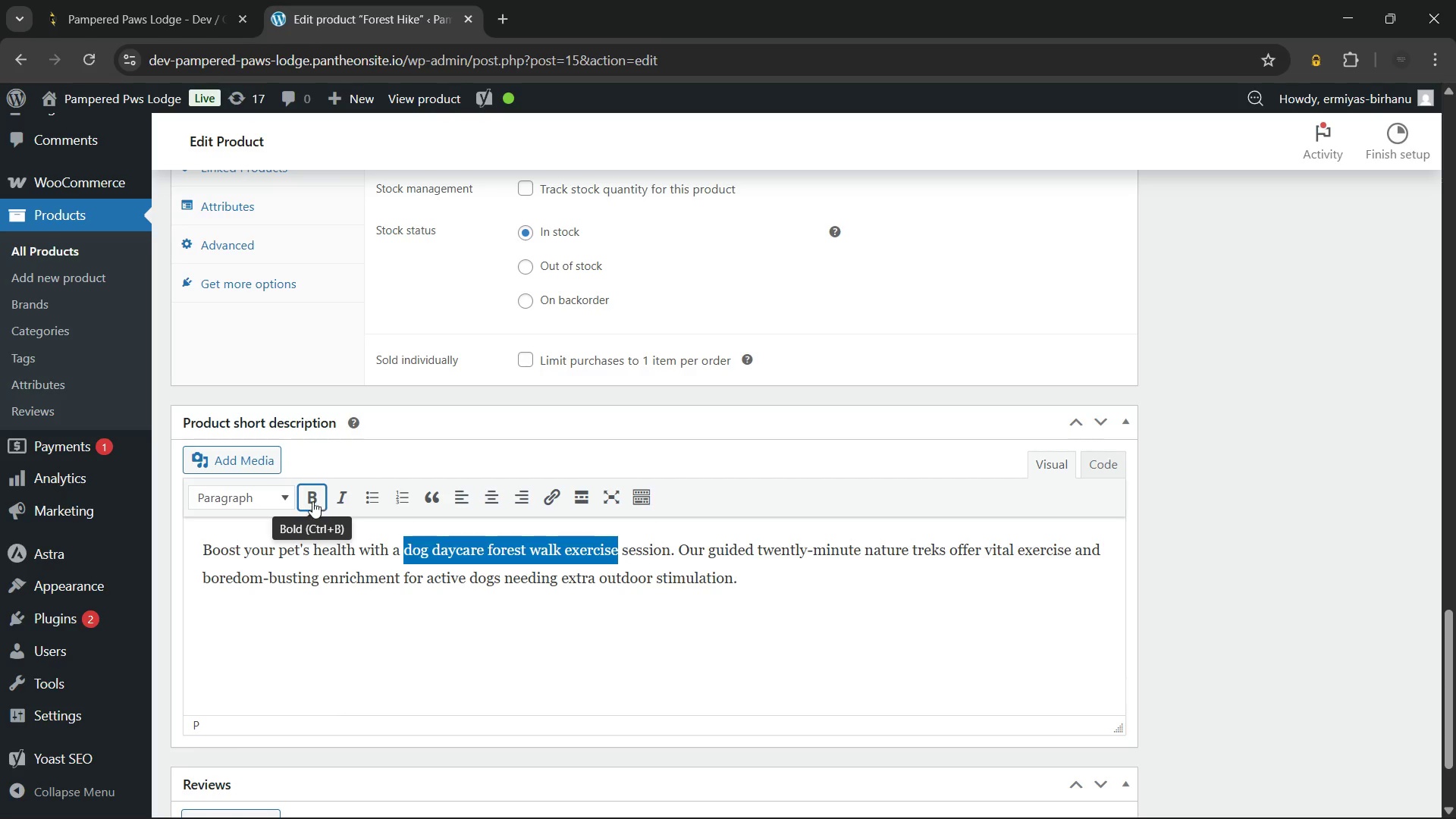 
left_click([307, 499])
 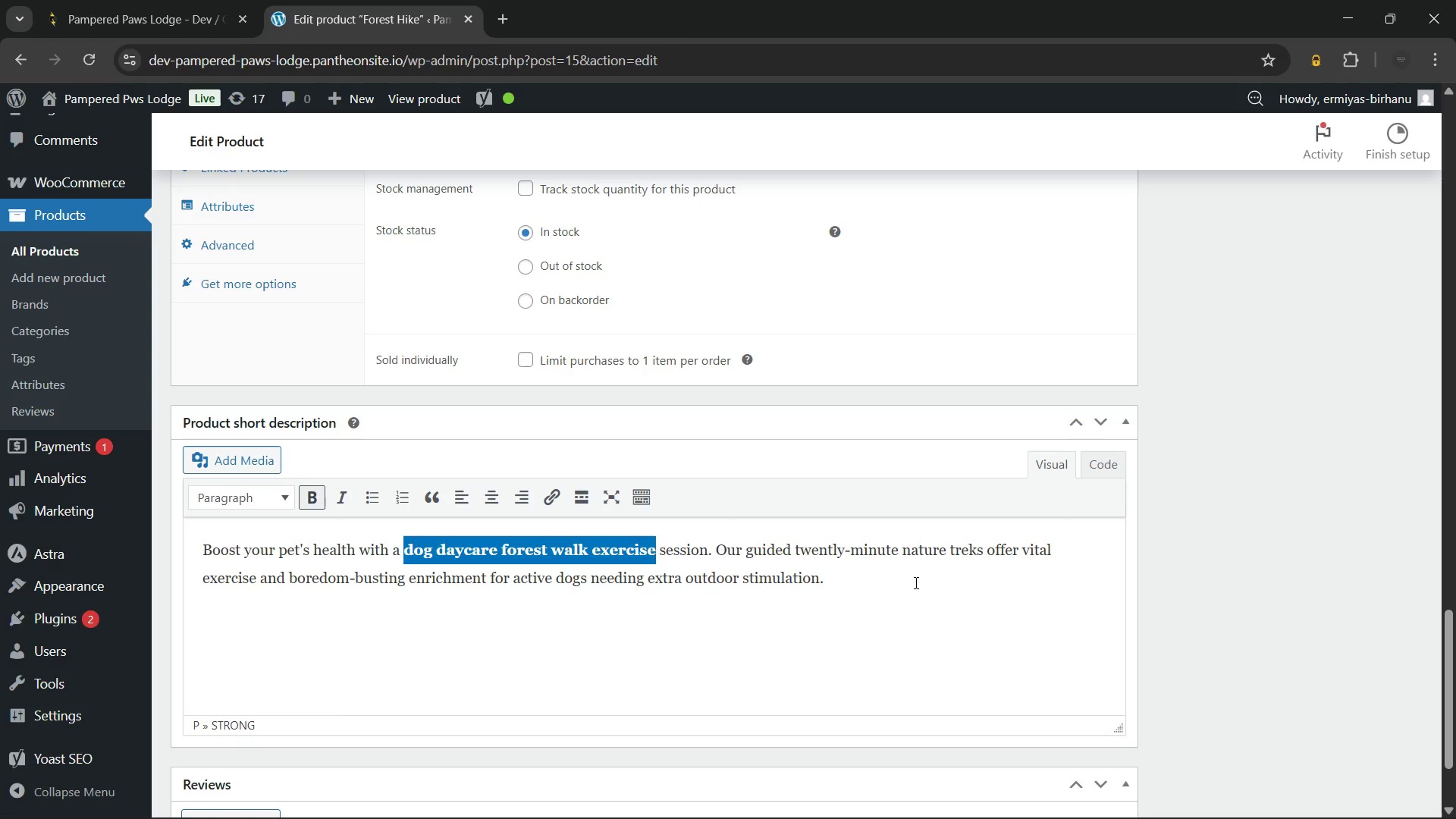 
key(ArrowLeft)
 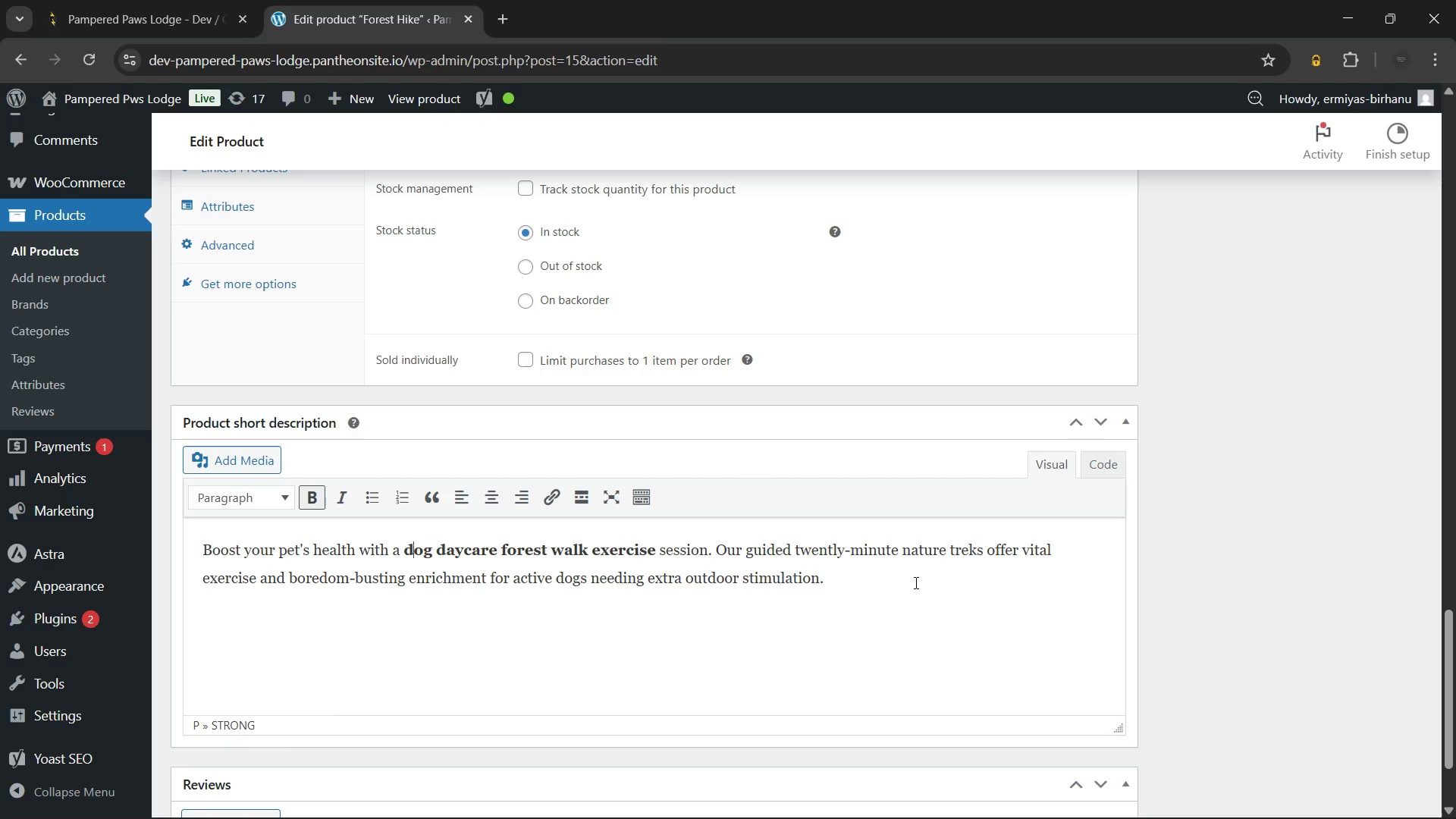 
key(ArrowRight)
 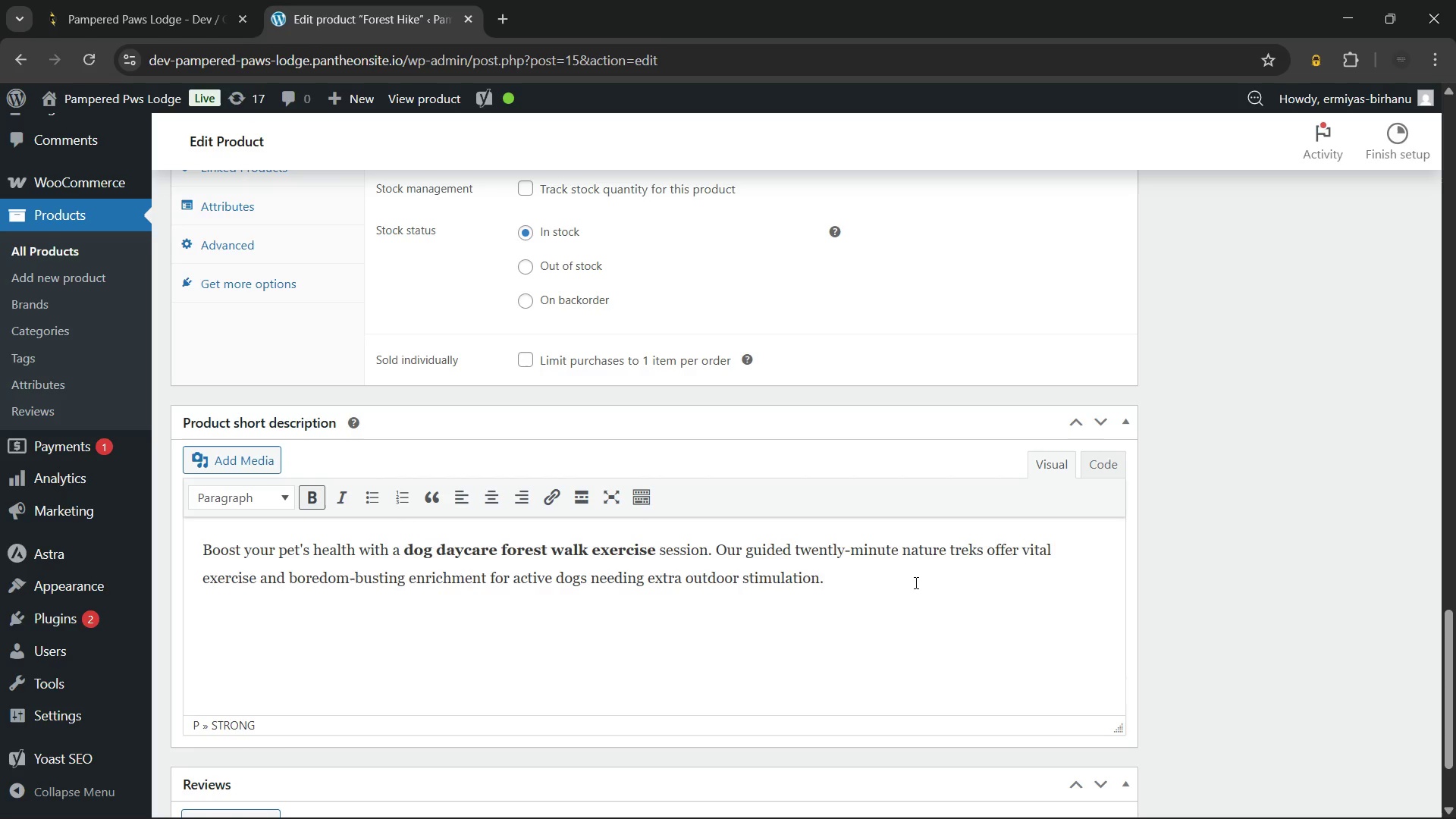 
key(Backspace)
 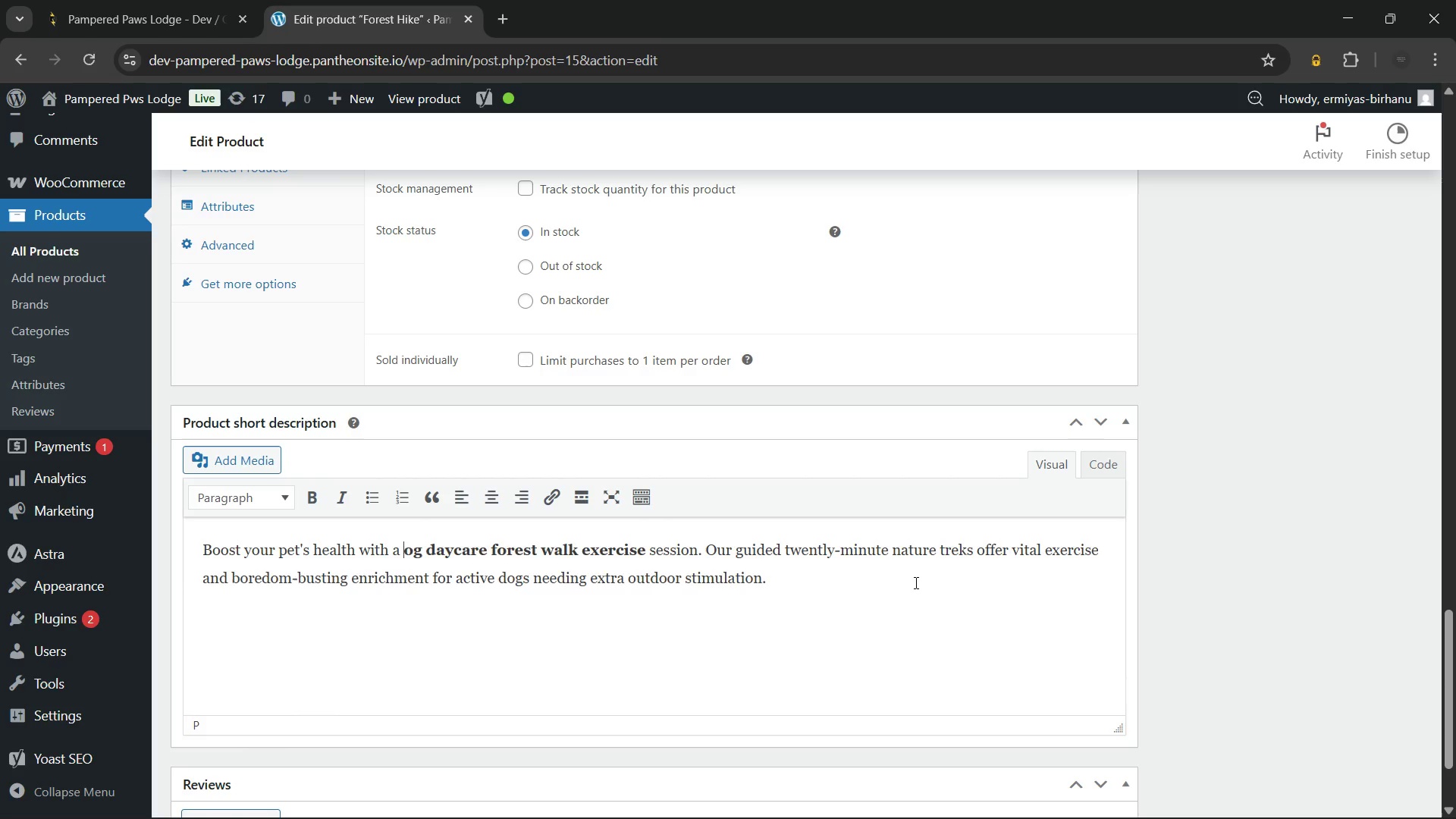 
key(Shift+D)
 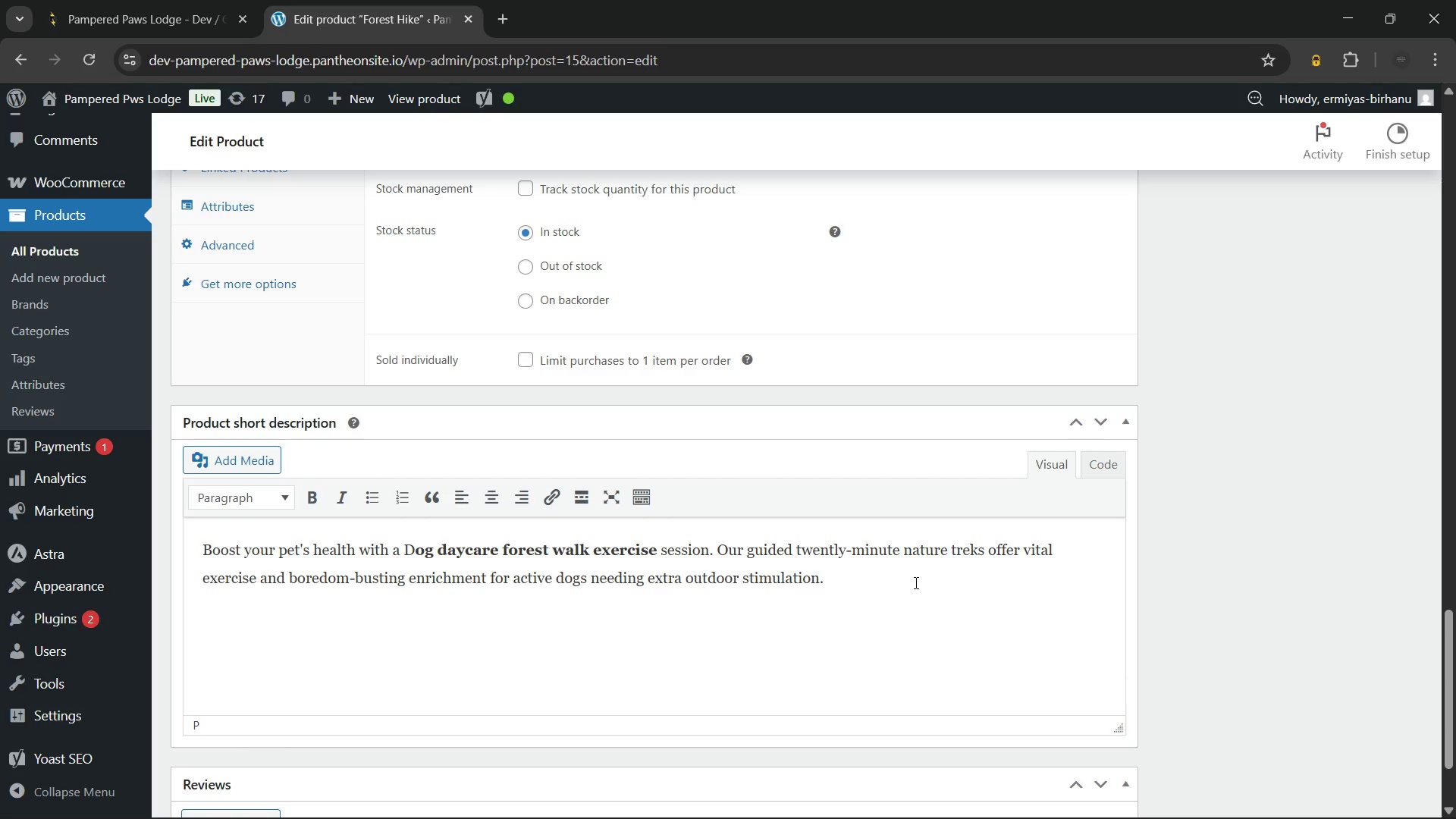 
key(Shift+ShiftLeft)
 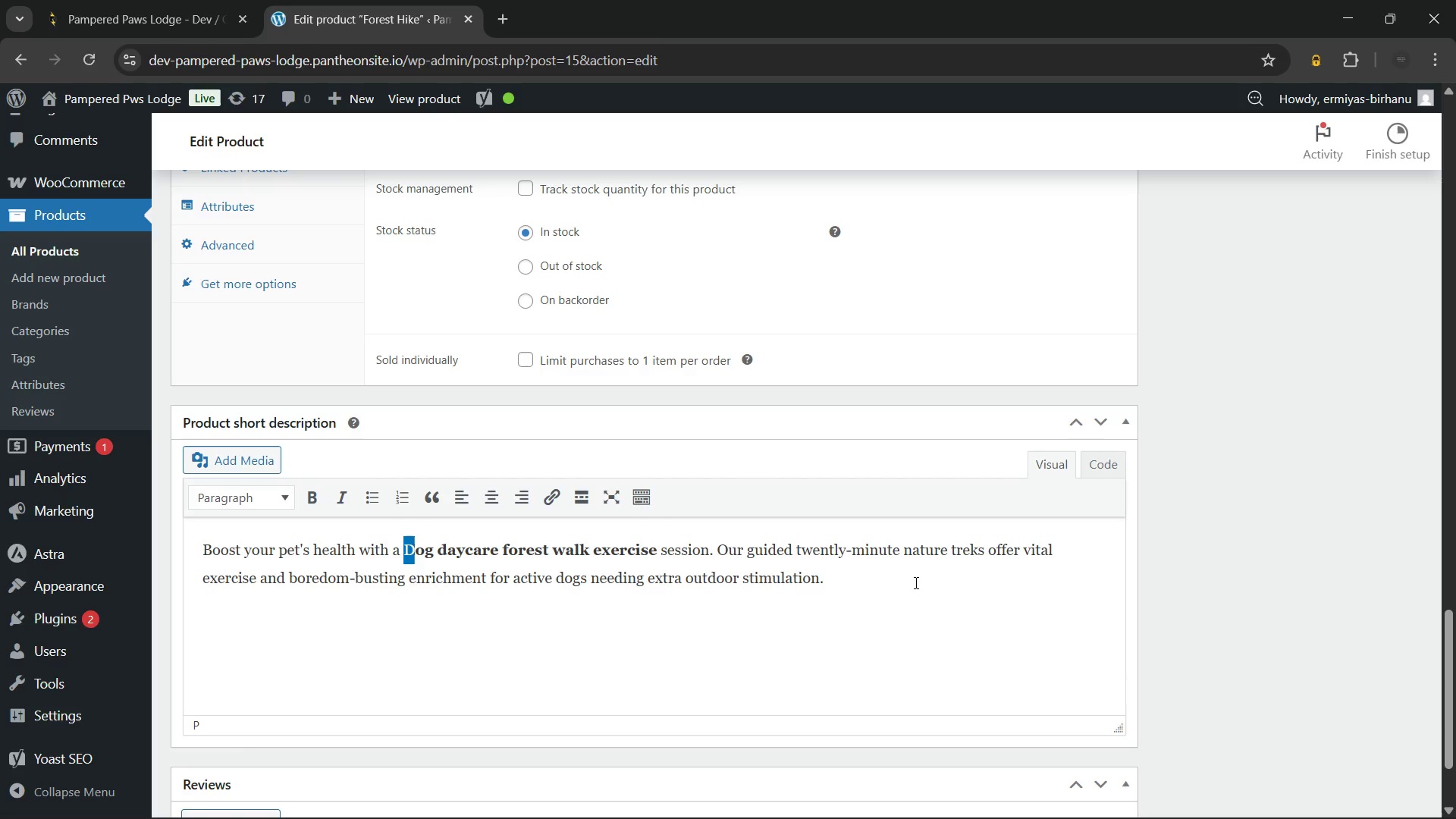 
key(Shift+ArrowLeft)
 